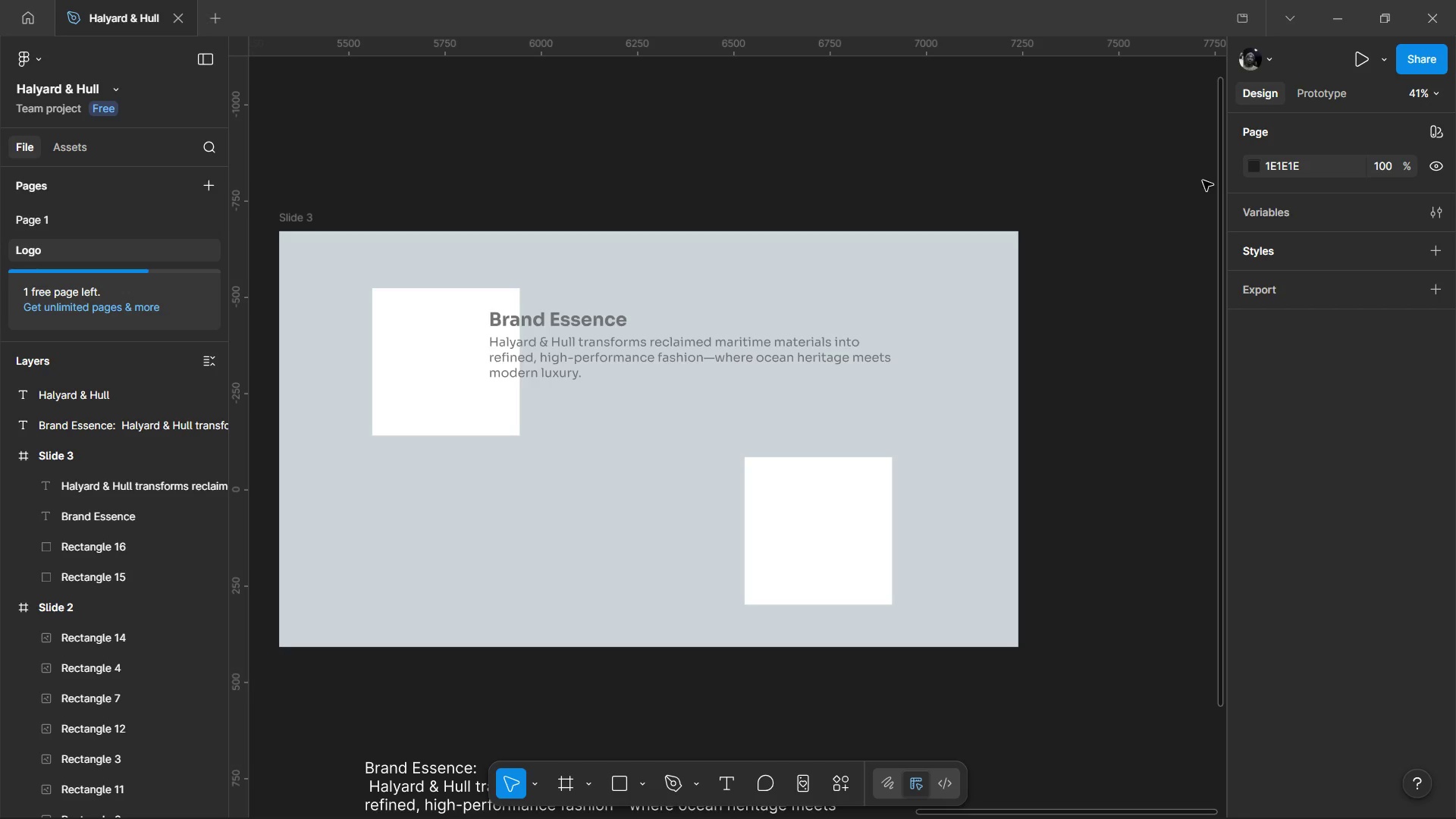 
left_click_drag(start_coordinate=[968, 262], to_coordinate=[602, 390])
 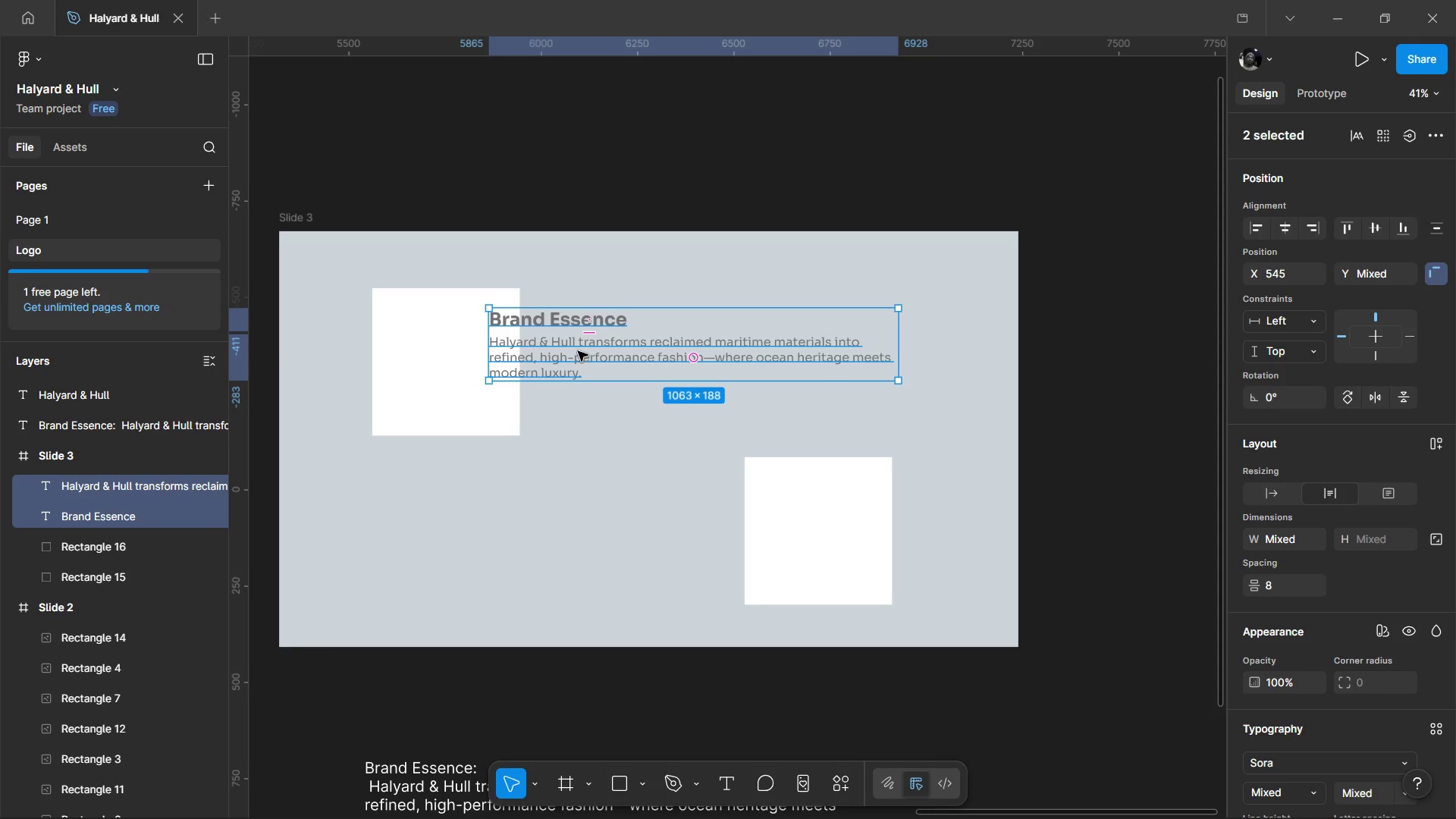 
left_click_drag(start_coordinate=[578, 351], to_coordinate=[627, 354])
 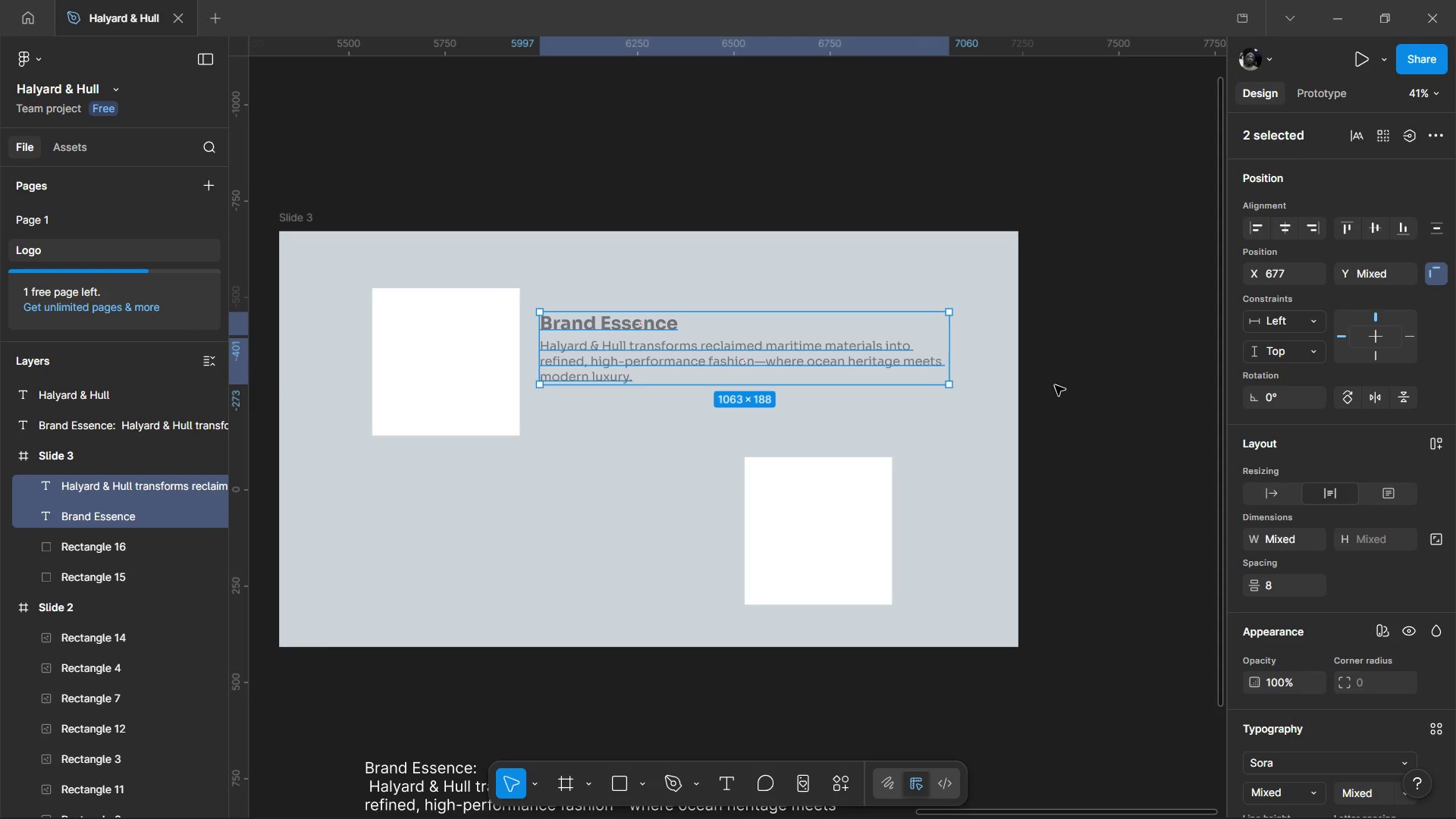 
left_click([1055, 385])
 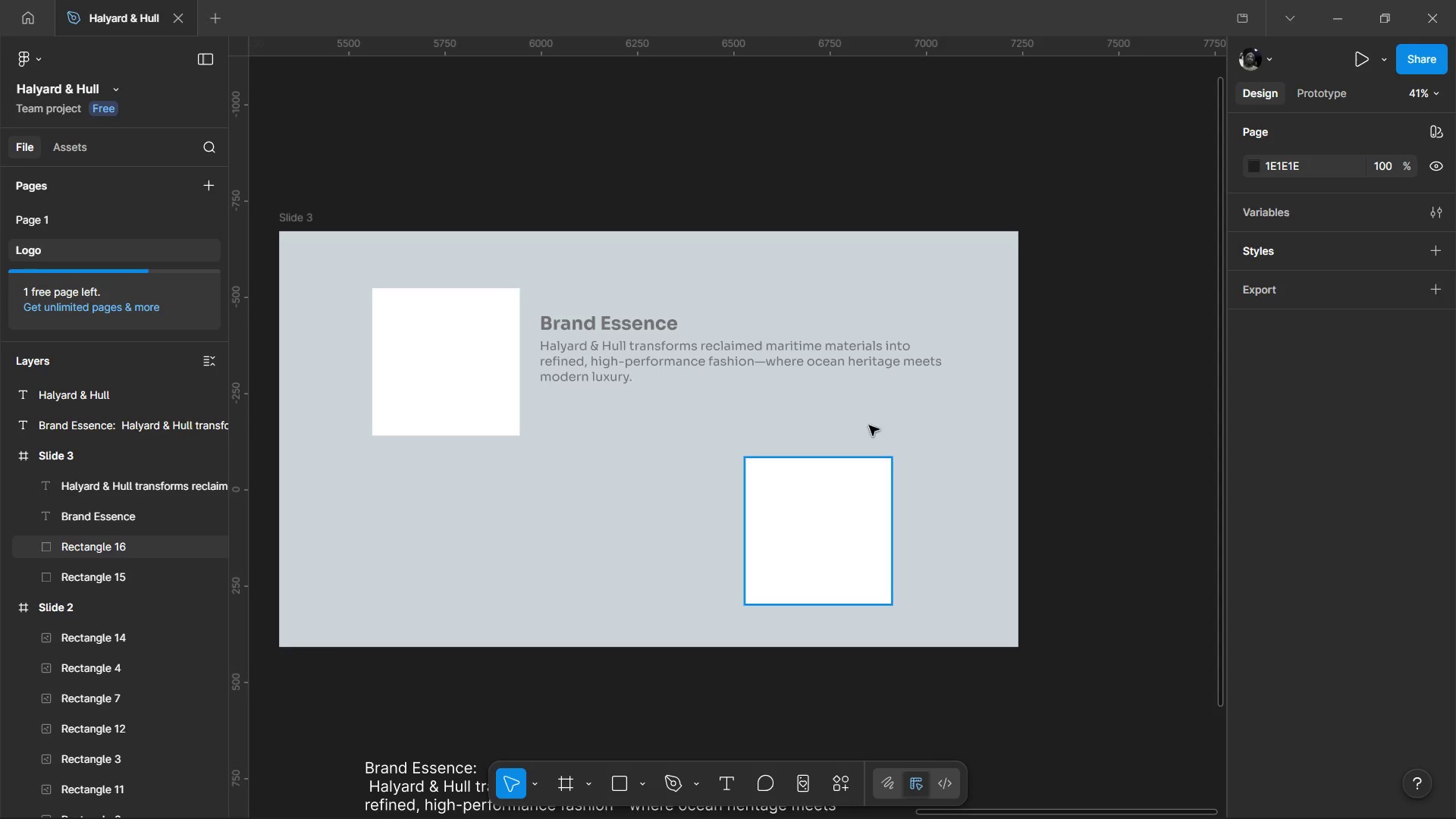 
left_click([887, 356])
 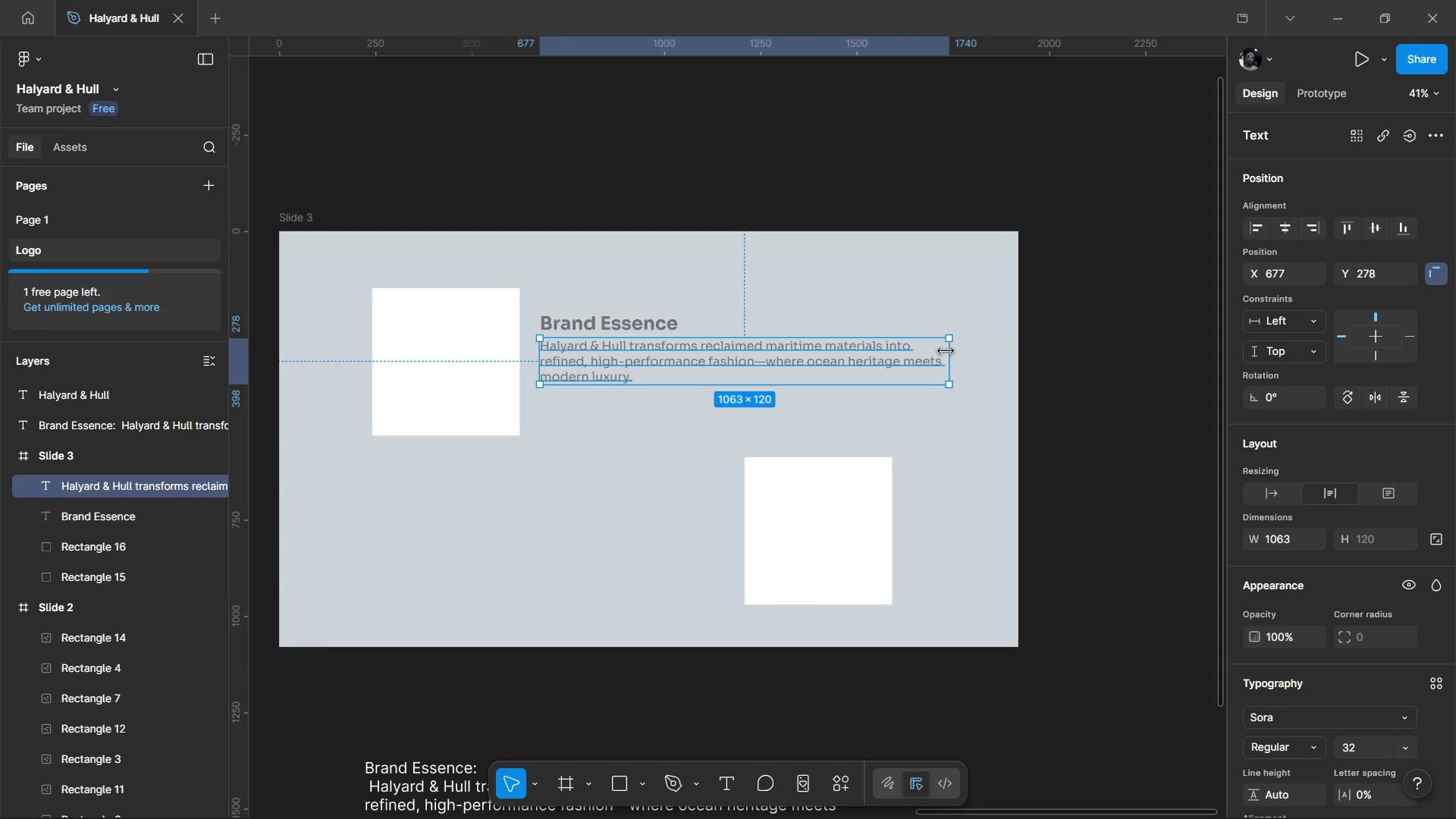 
left_click_drag(start_coordinate=[949, 351], to_coordinate=[891, 361])
 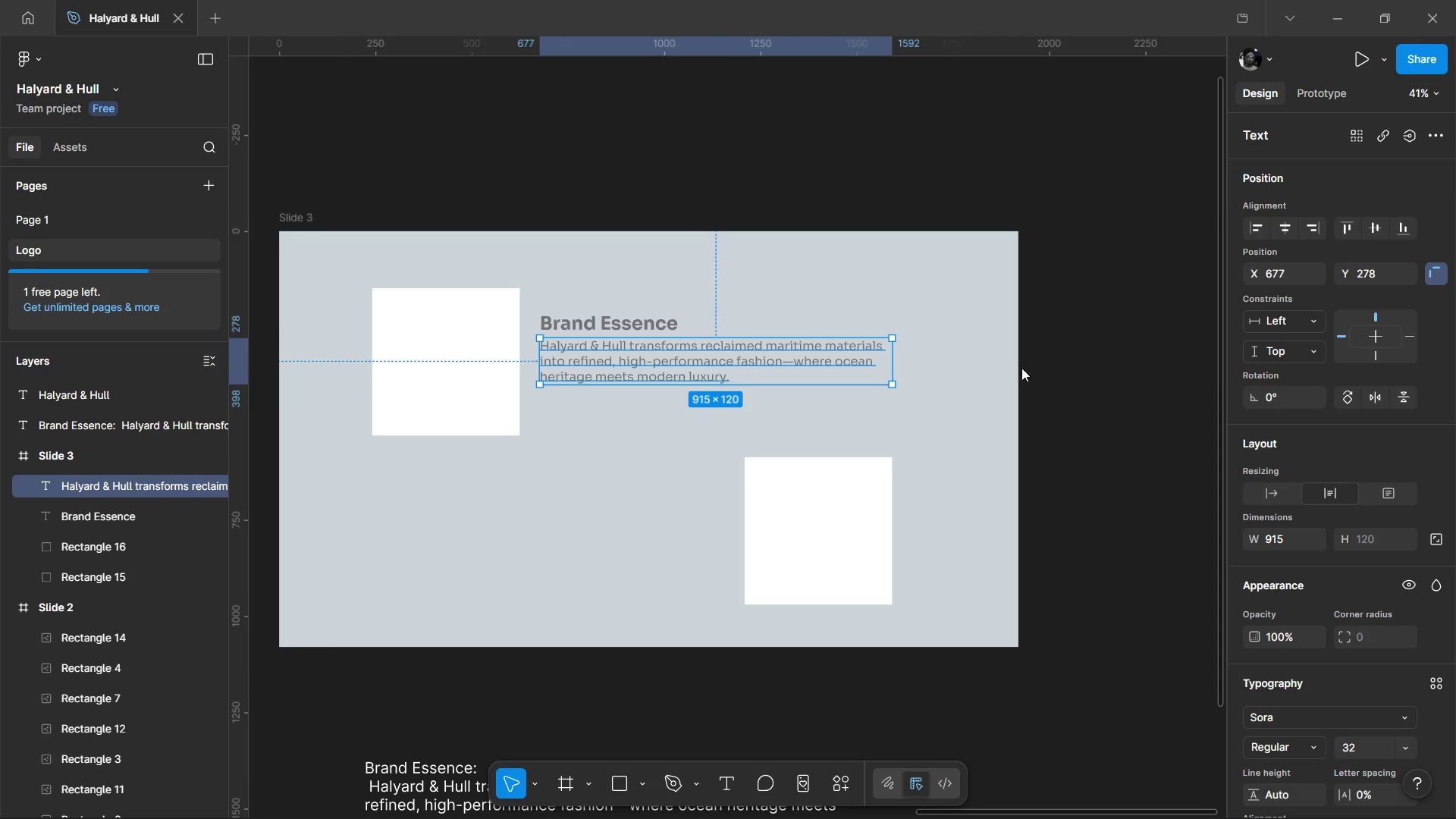 
left_click([1021, 368])
 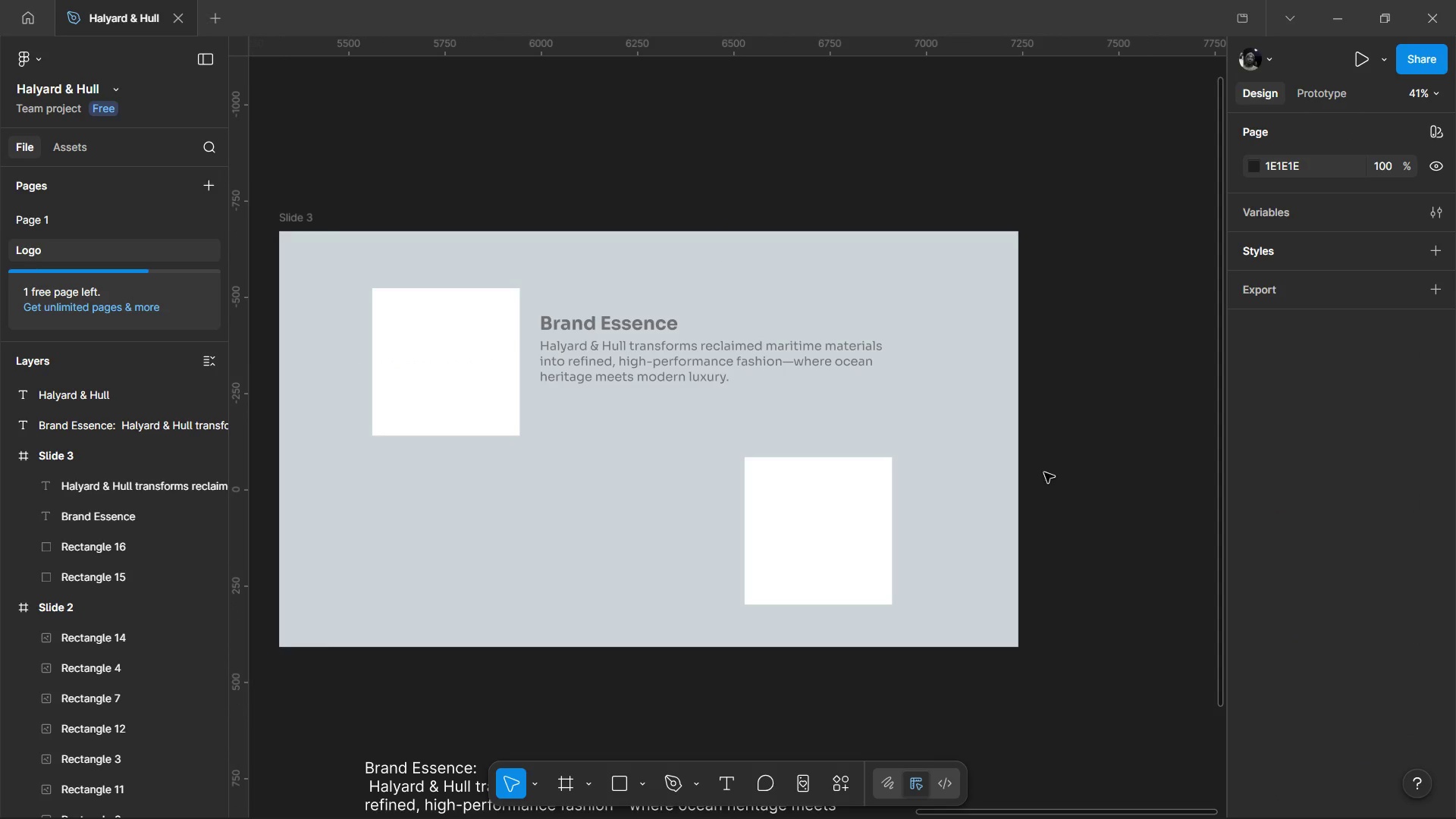 
hold_key(key=ControlLeft, duration=0.62)
scroll: coordinate [1020, 514], scroll_direction: down, amount: 1.0
 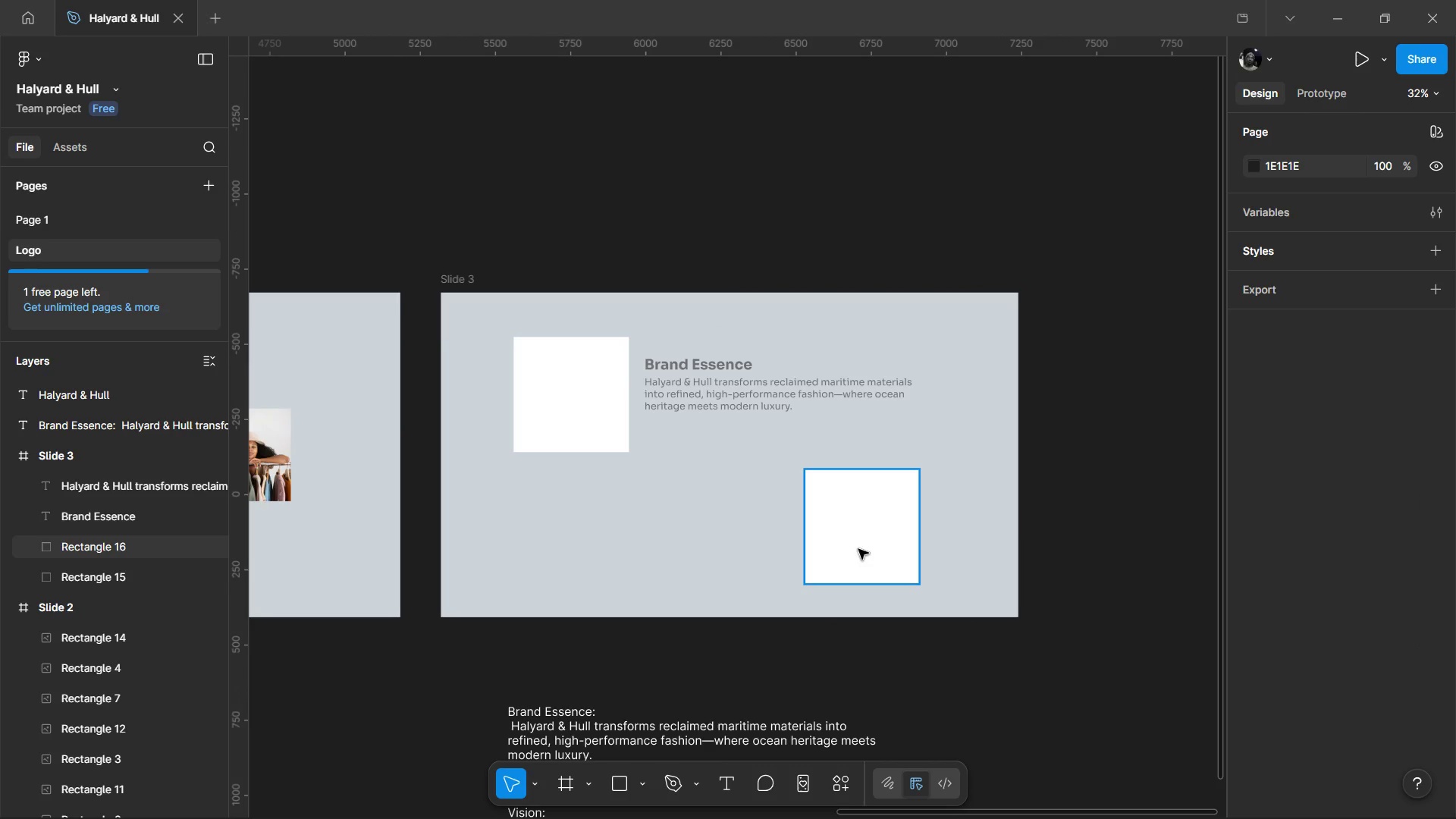 
left_click([858, 549])
 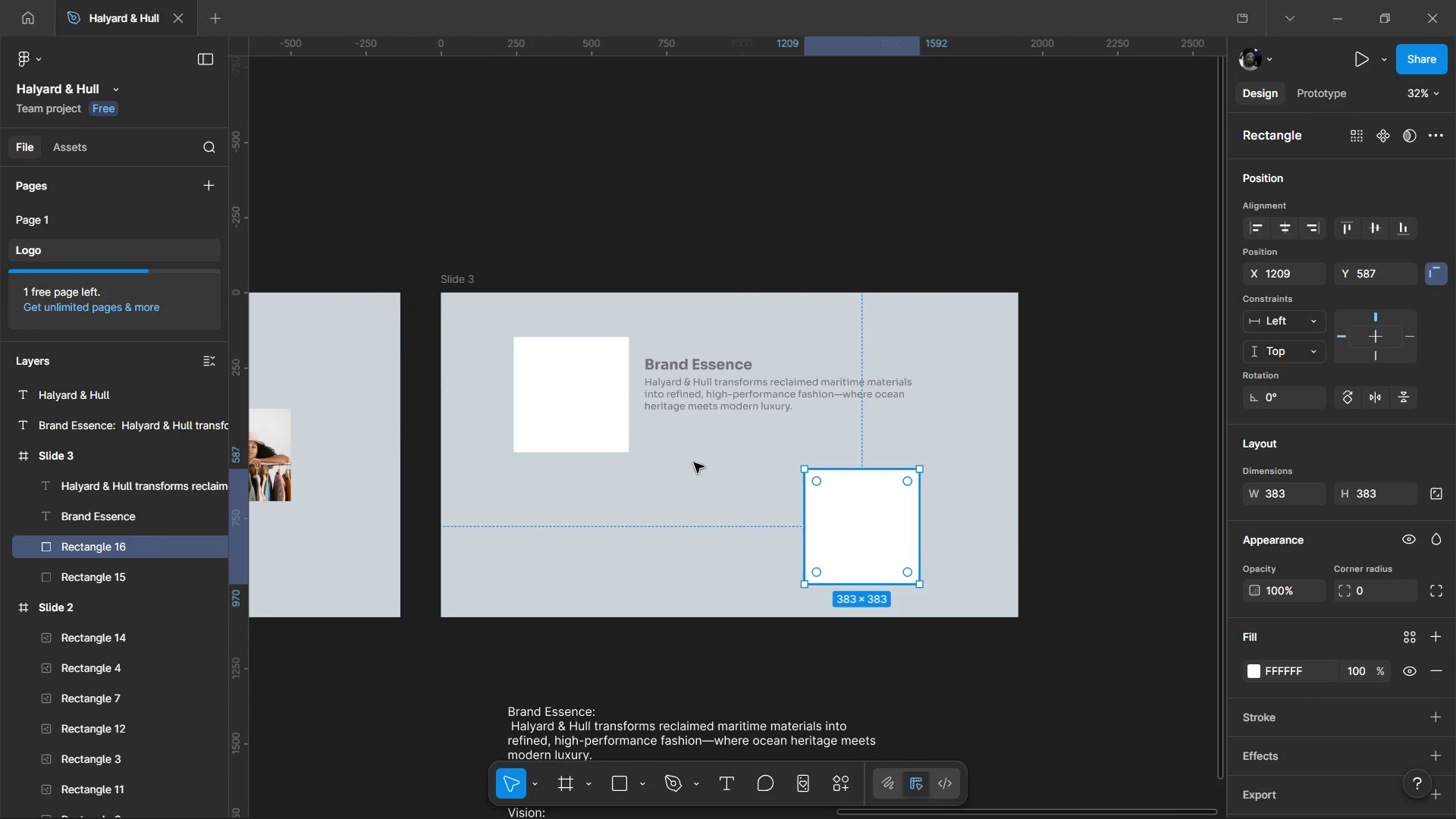 
hold_key(key=ShiftLeft, duration=1.01)
left_click([607, 426])
 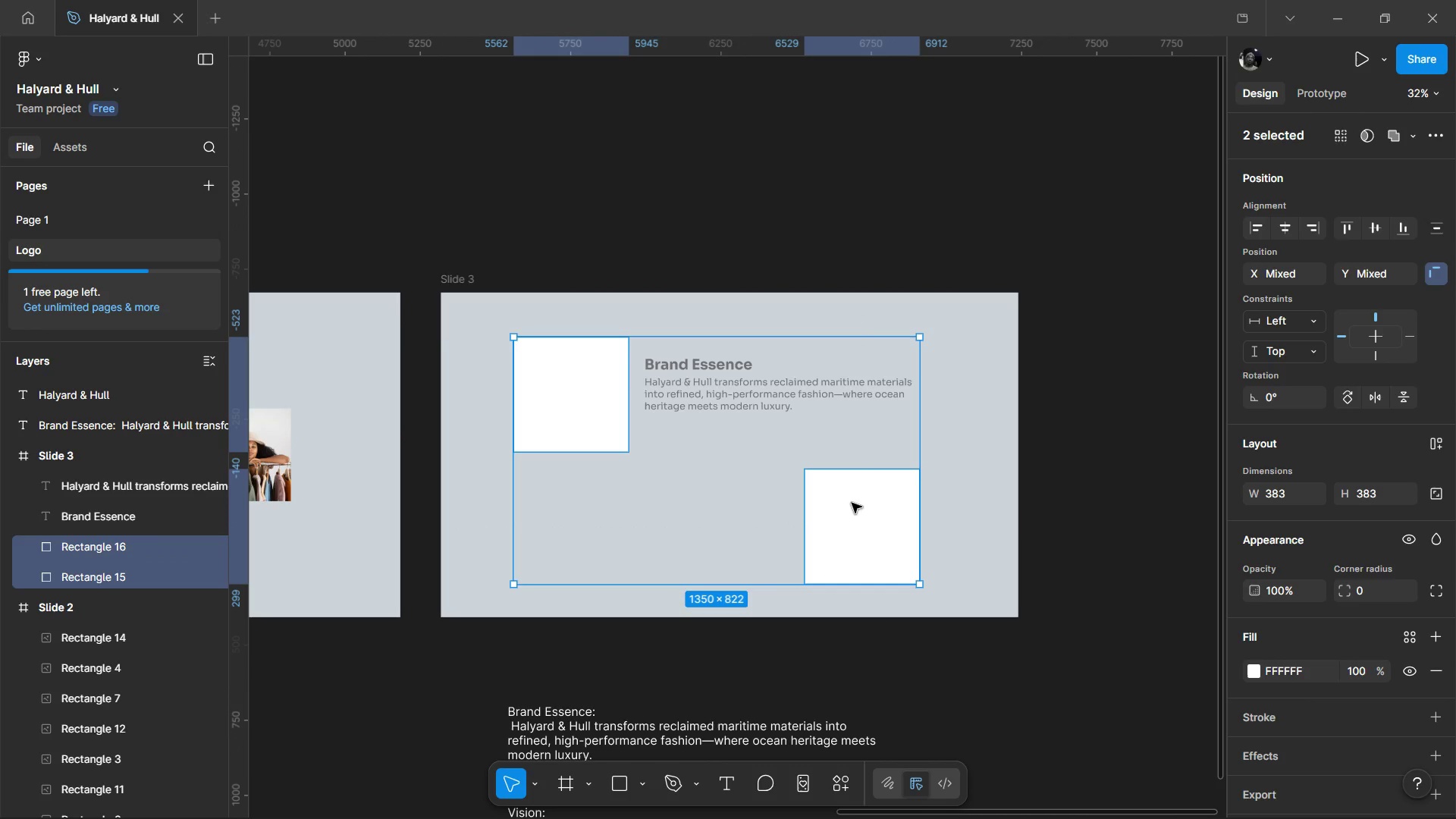 
left_click_drag(start_coordinate=[852, 503], to_coordinate=[867, 505])
 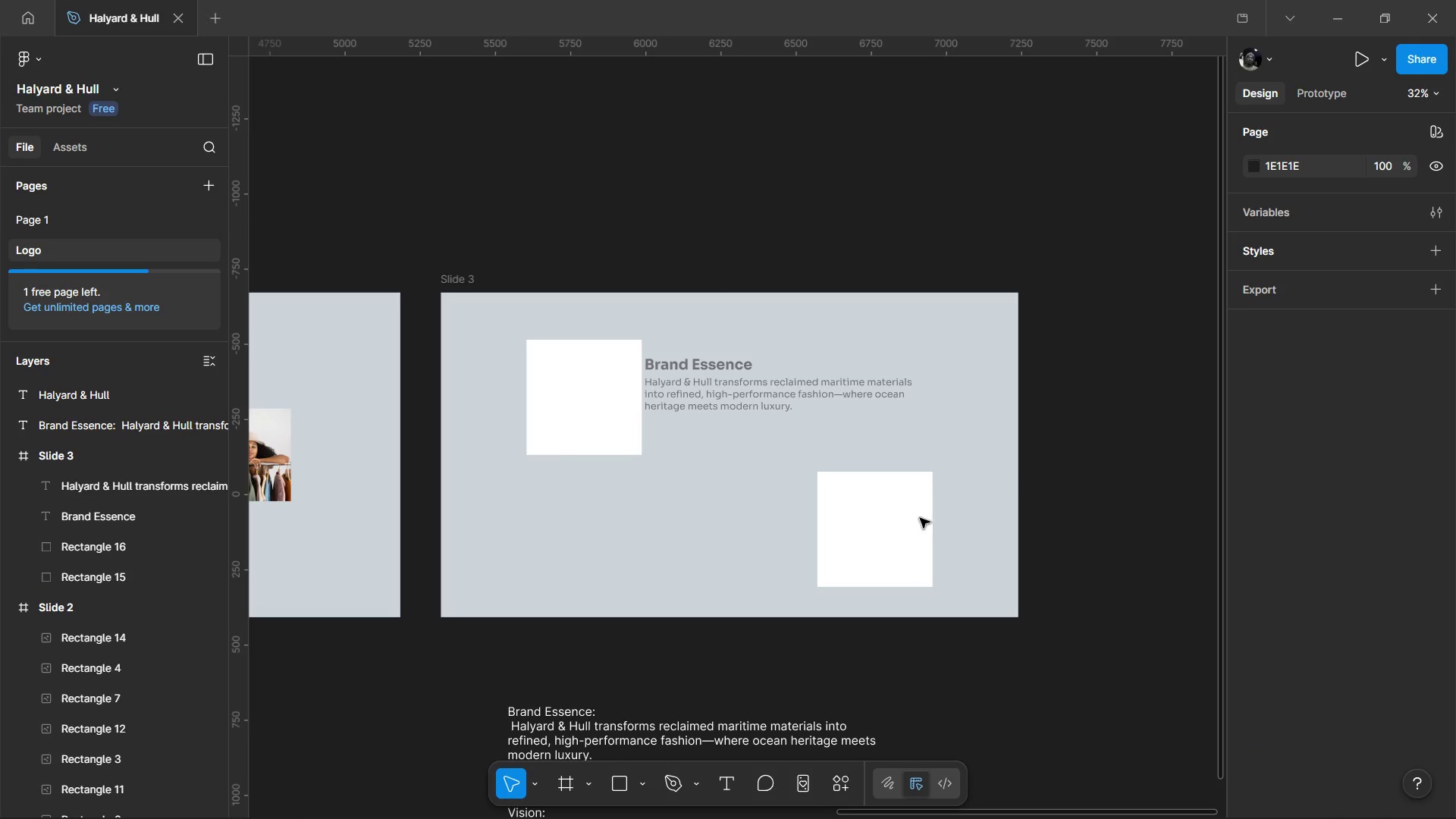 
double_click([886, 532])
 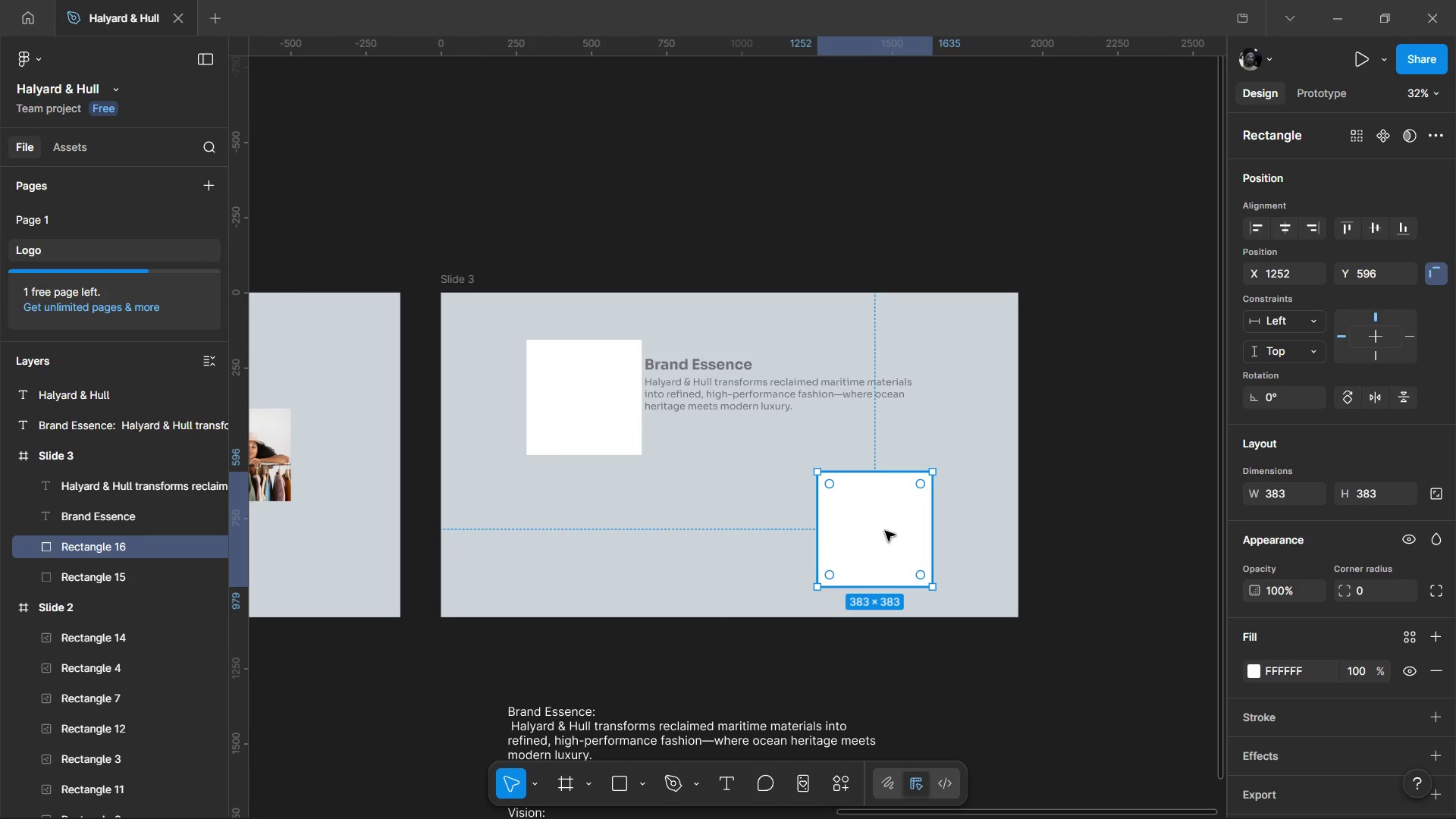 
left_click_drag(start_coordinate=[885, 531], to_coordinate=[917, 529])
 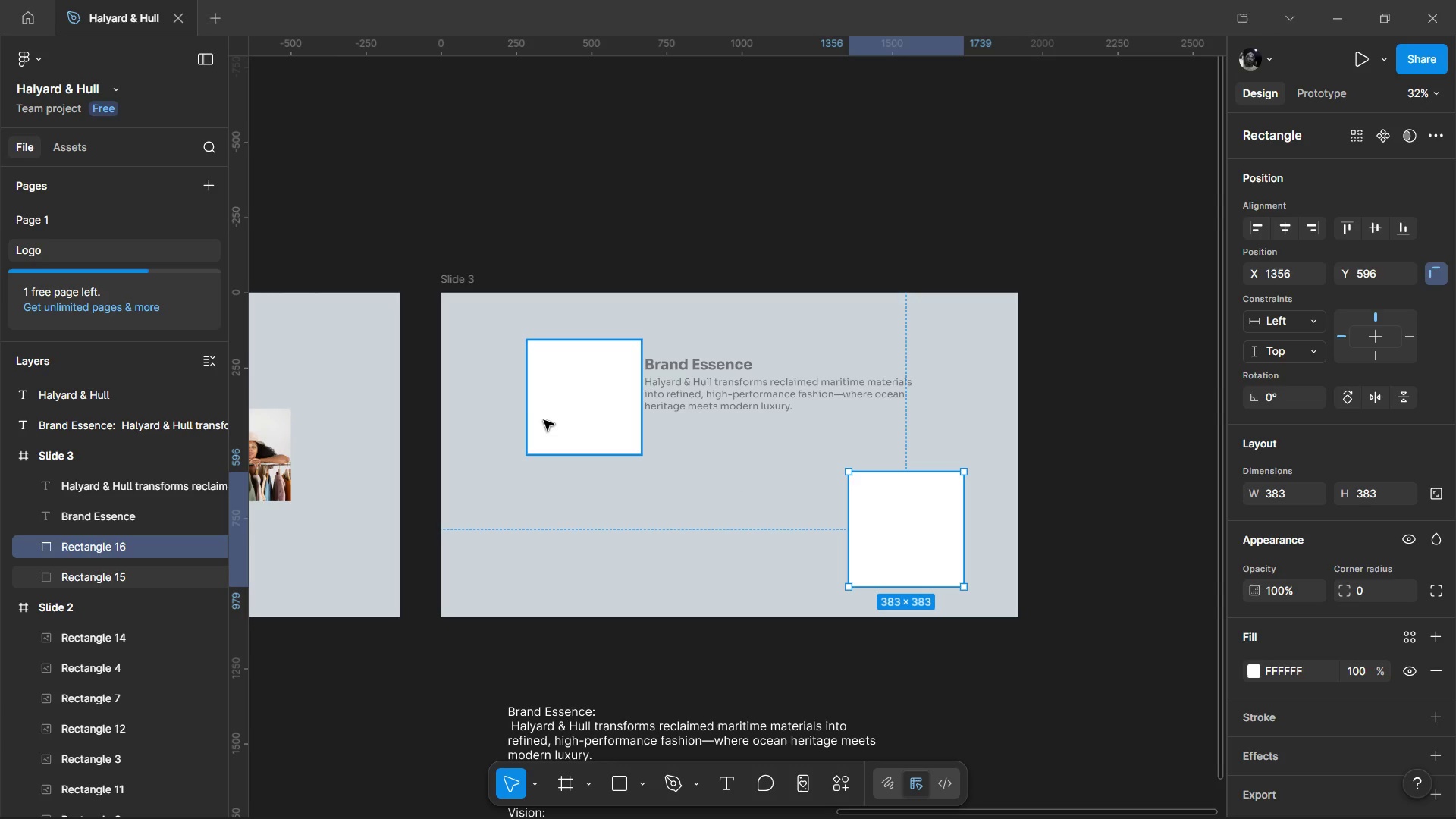 
hold_key(key=ShiftLeft, duration=1.52)
 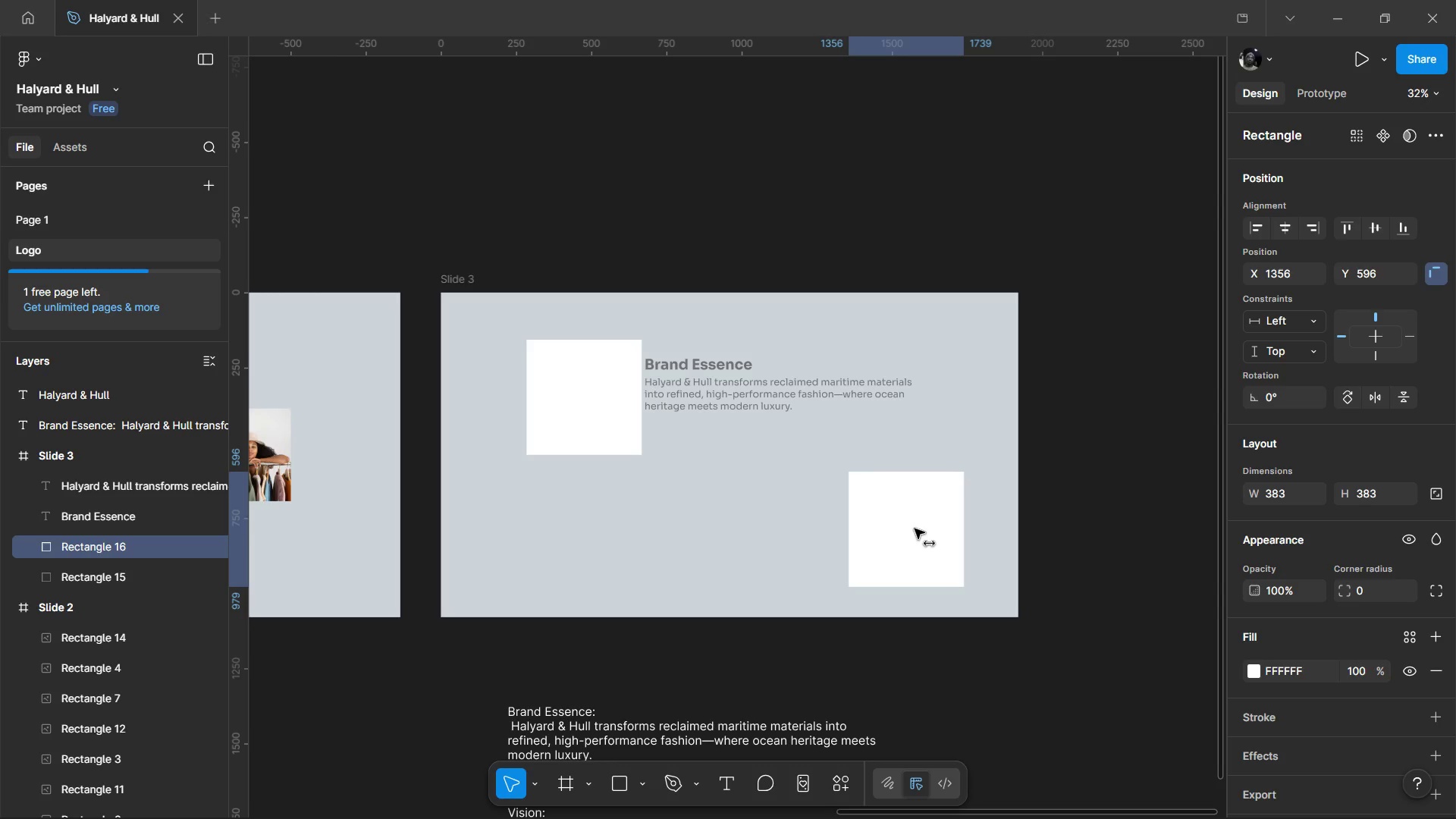 
hold_key(key=ShiftLeft, duration=0.89)
 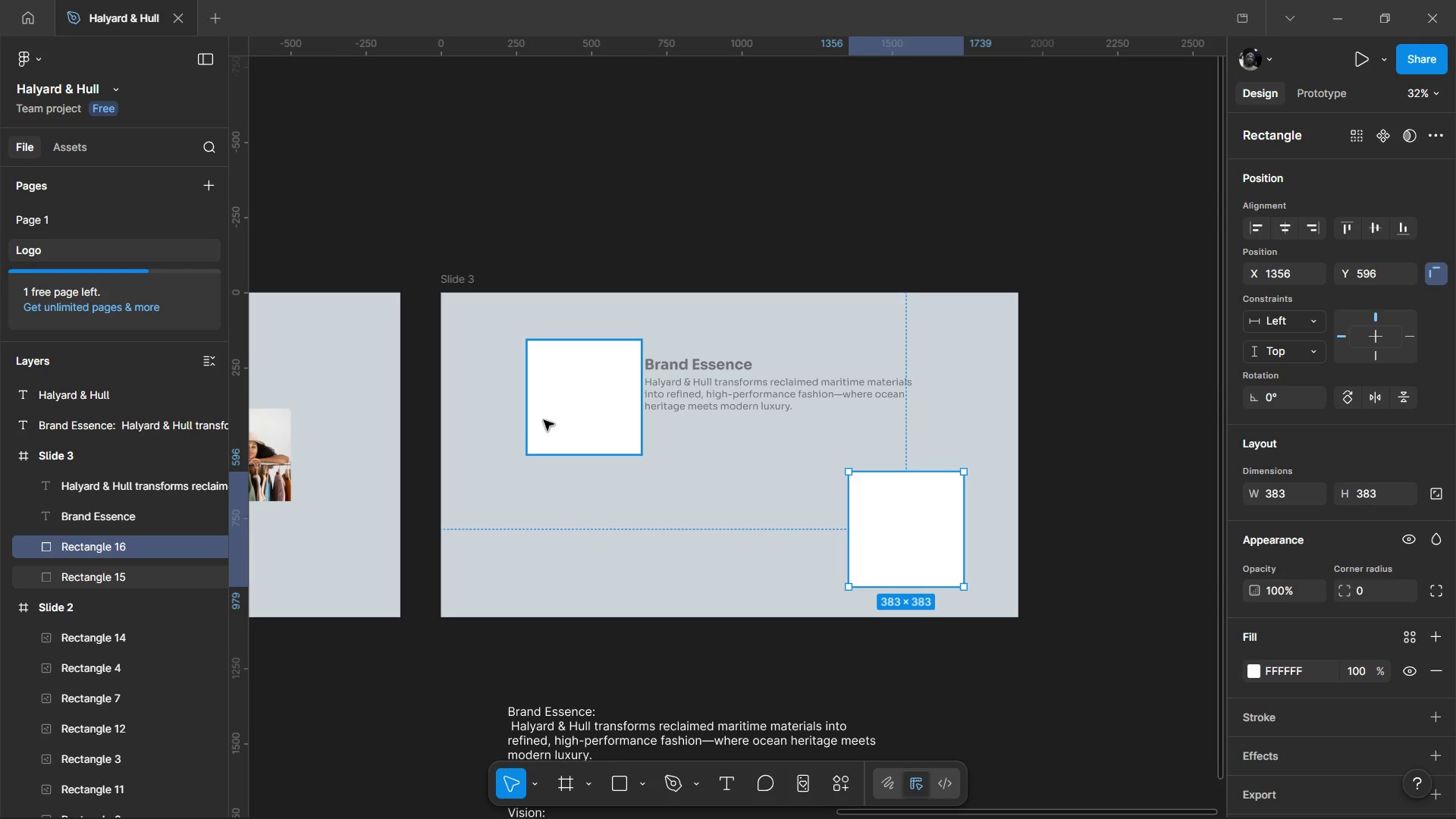 
left_click([544, 420])
 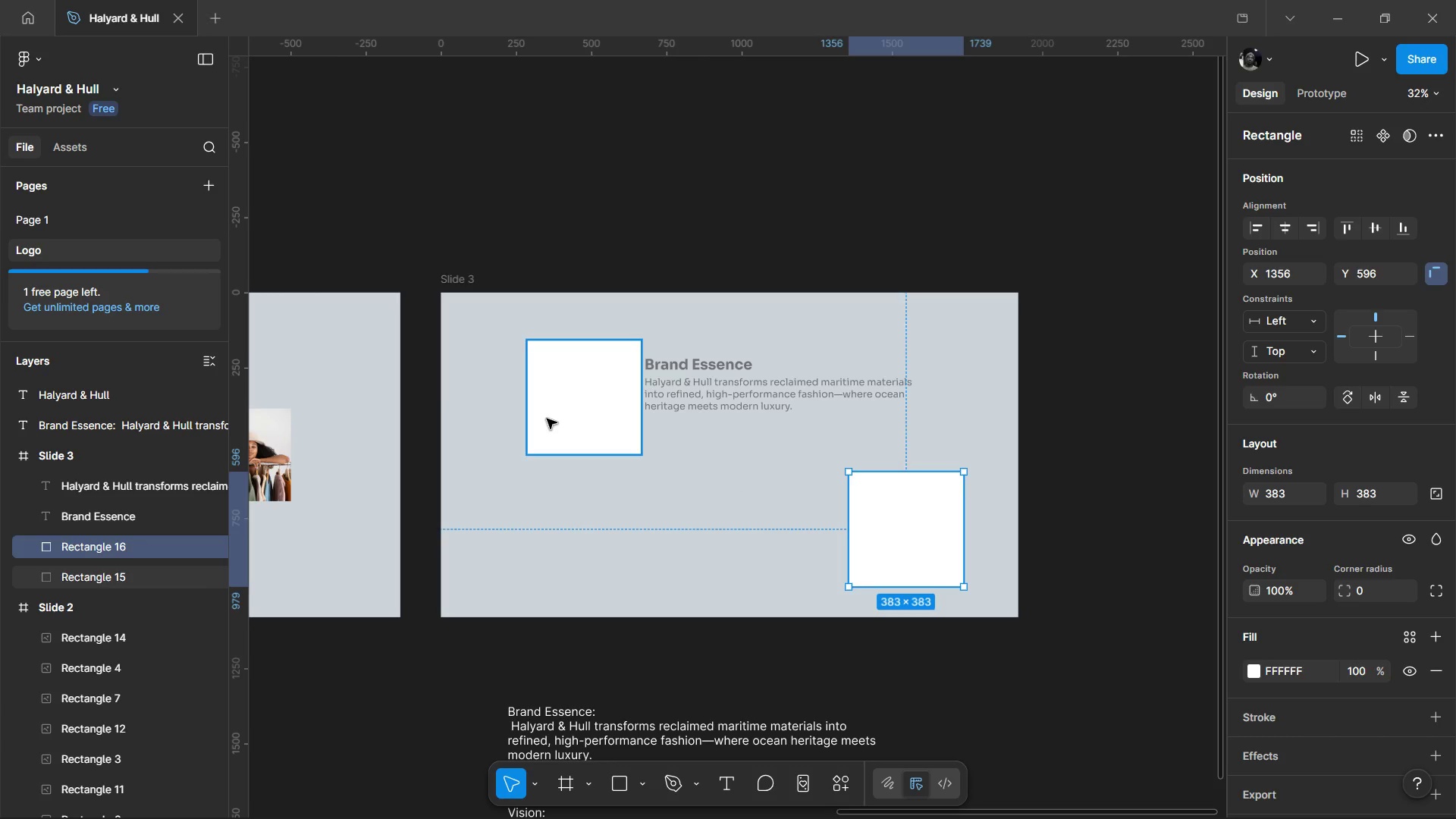 
hold_key(key=ShiftLeft, duration=1.52)
left_click_drag(start_coordinate=[555, 418], to_coordinate=[518, 414])
 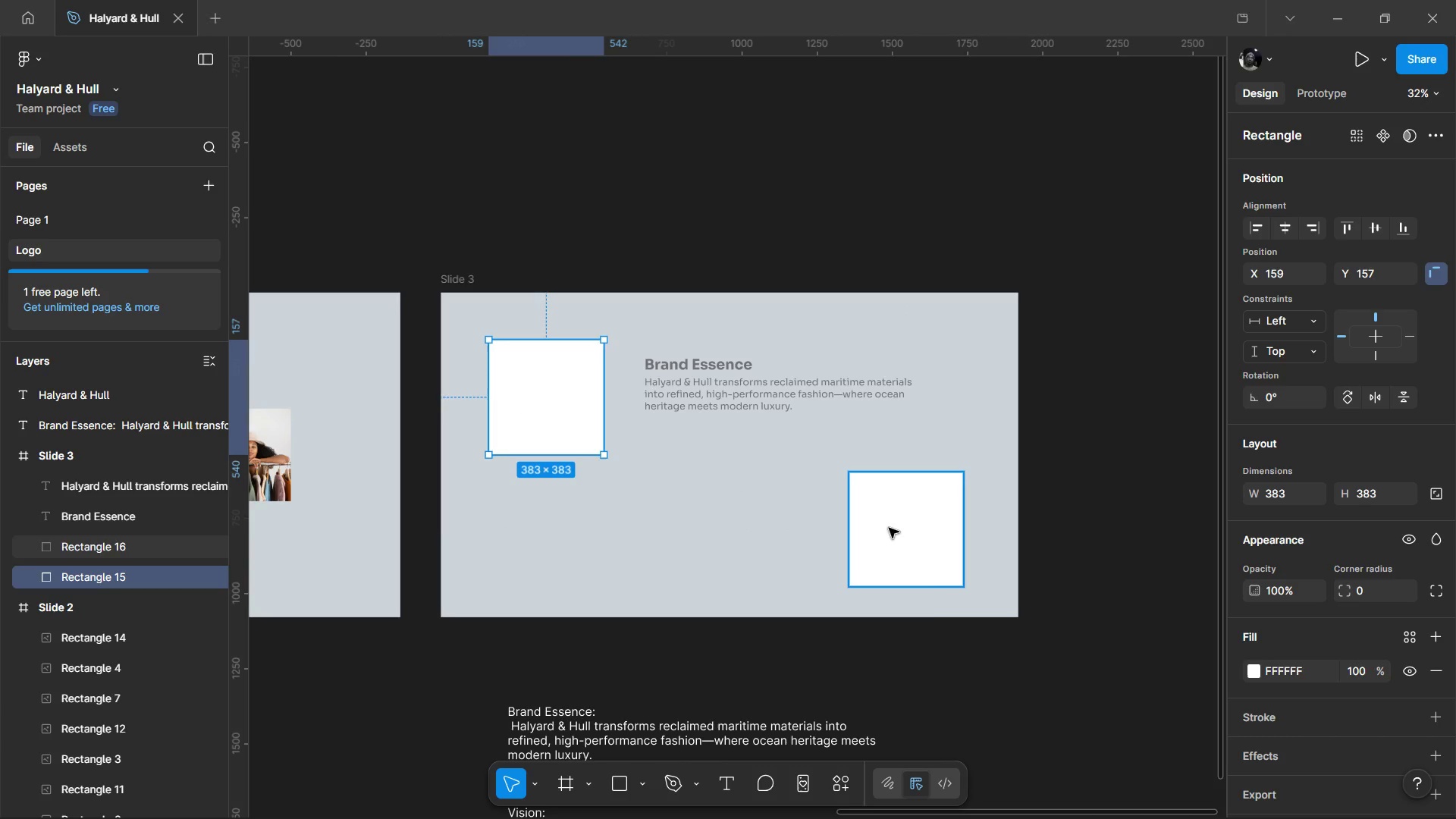 
hold_key(key=ShiftLeft, duration=0.61)
 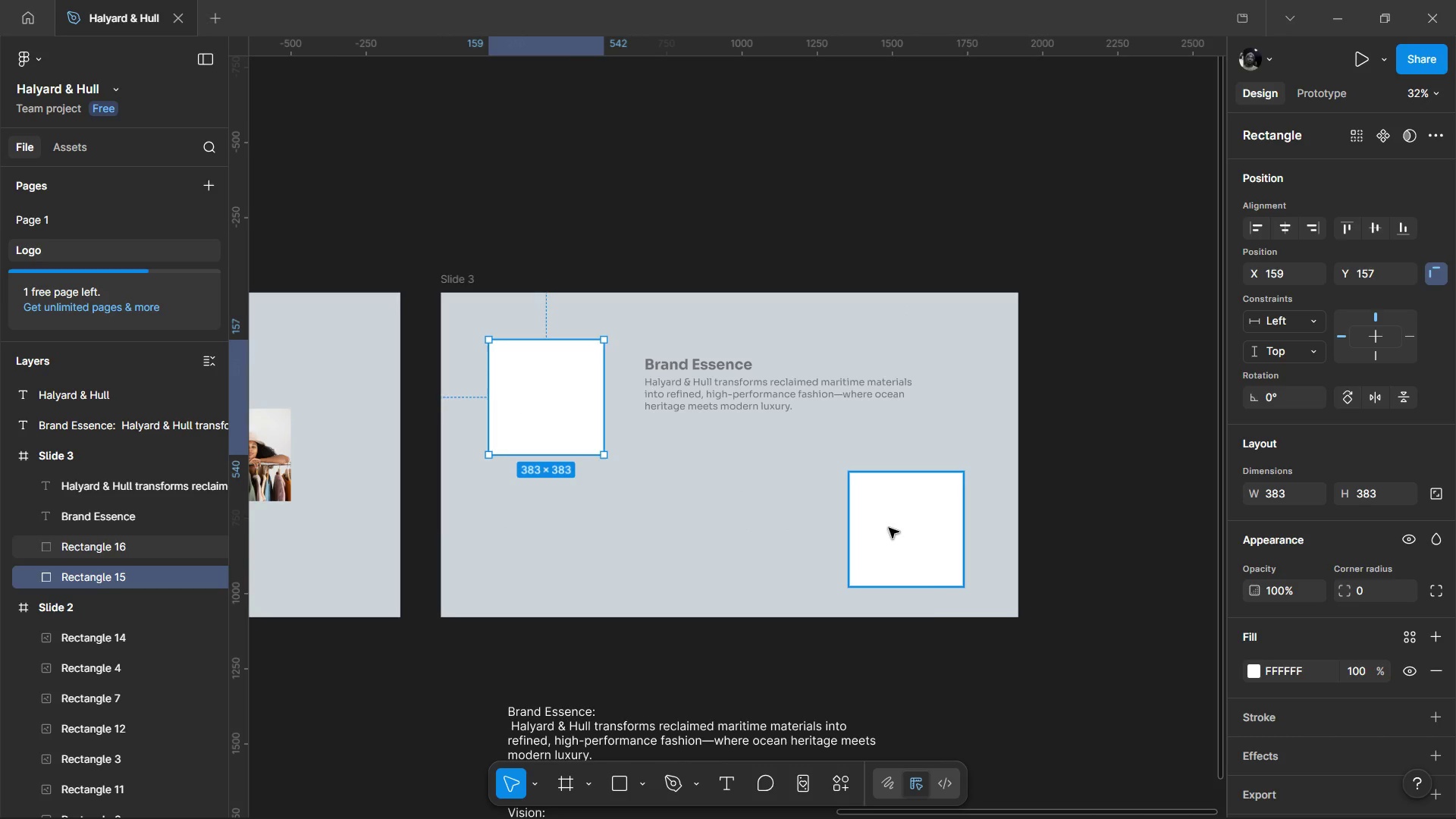 
left_click([889, 528])
 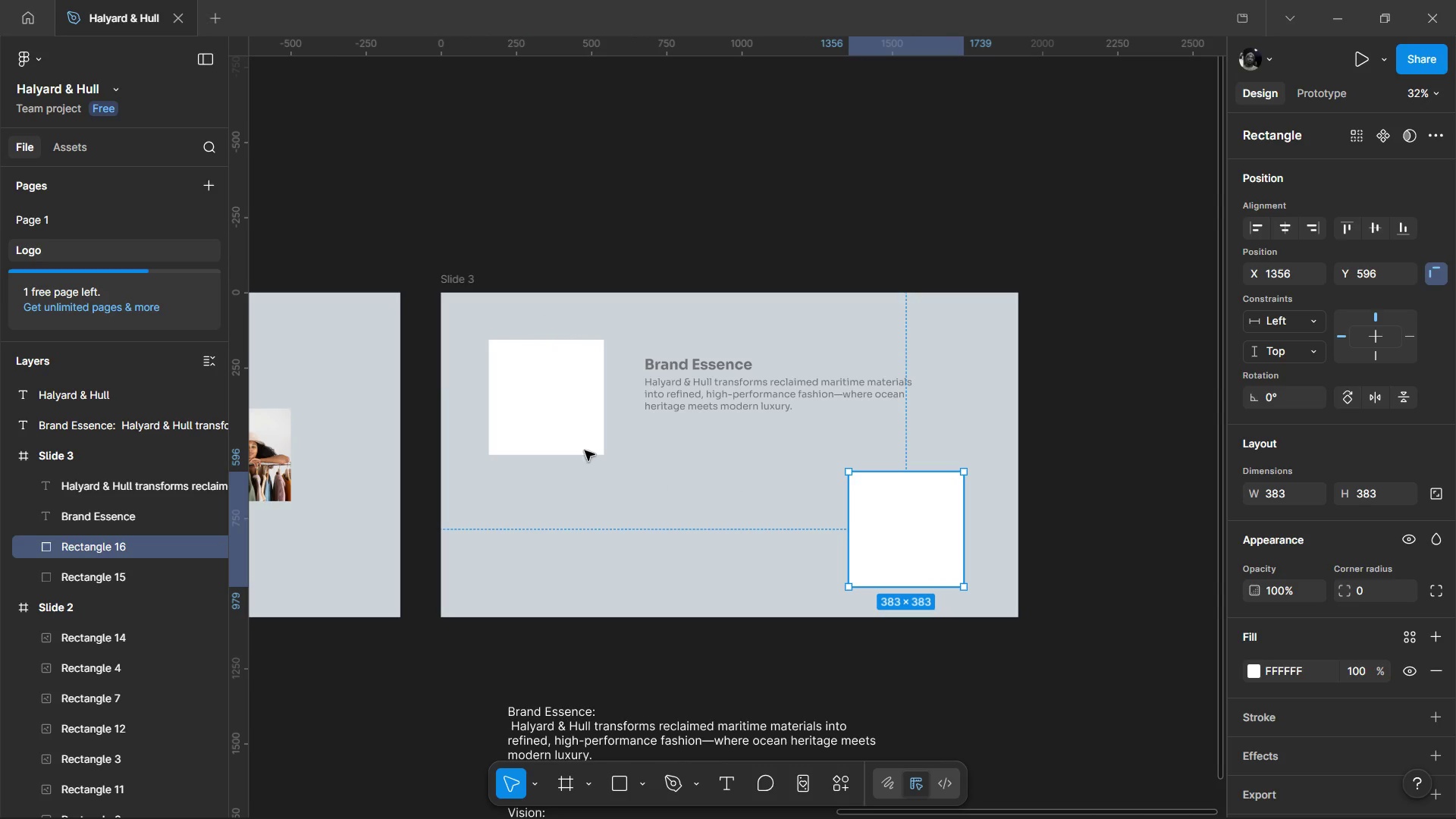 
hold_key(key=ShiftLeft, duration=0.78)
left_click([557, 436])
 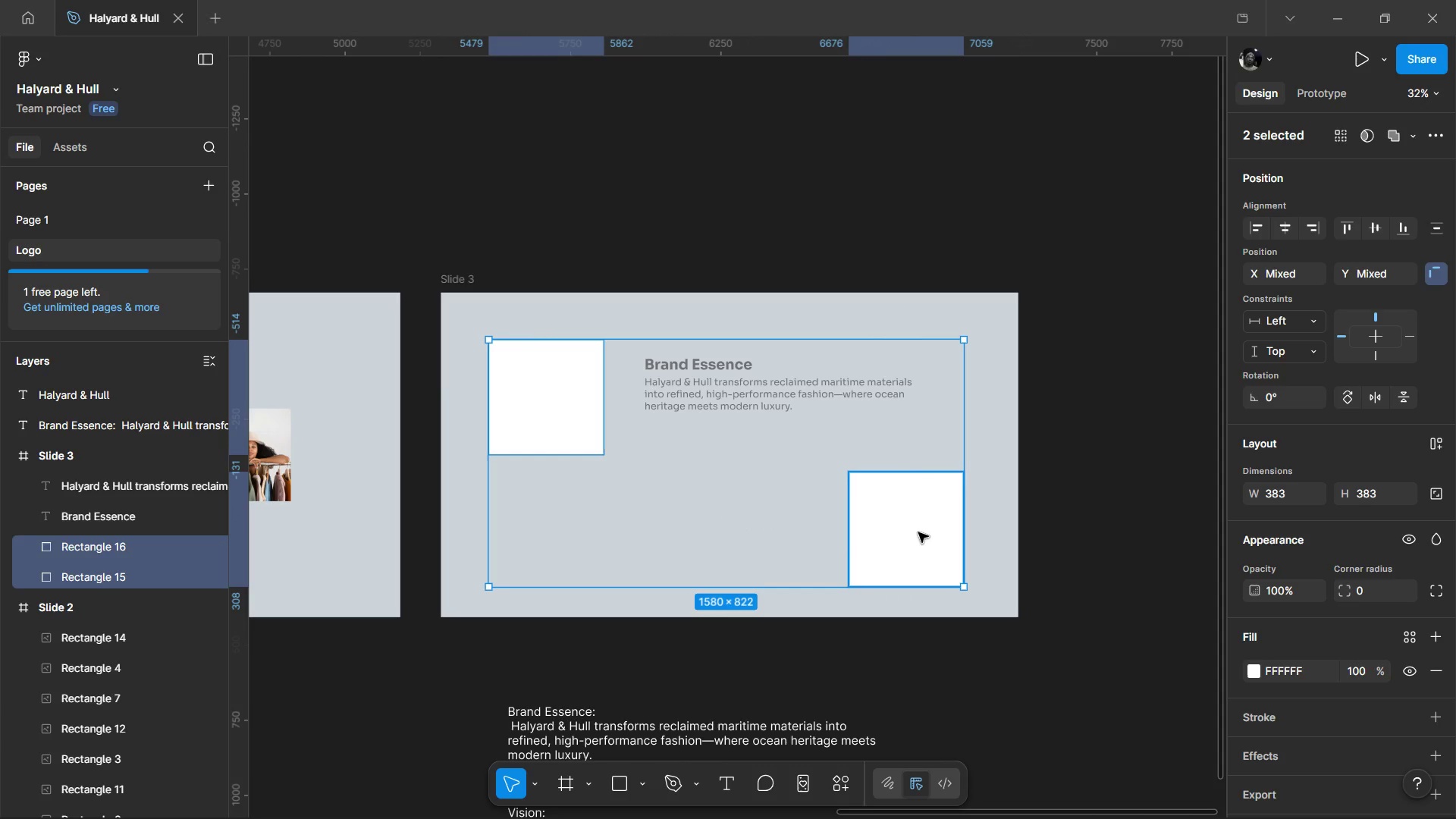 
left_click_drag(start_coordinate=[918, 532], to_coordinate=[924, 532])
 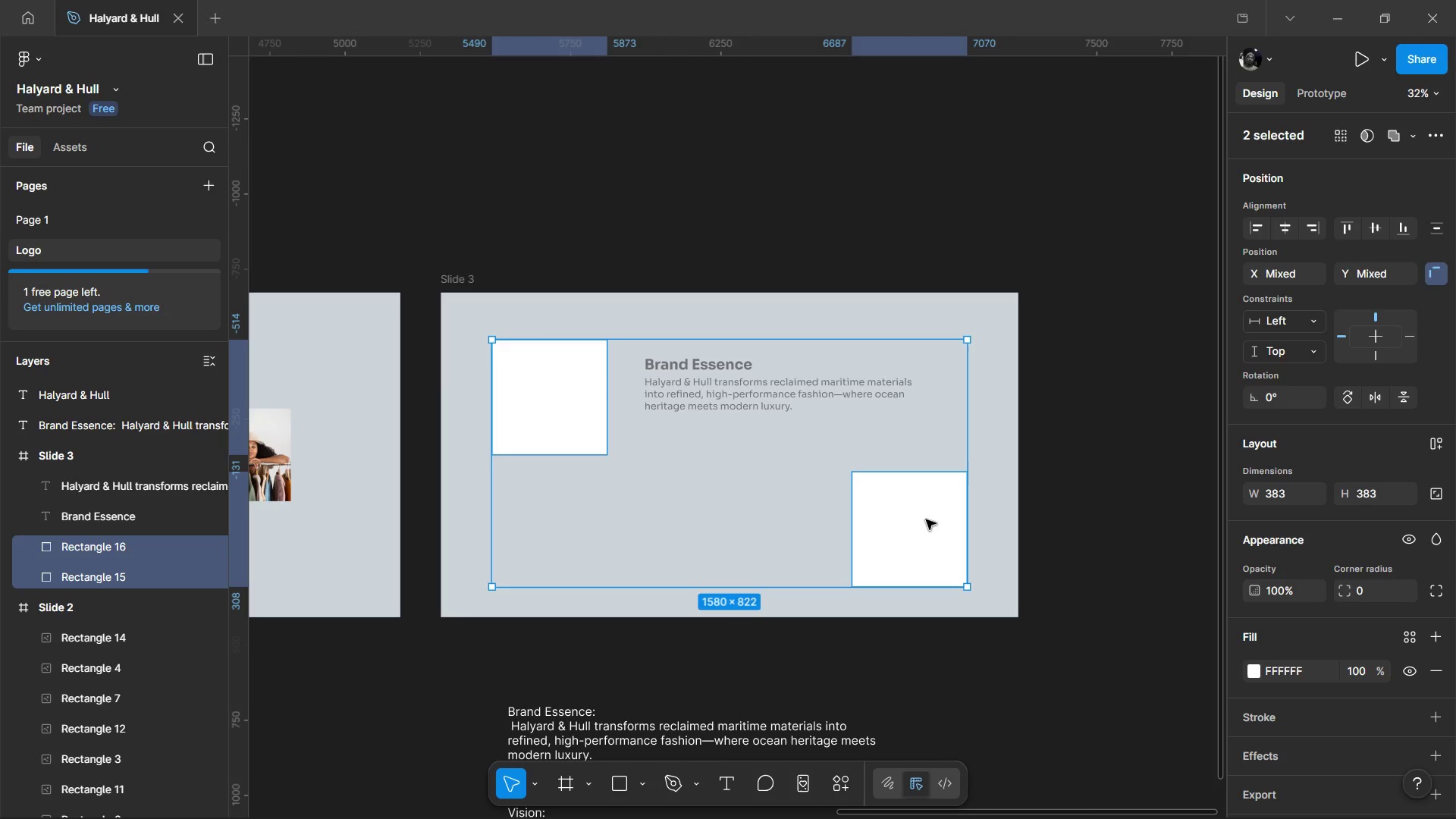 
left_click_drag(start_coordinate=[926, 519], to_coordinate=[926, 510])
 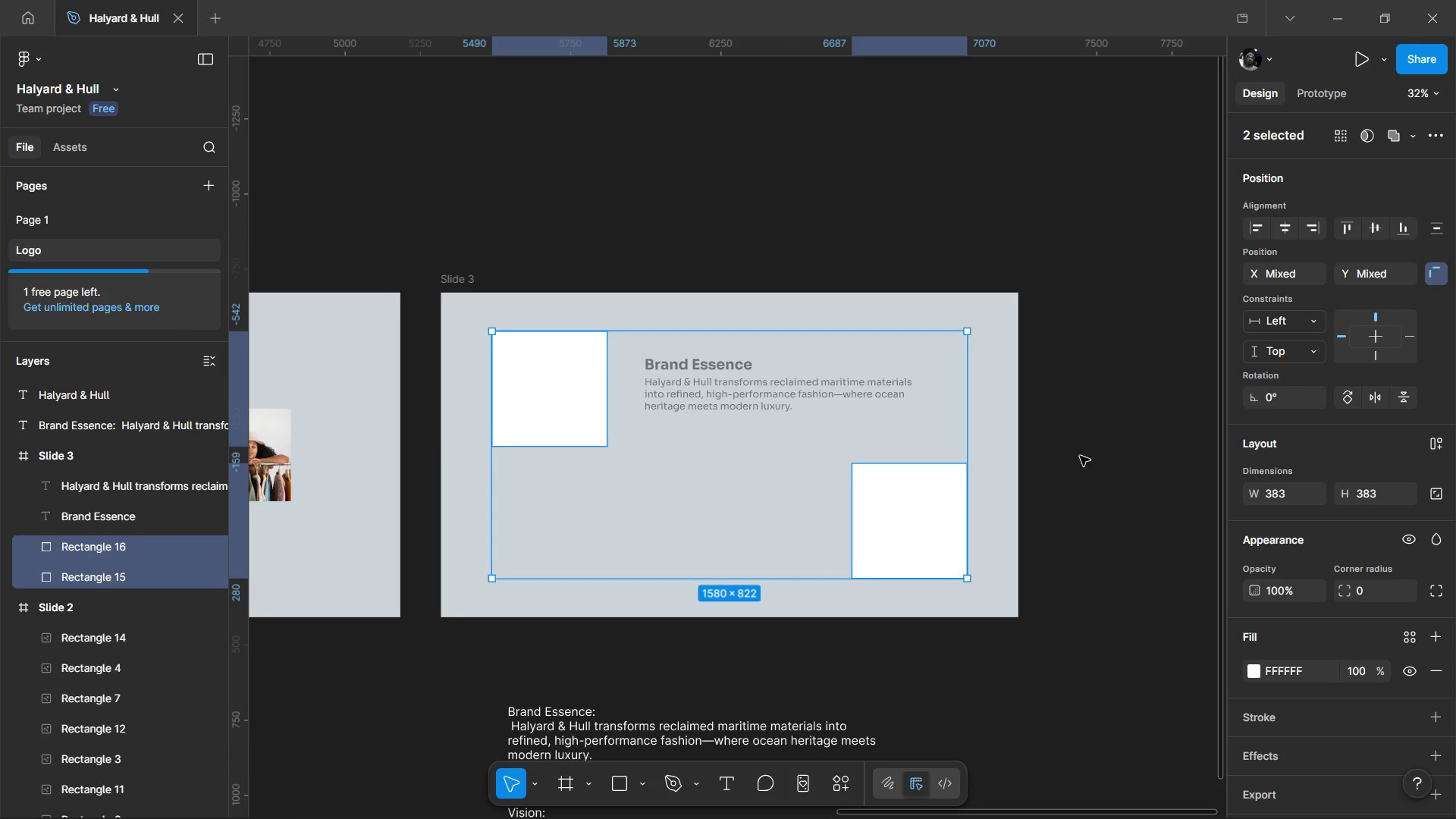 
left_click([1080, 456])
 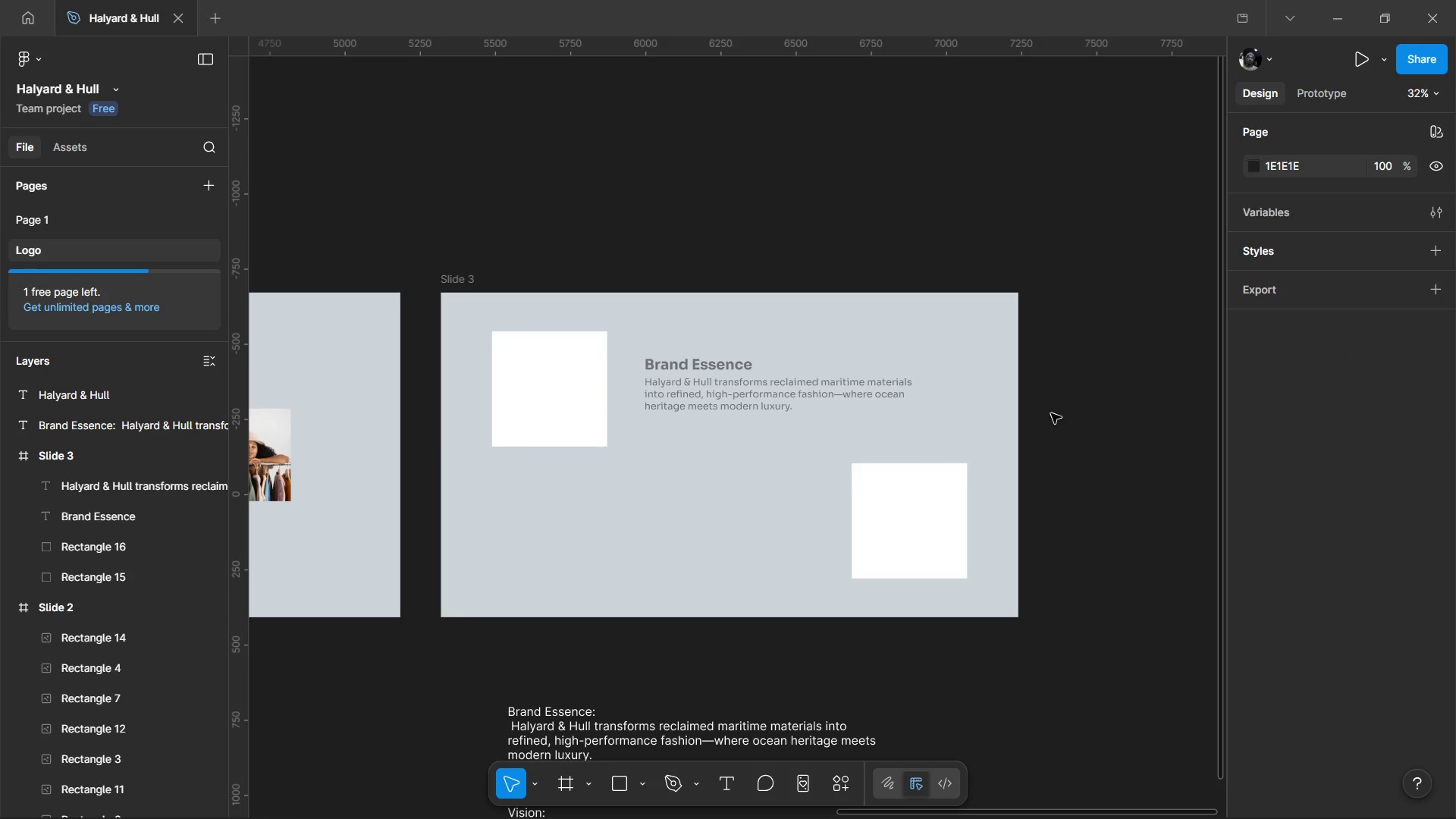 
hold_key(key=ControlLeft, duration=0.64)
scroll: coordinate [976, 428], scroll_direction: up, amount: 1.0
 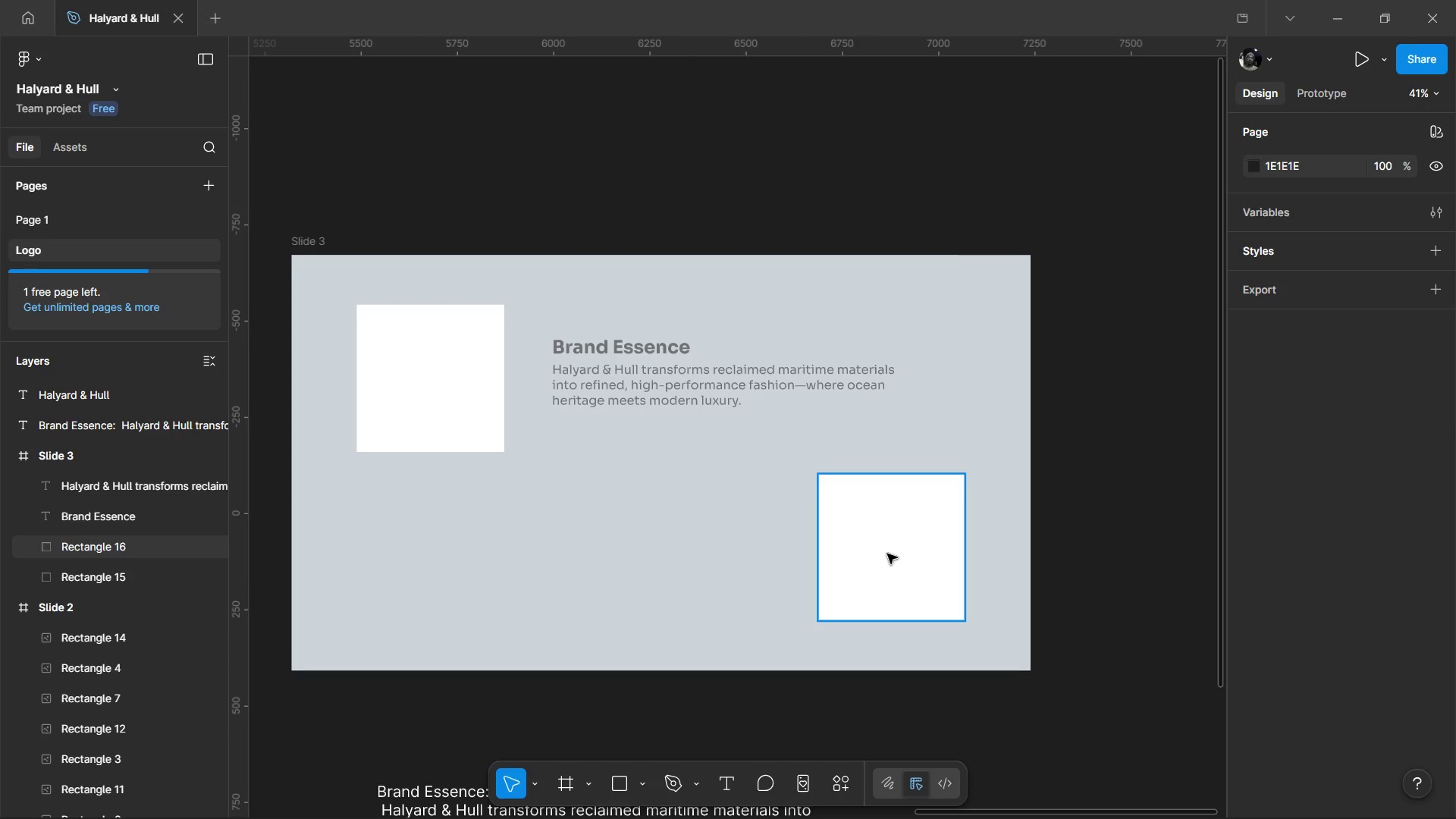 
left_click([887, 554])
 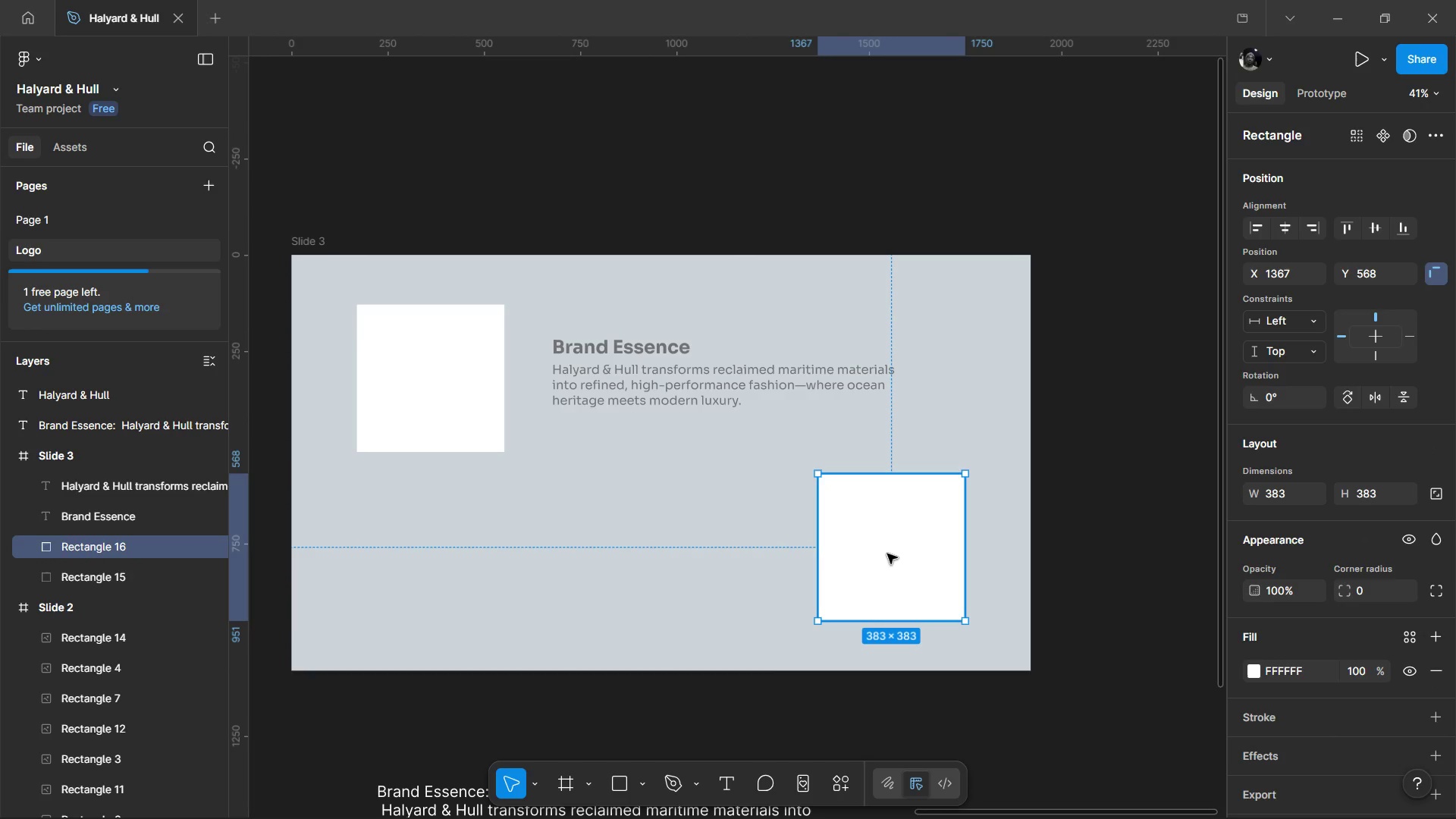 
left_click([887, 554])
 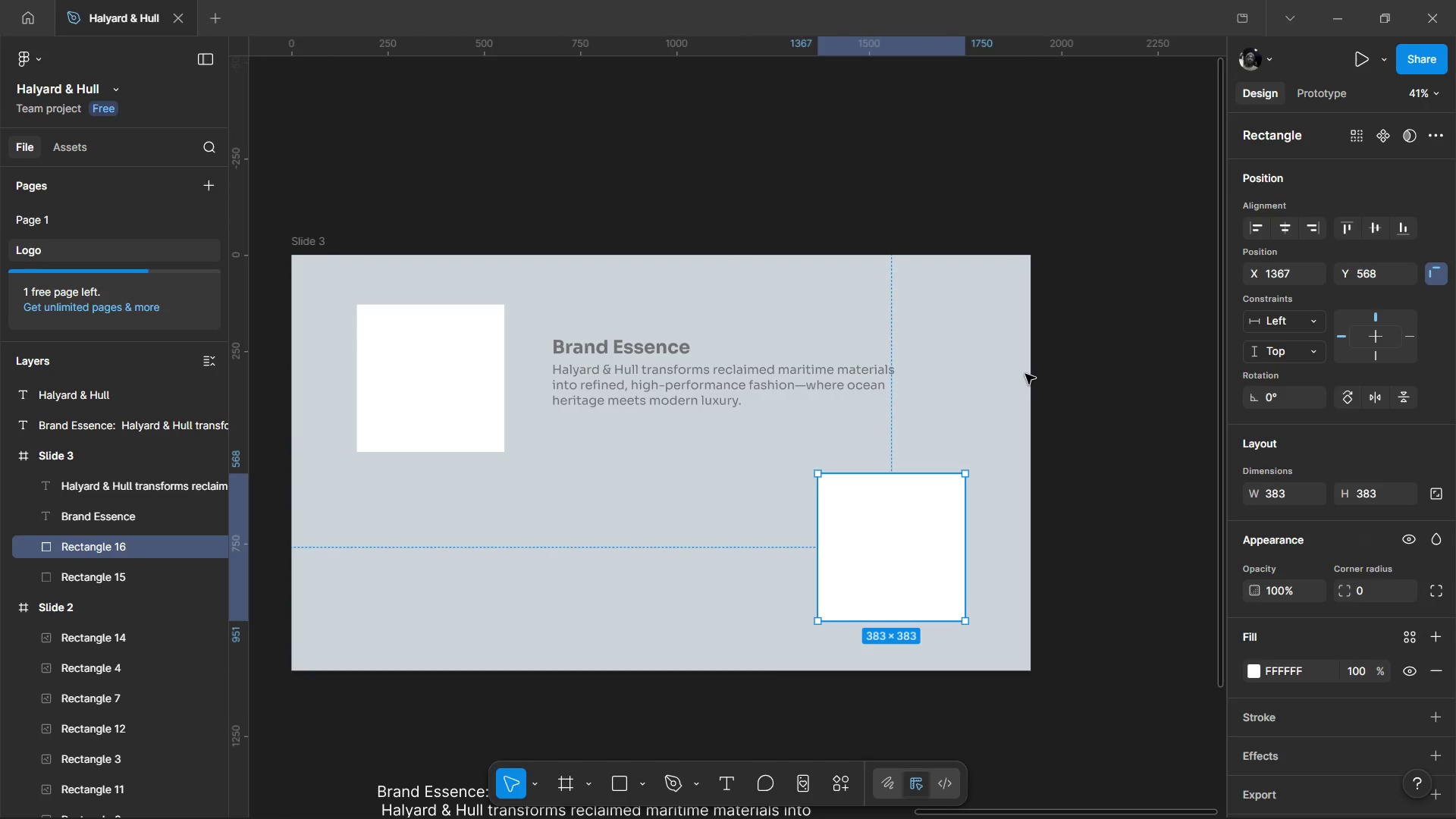 
left_click([1025, 374])
 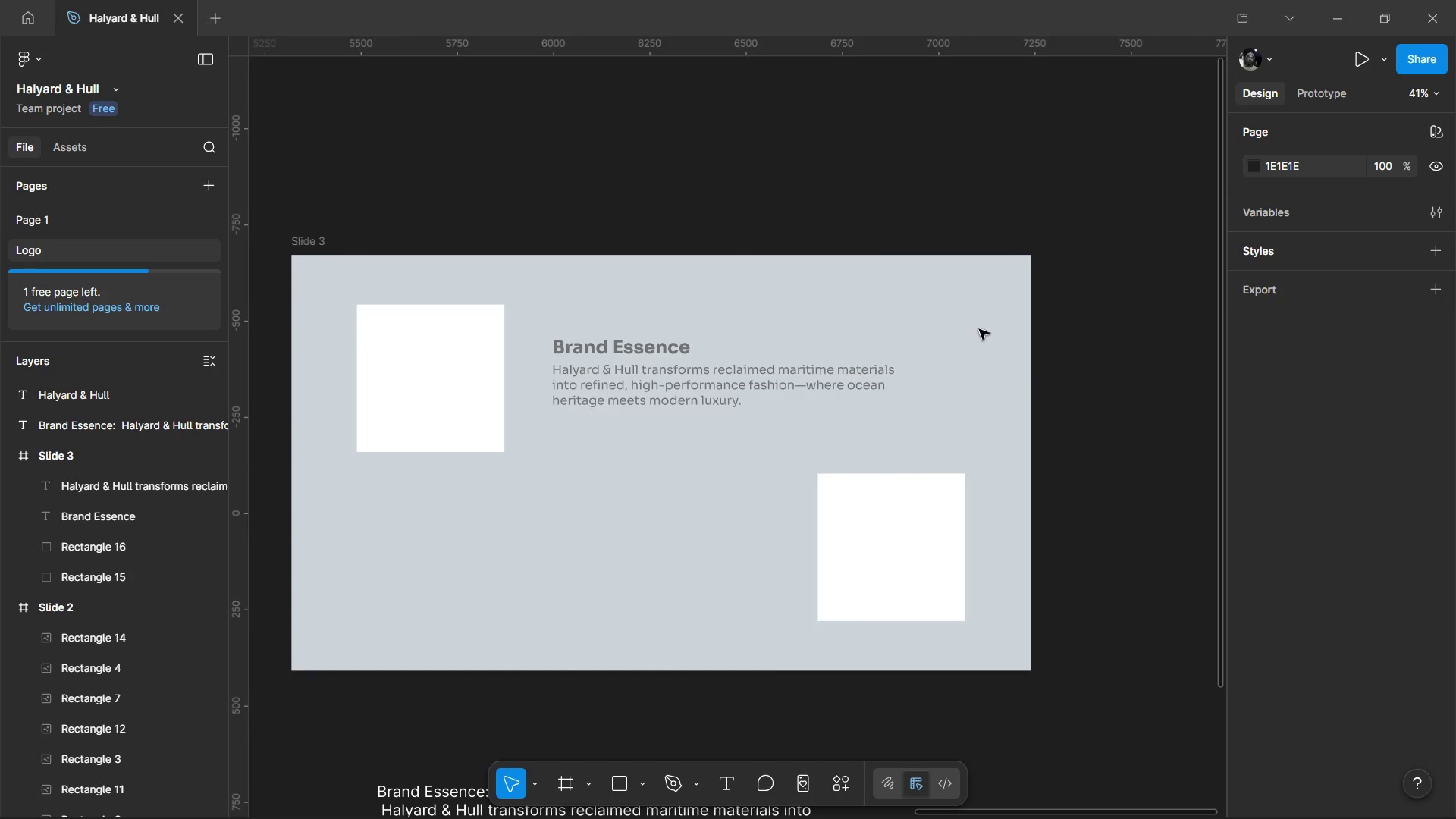 
left_click_drag(start_coordinate=[979, 328], to_coordinate=[637, 428])
 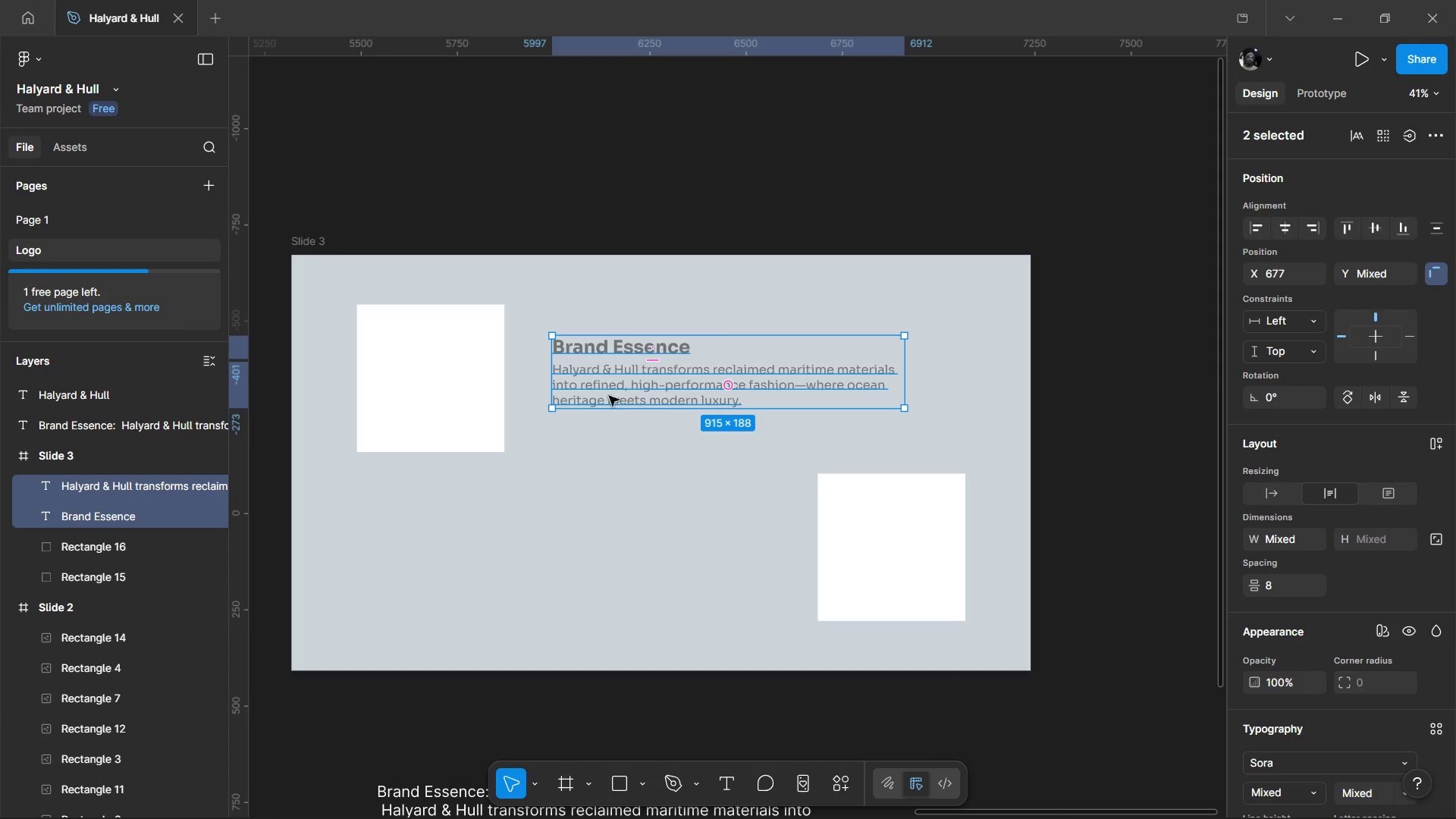 
left_click_drag(start_coordinate=[609, 383], to_coordinate=[587, 384])
 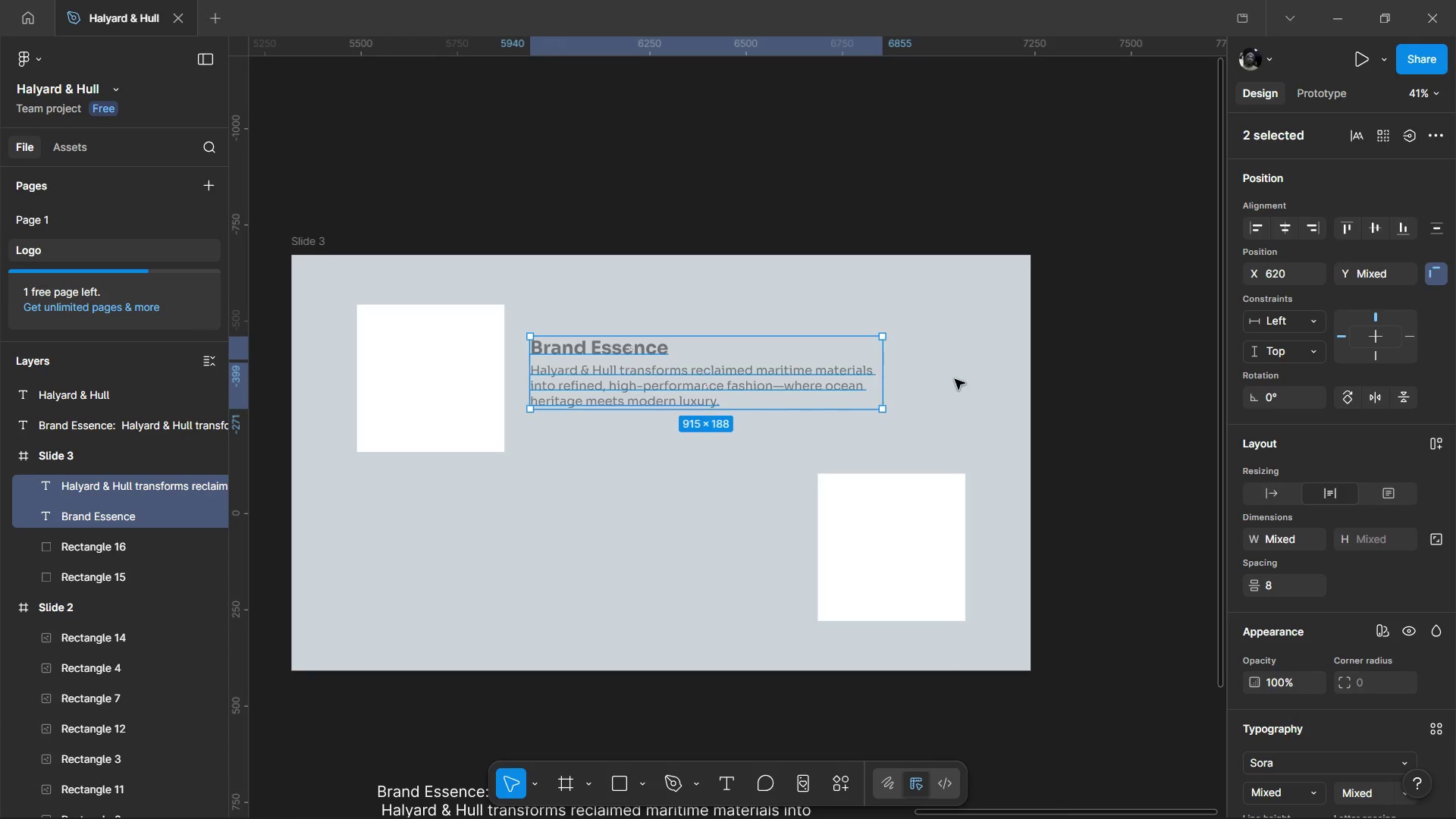 
left_click([955, 379])
 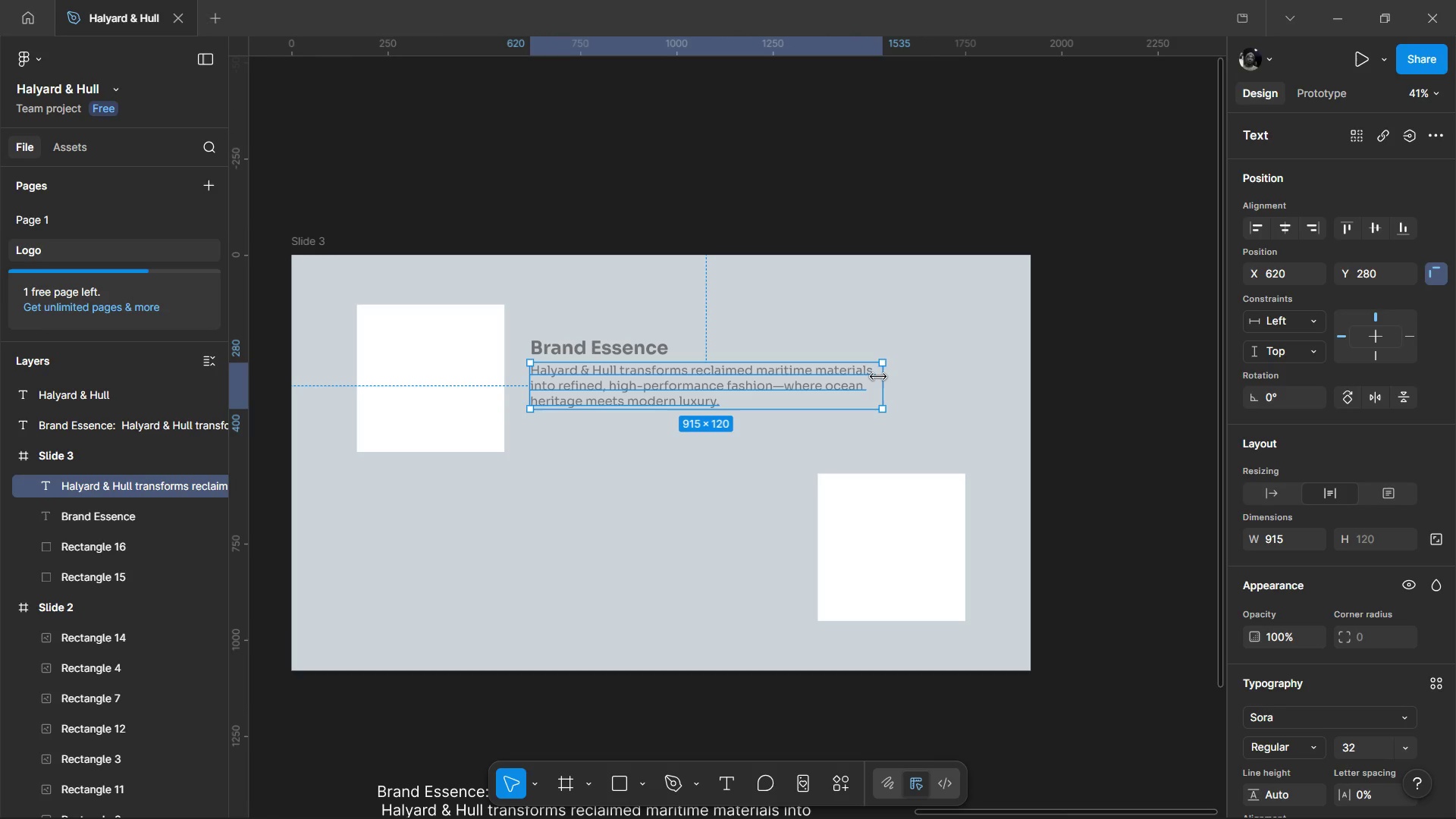 
left_click_drag(start_coordinate=[878, 377], to_coordinate=[815, 375])
 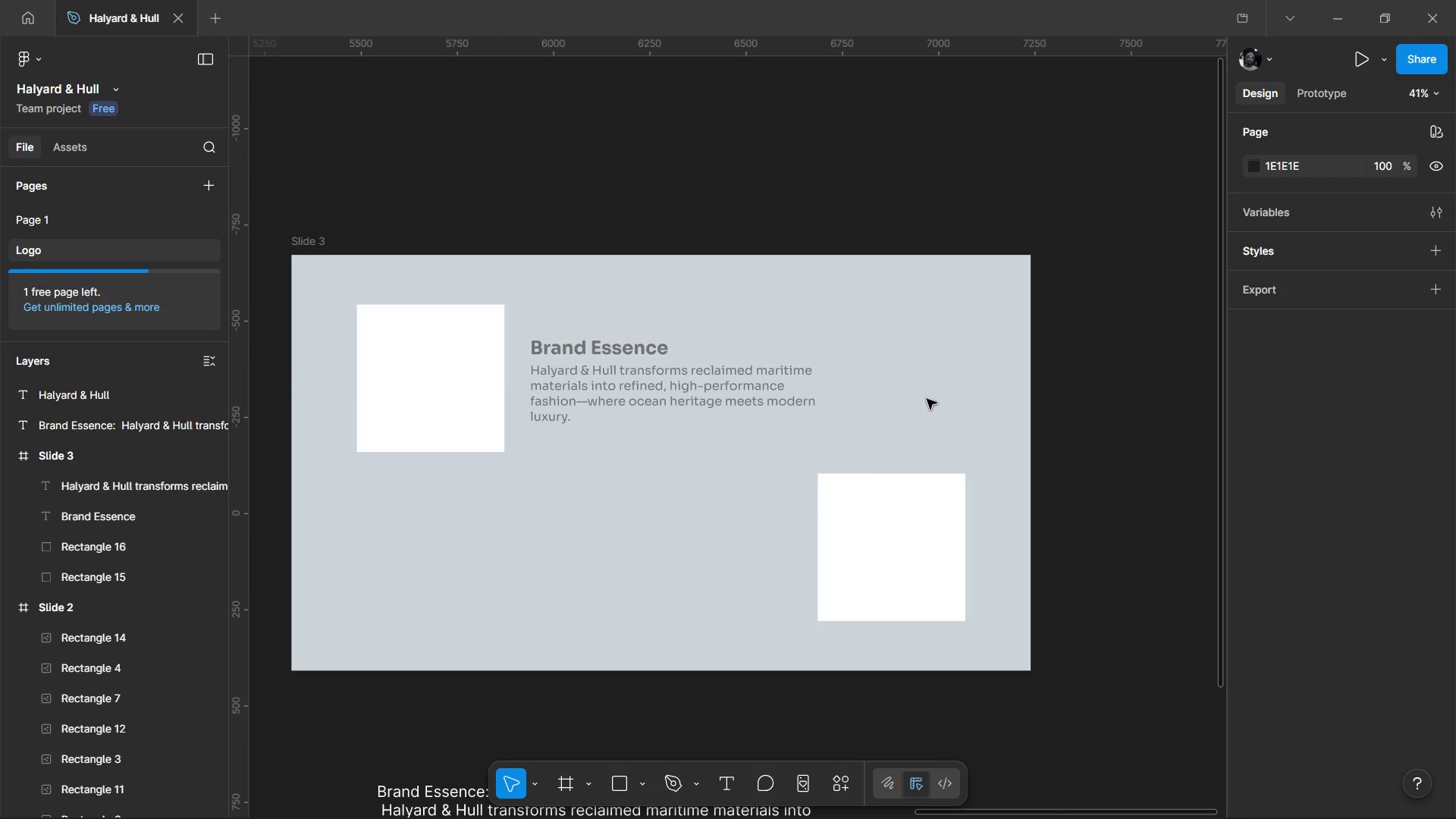 
left_click([927, 400])
 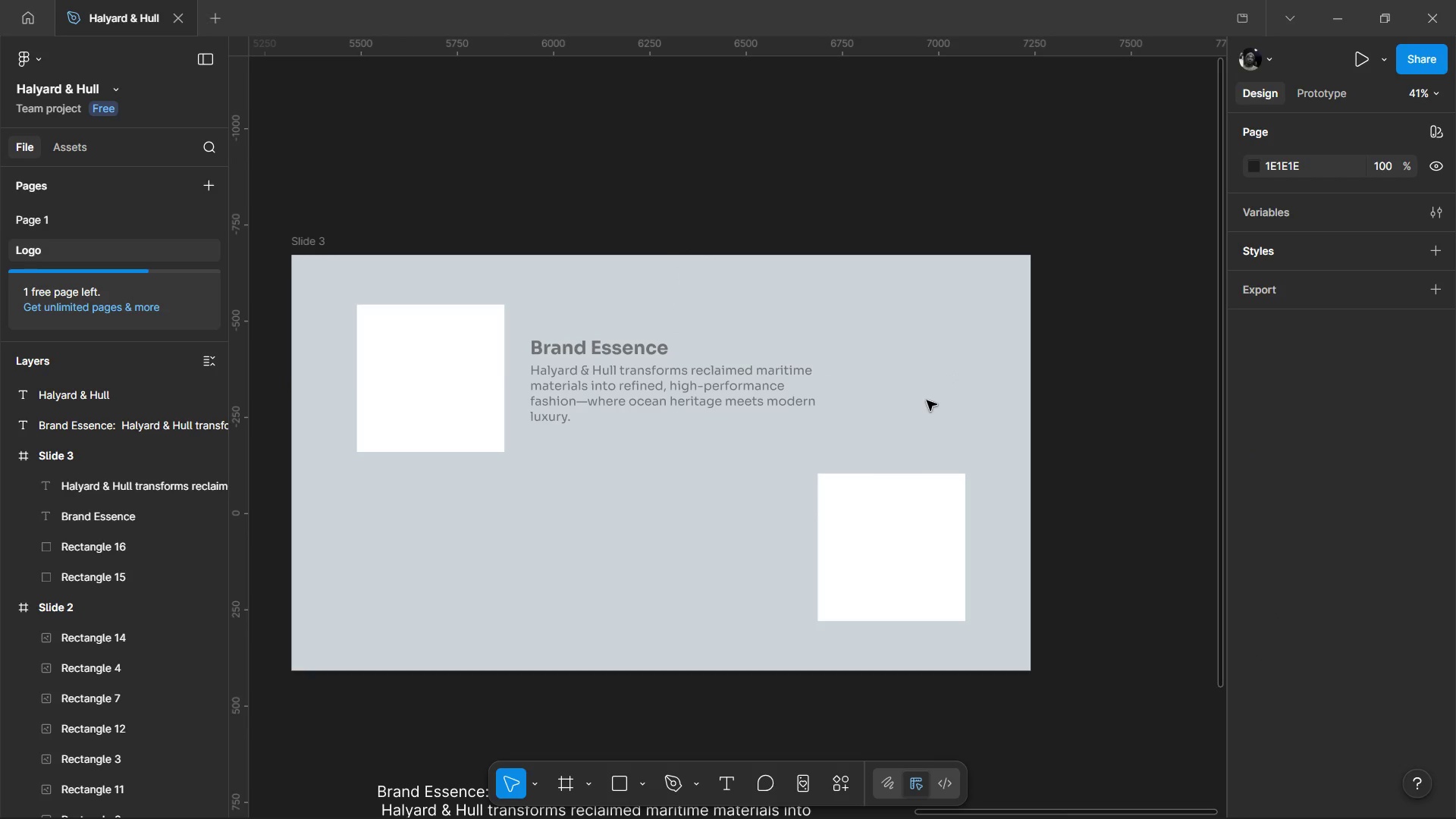 
hold_key(key=ControlLeft, duration=0.64)
scroll: coordinate [923, 427], scroll_direction: down, amount: 1.0
 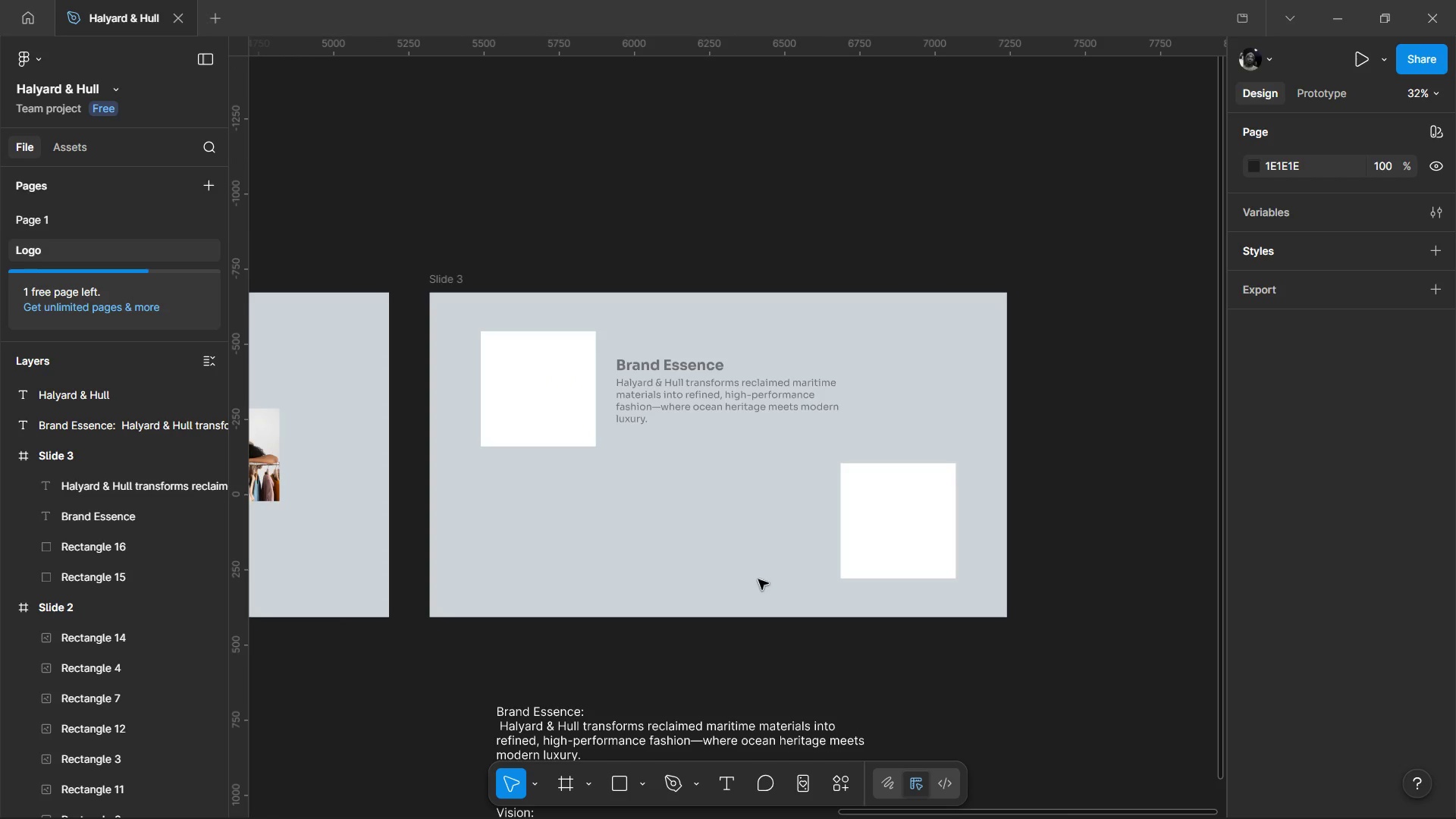 
hold_key(key=ControlLeft, duration=1.17)
scroll: coordinate [755, 580], scroll_direction: up, amount: 1.0
 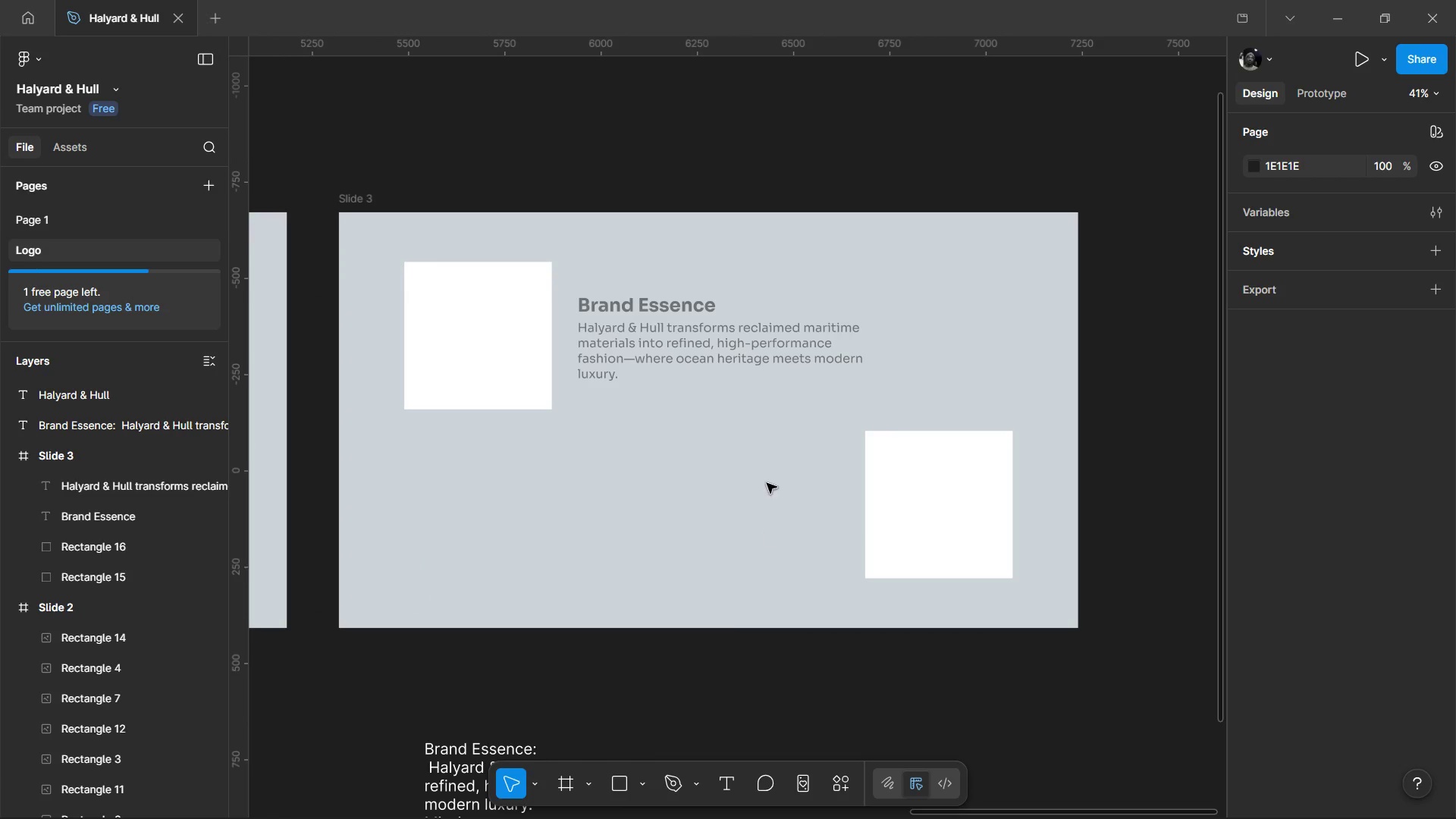 
scroll: coordinate [767, 483], scroll_direction: down, amount: 1.0
 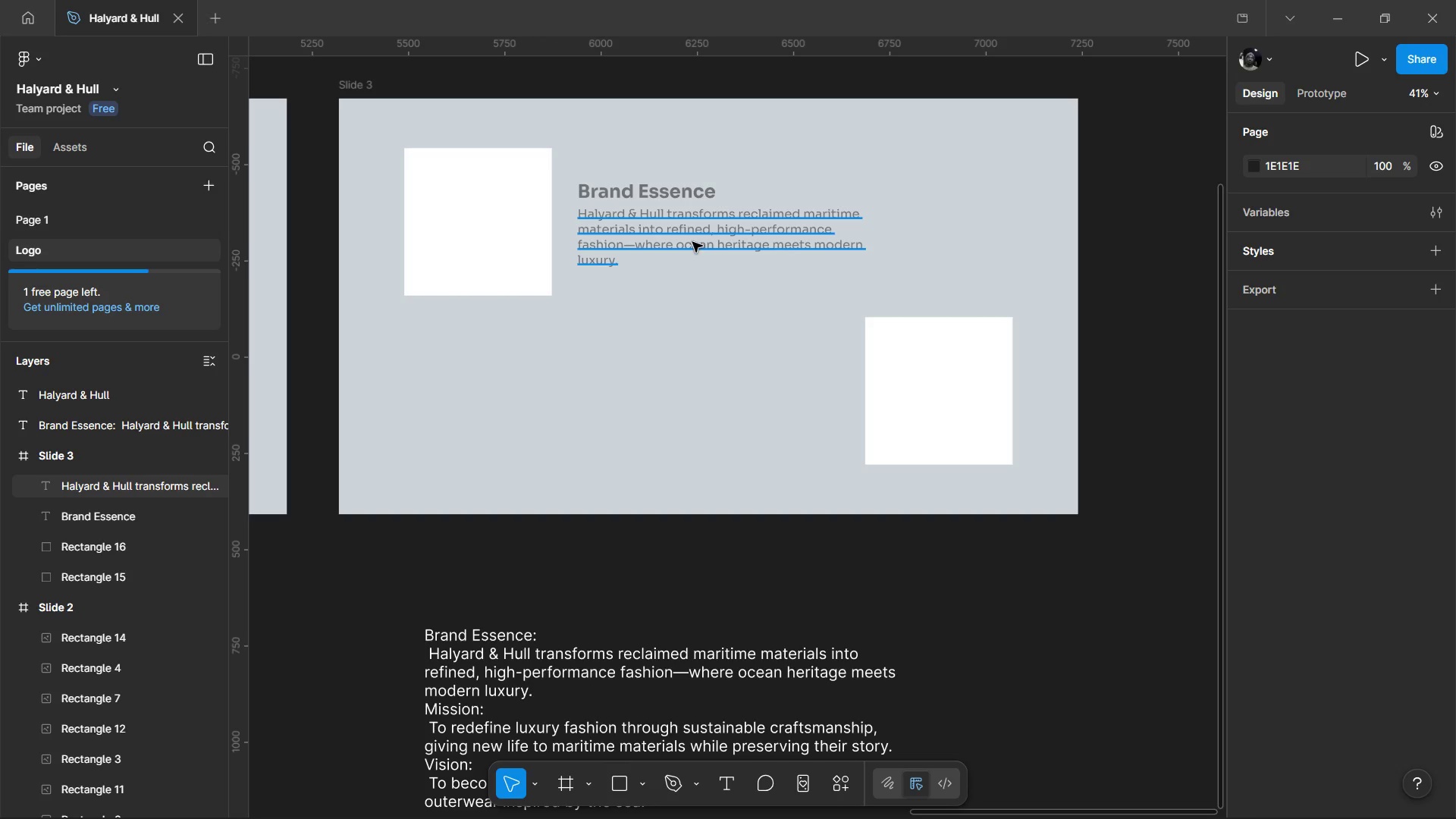 
left_click([520, 255])
 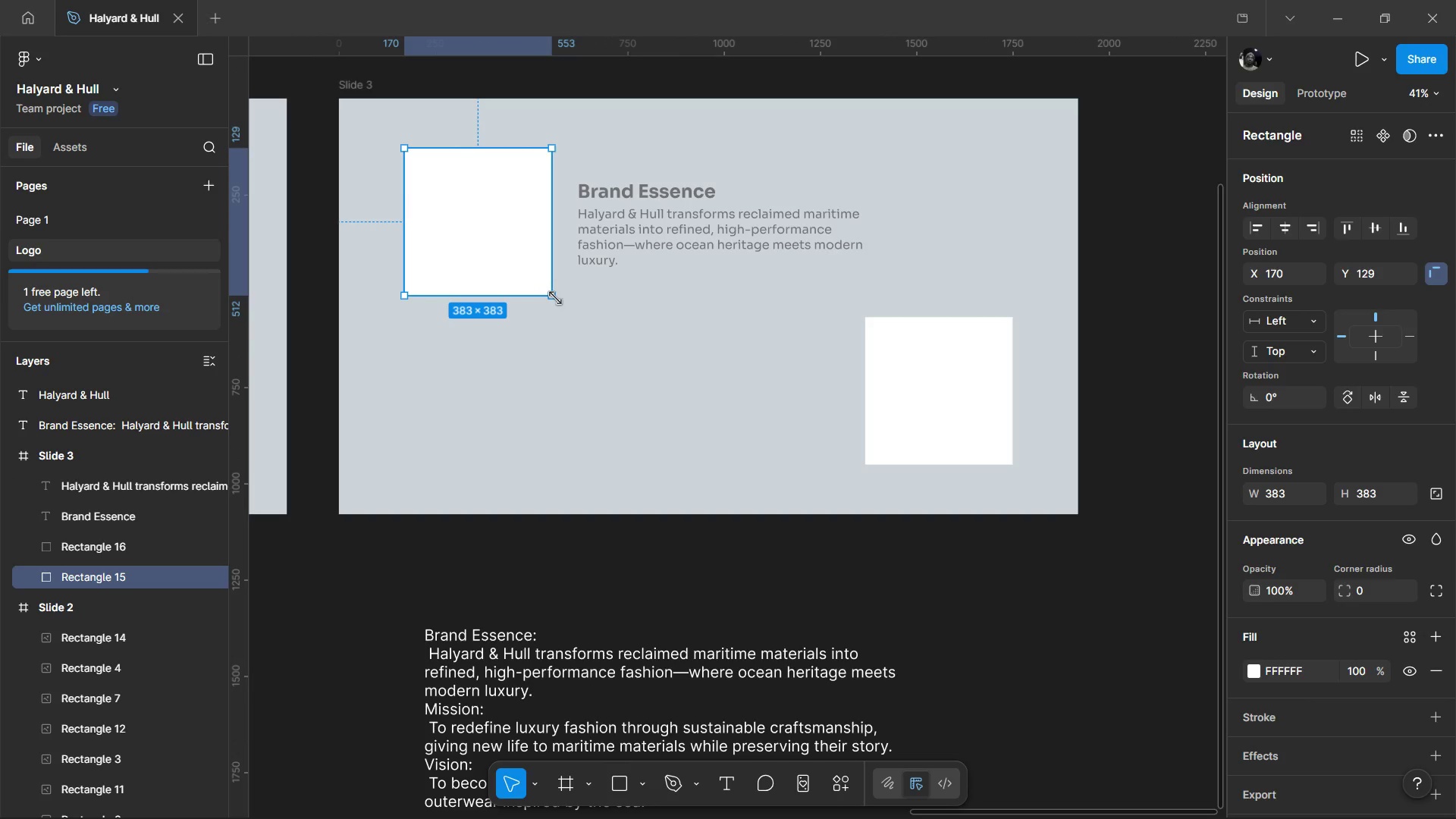 
hold_key(key=ShiftLeft, duration=1.53)
left_click_drag(start_coordinate=[555, 298], to_coordinate=[579, 323])
 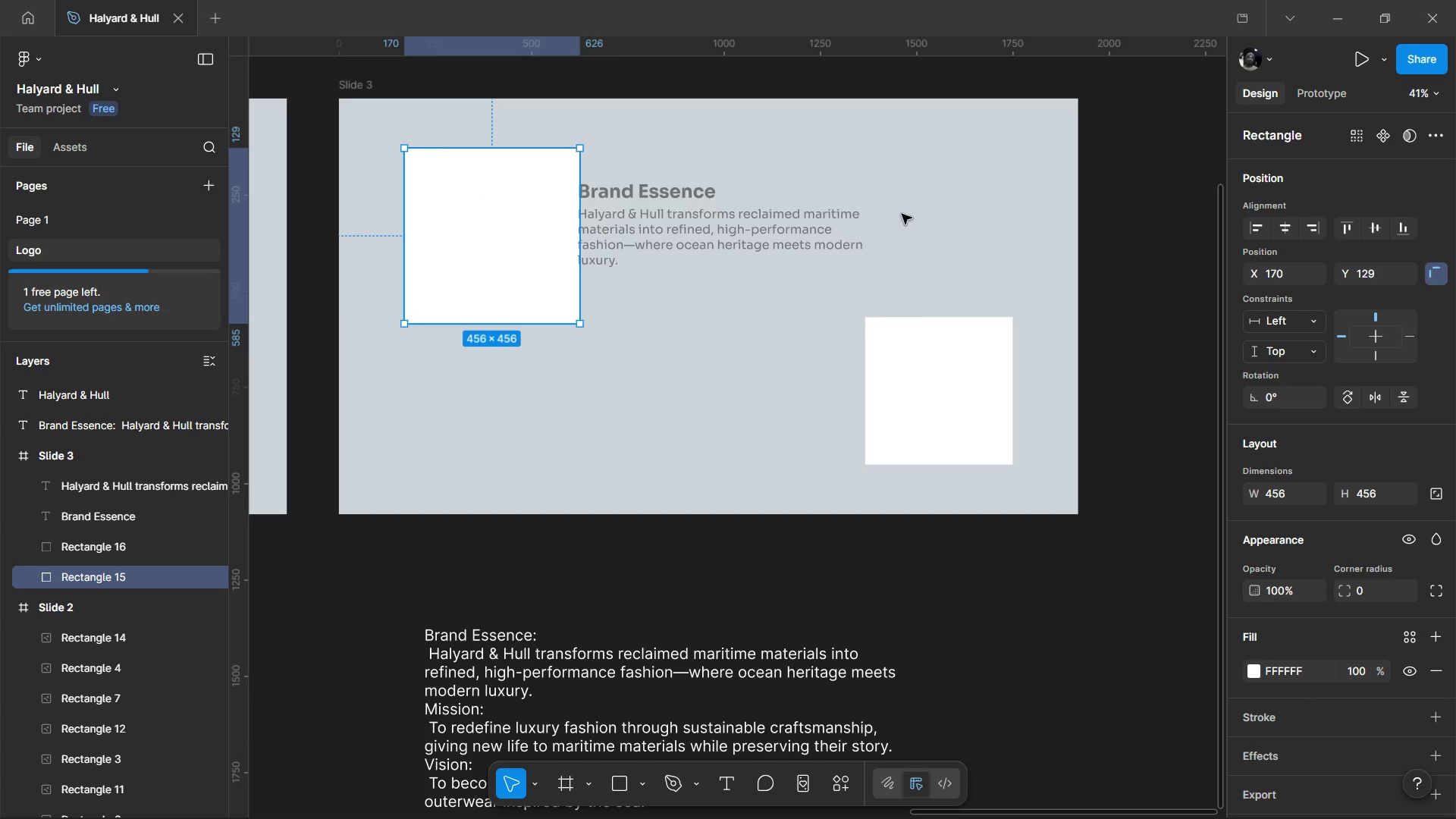 
hold_key(key=ShiftLeft, duration=1.5)
 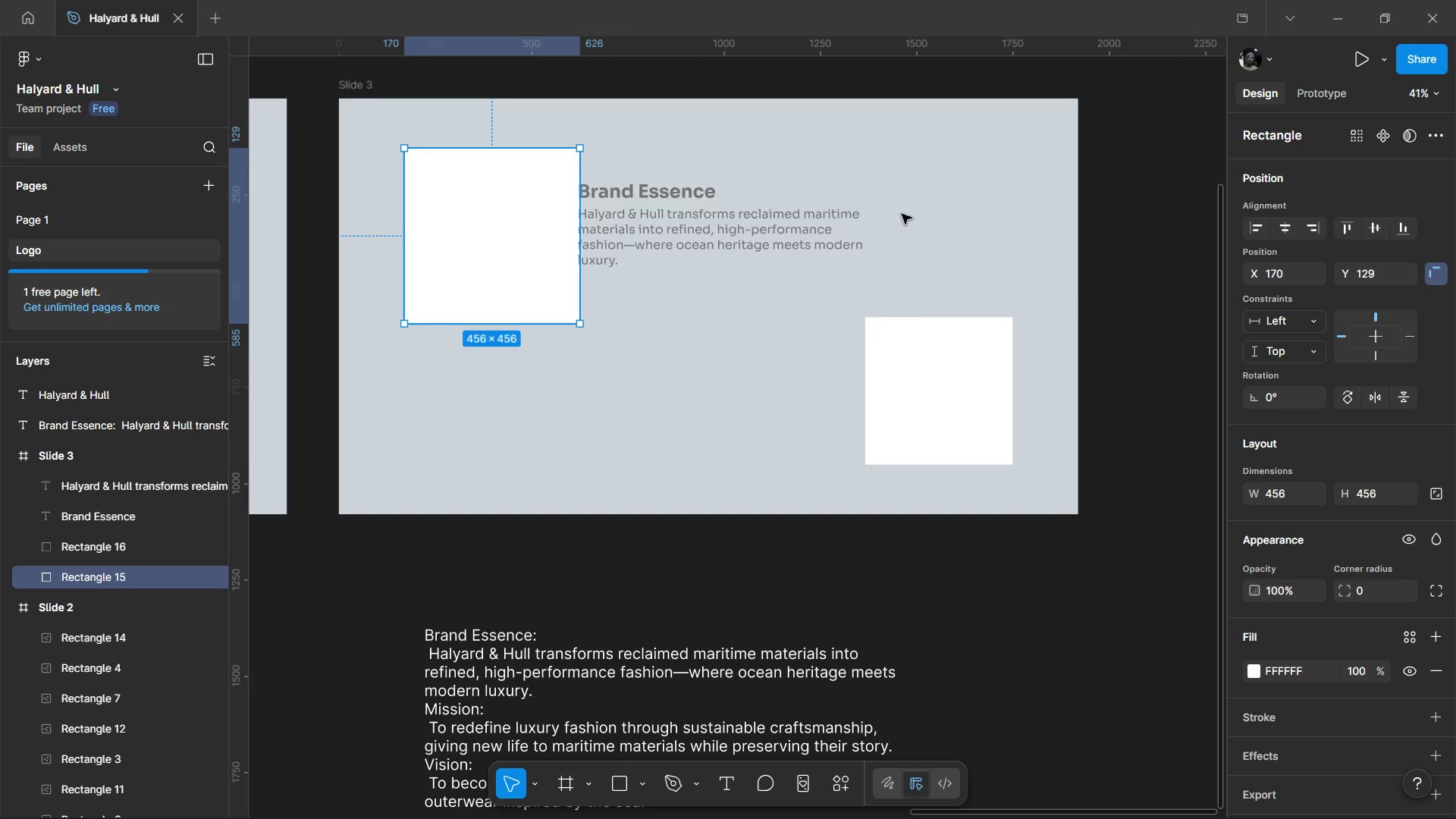 
left_click([902, 214])
 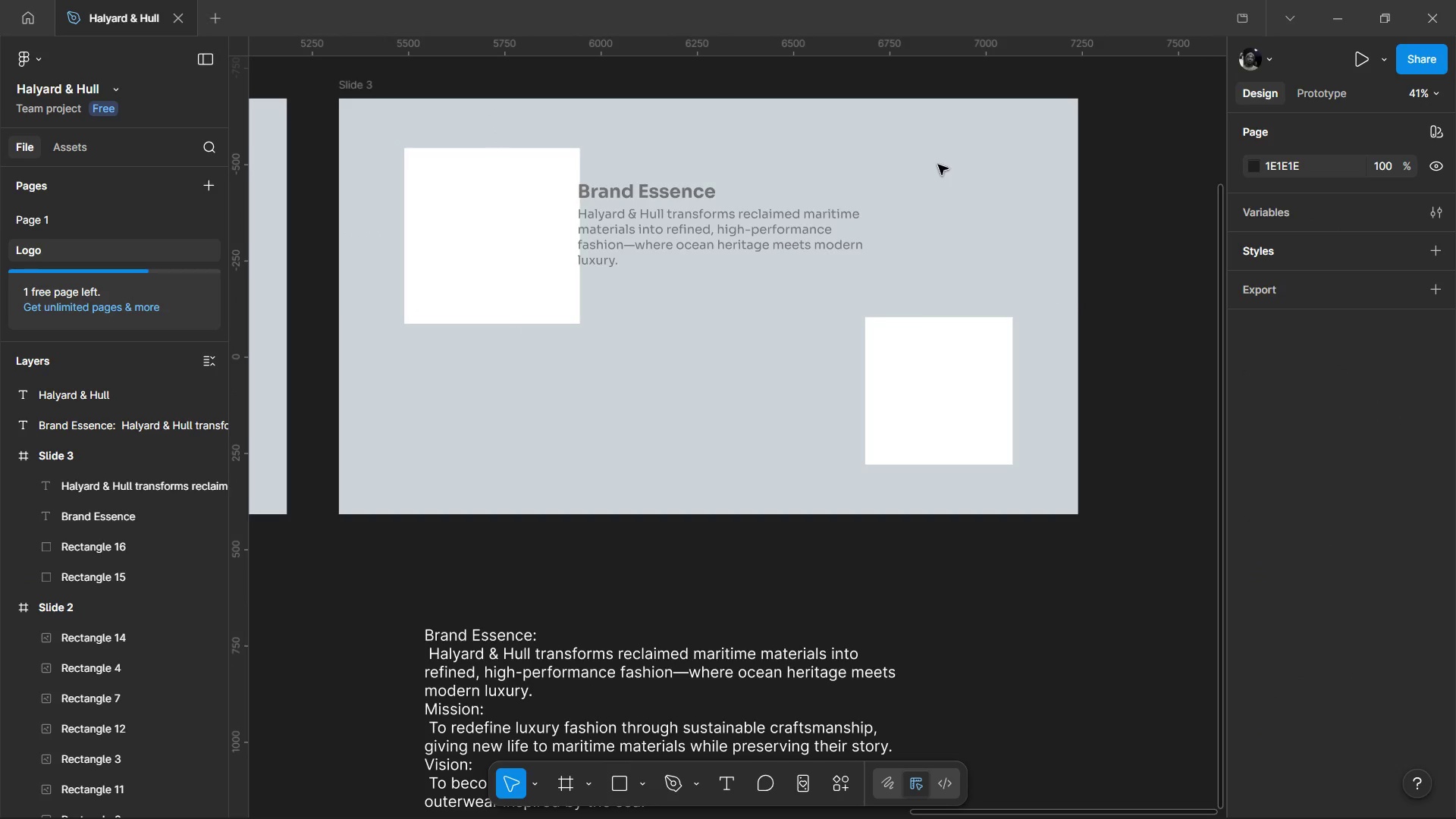 
left_click_drag(start_coordinate=[938, 165], to_coordinate=[639, 275])
 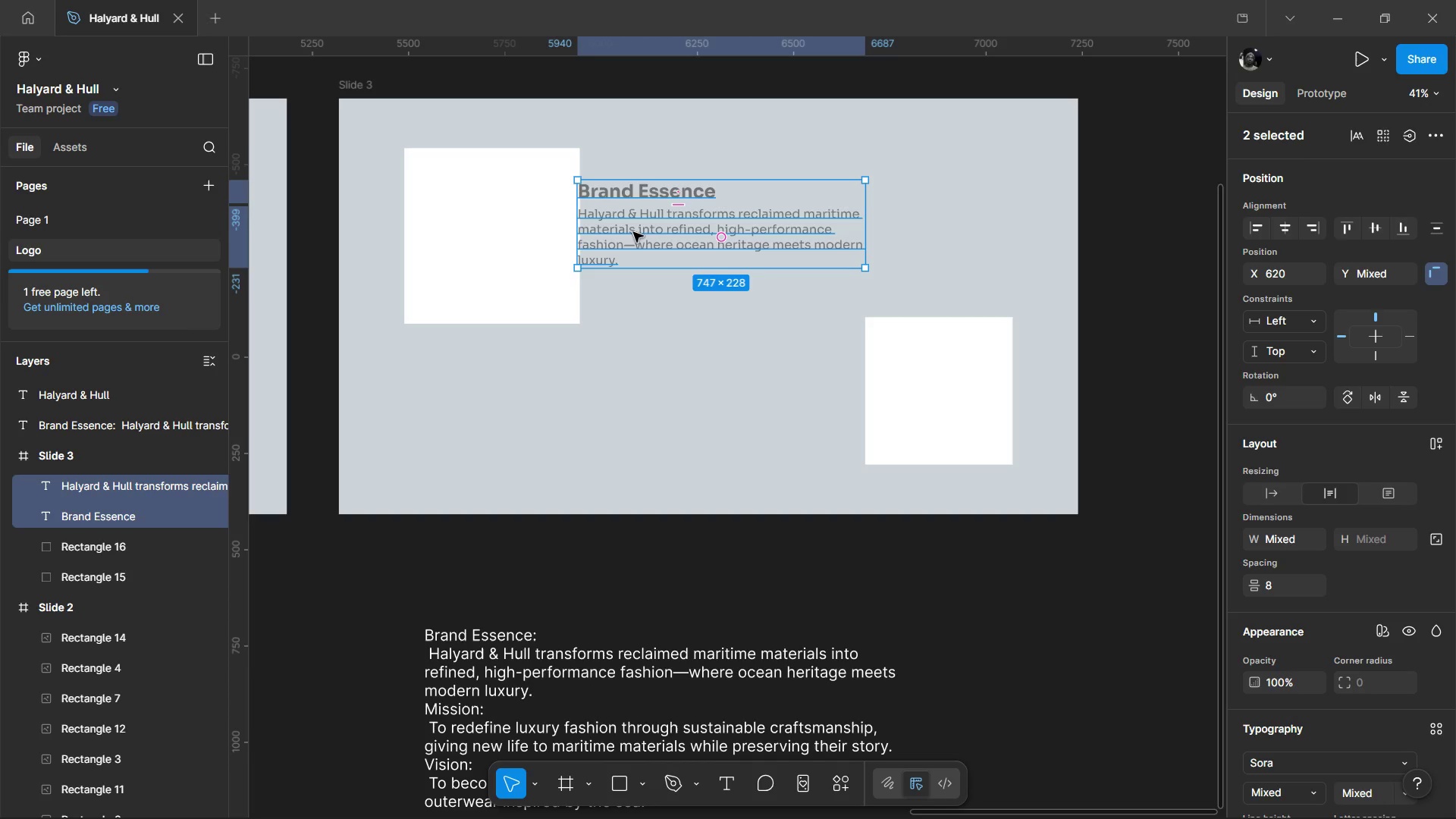 
left_click_drag(start_coordinate=[633, 232], to_coordinate=[664, 241])
 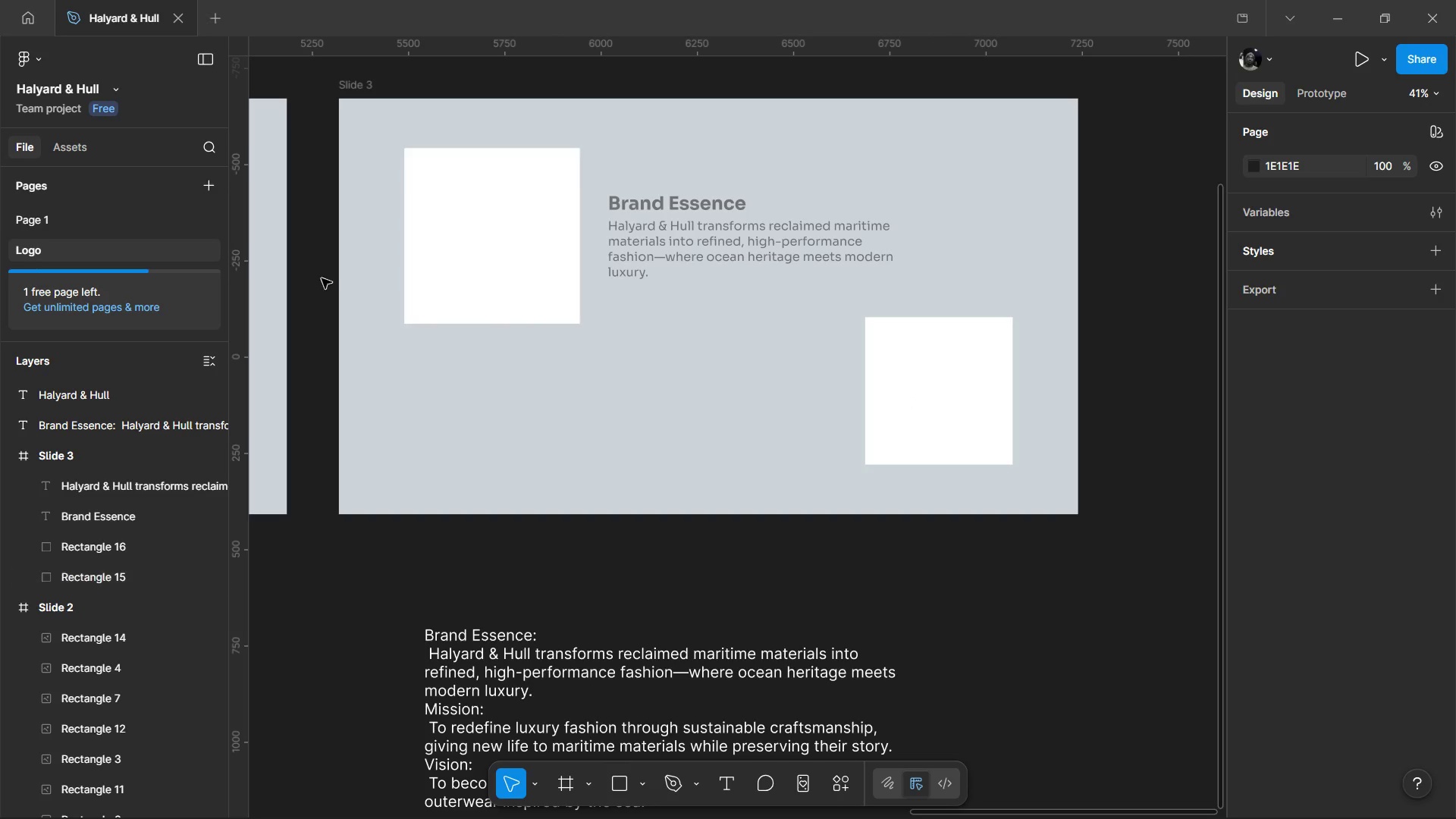 
double_click([487, 268])
 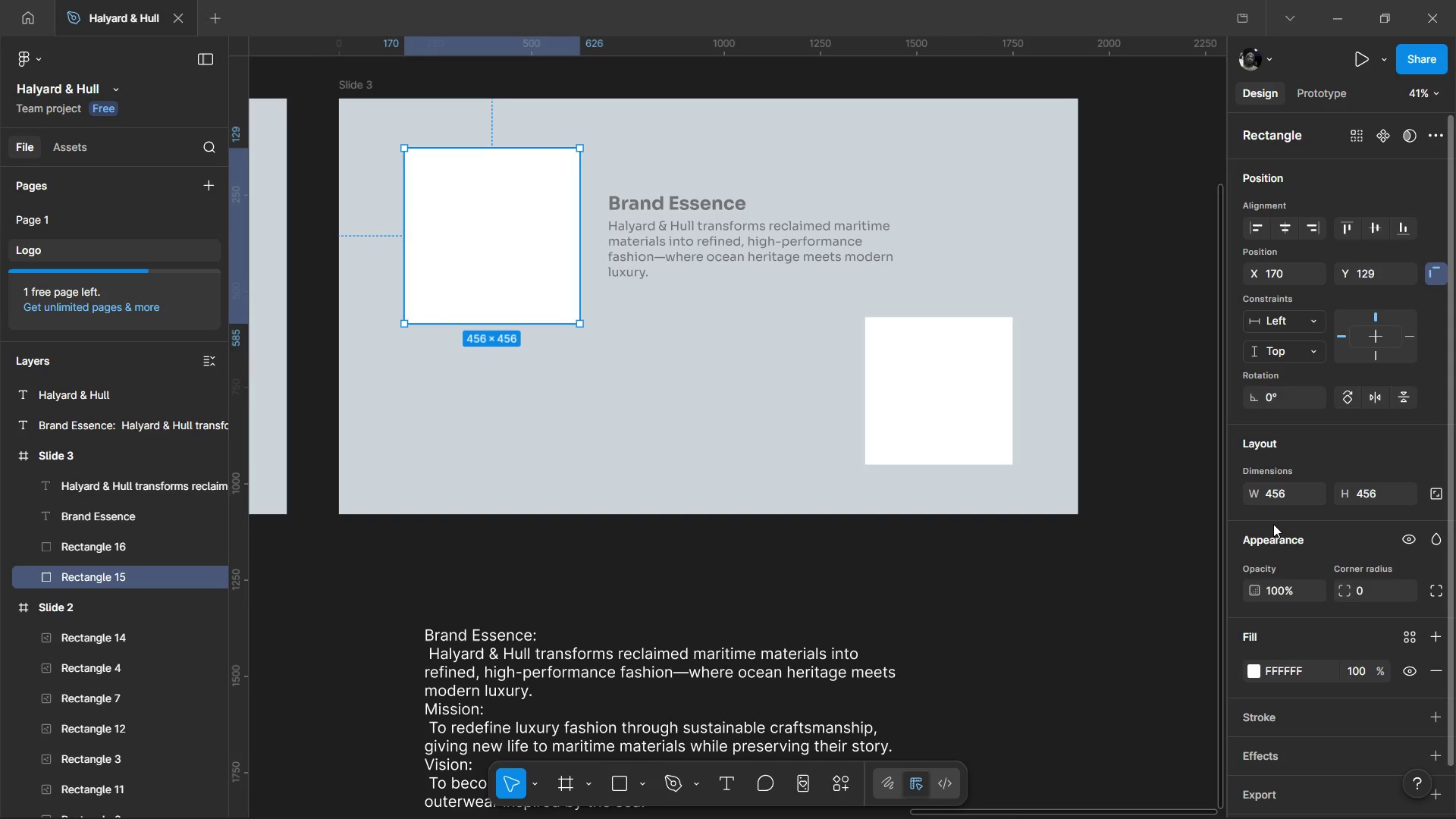 
left_click([1283, 497])
 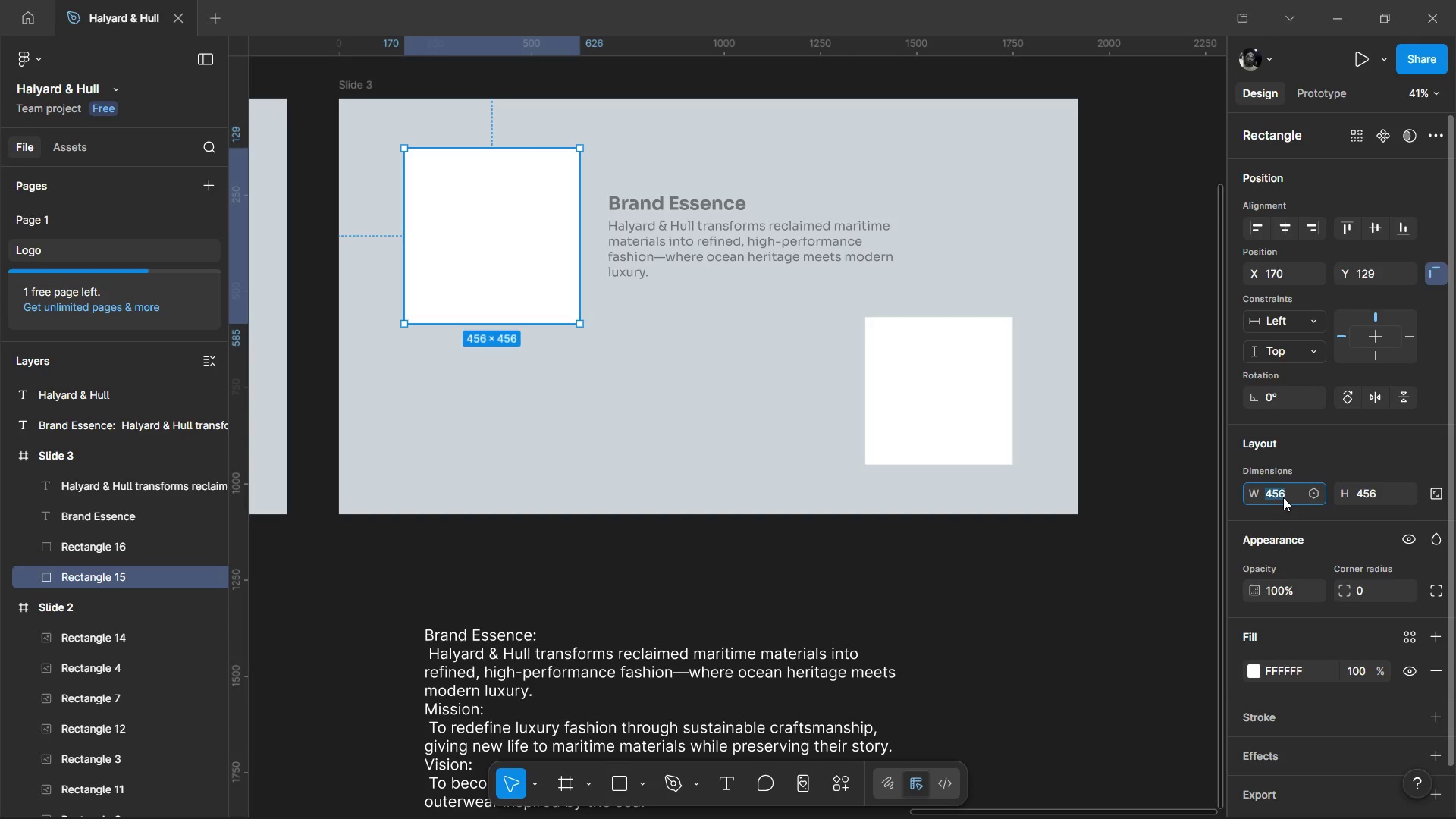 
key(Control+C)
 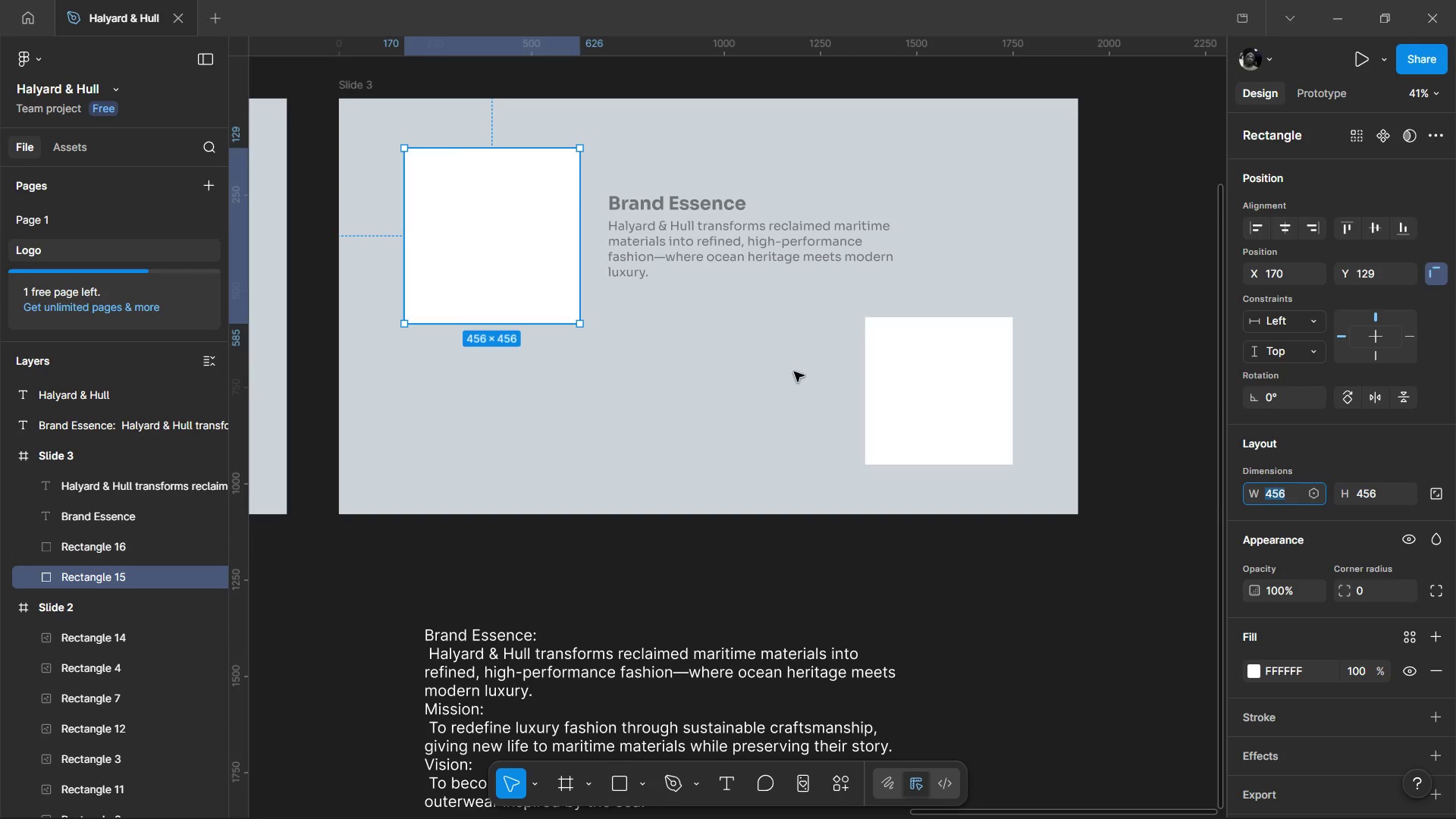 
left_click([794, 372])
 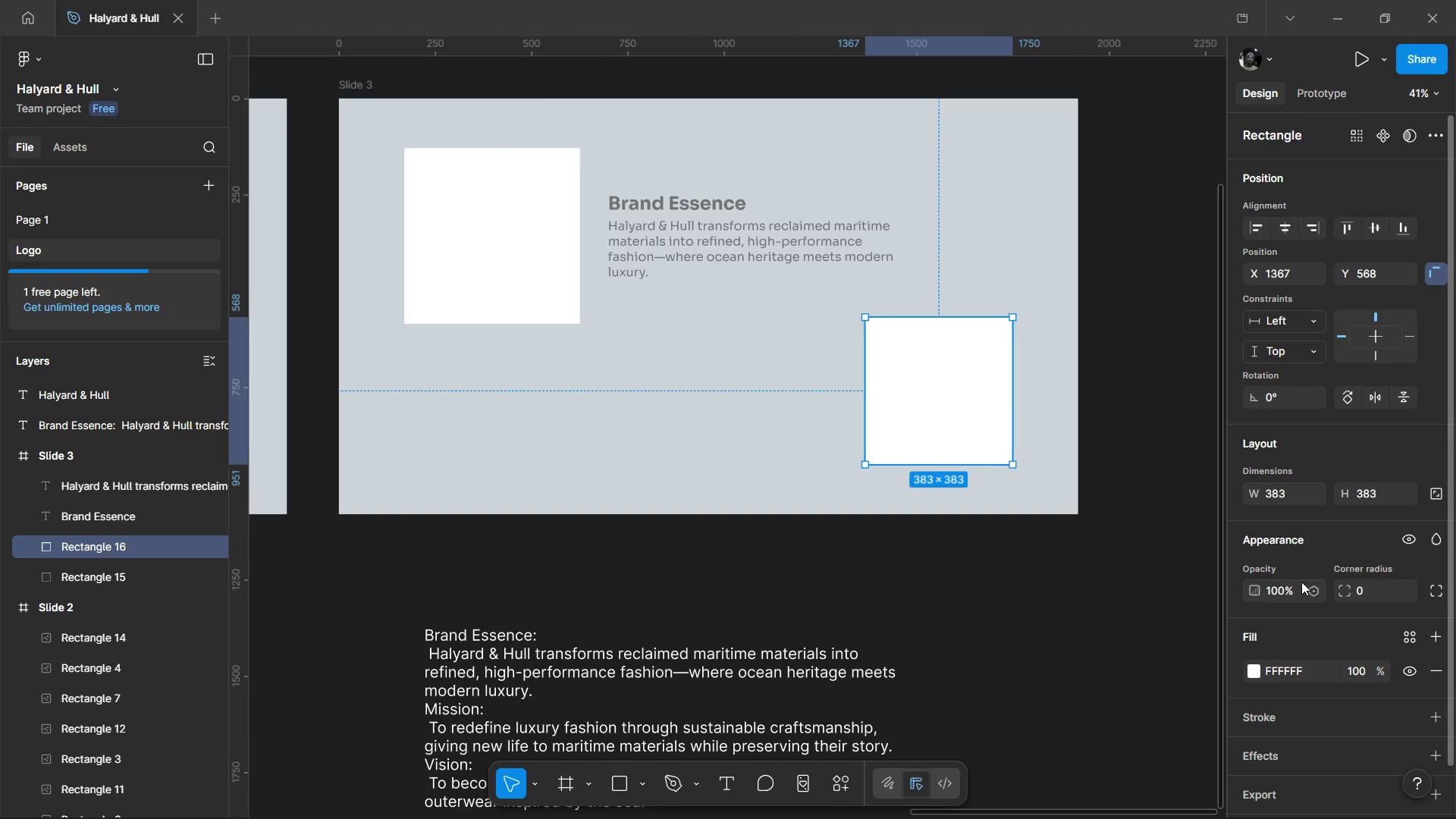 
left_click([1280, 501])
 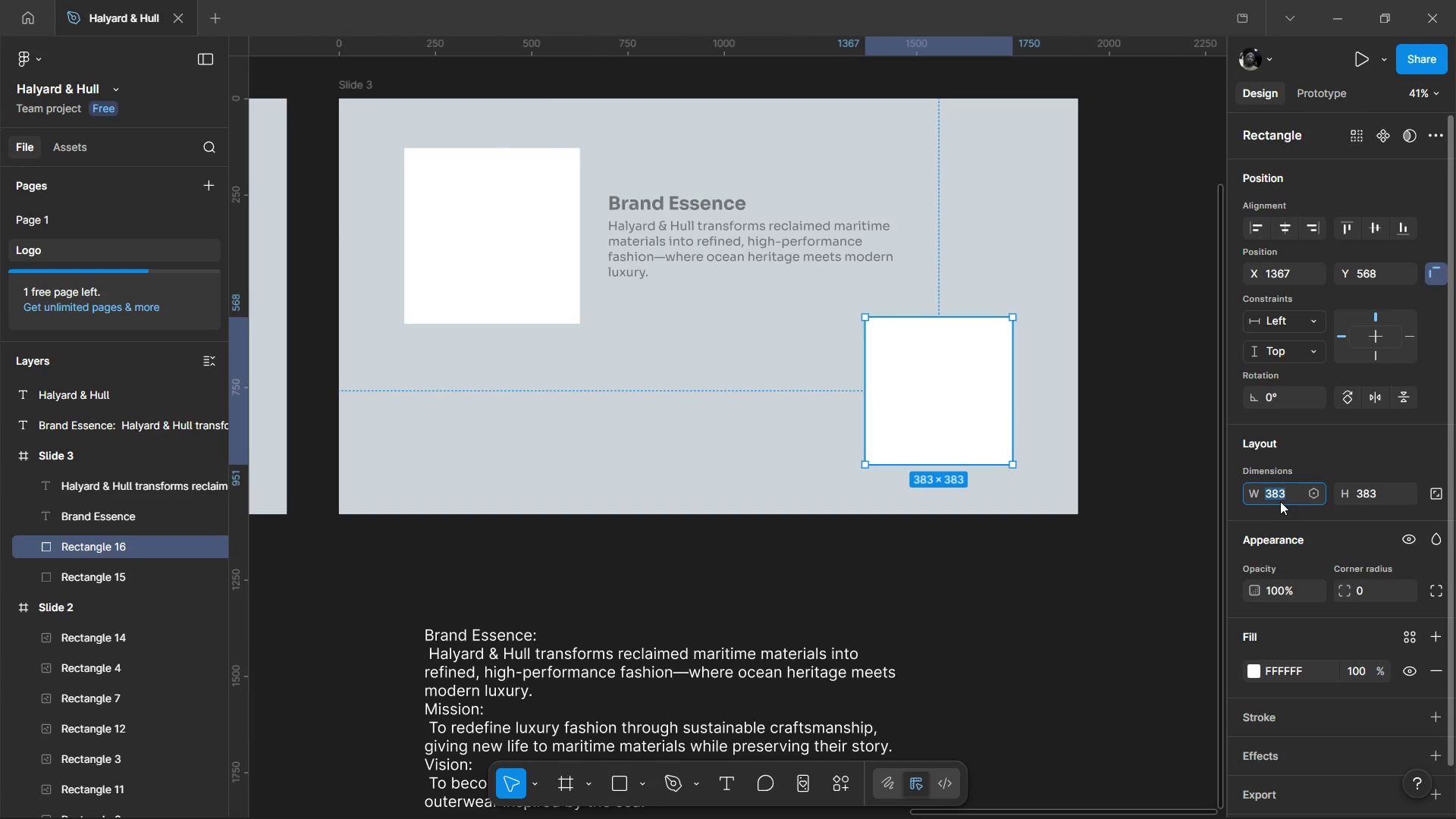 
key(Control+V)
 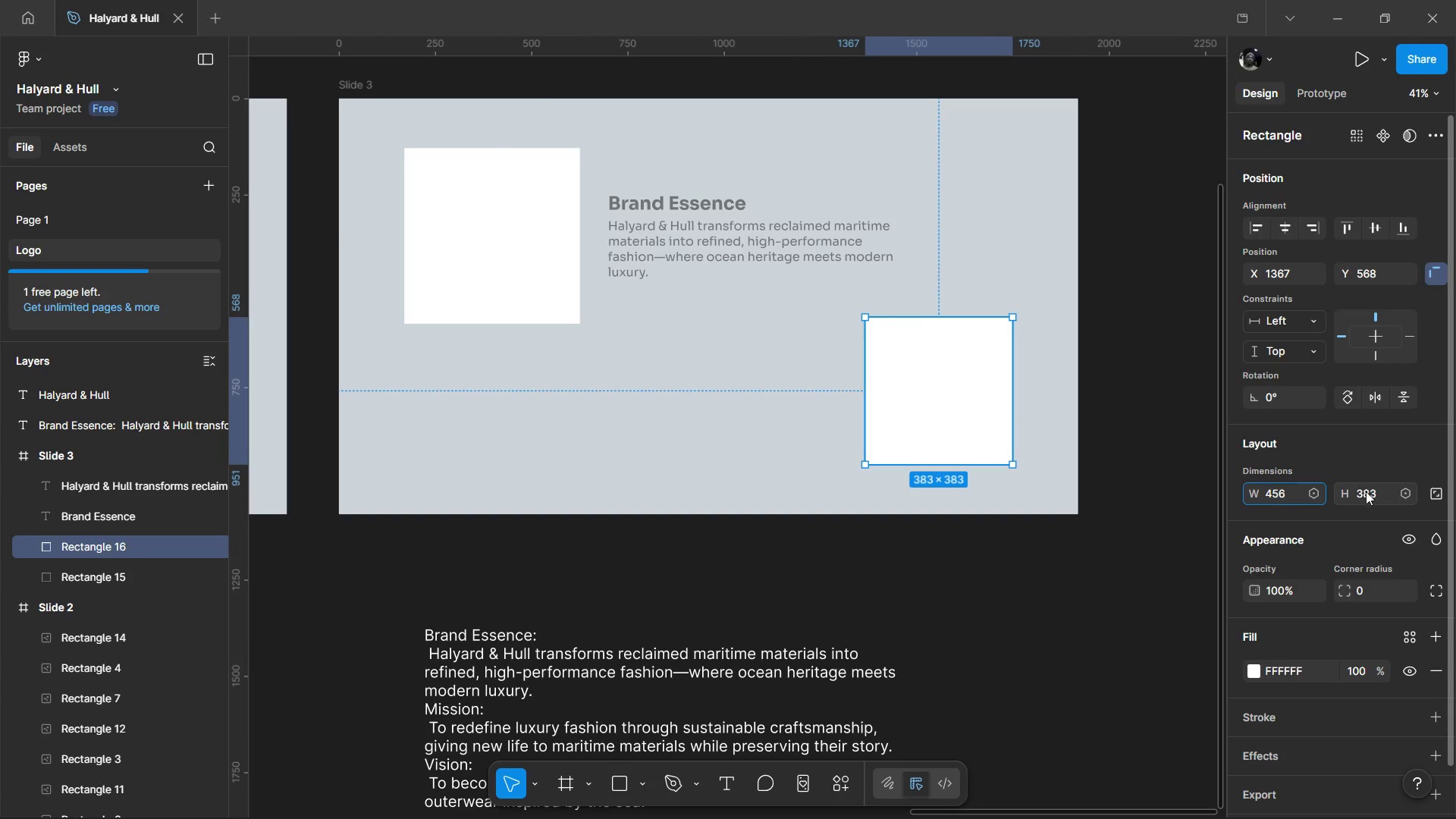 
left_click([1367, 491])
 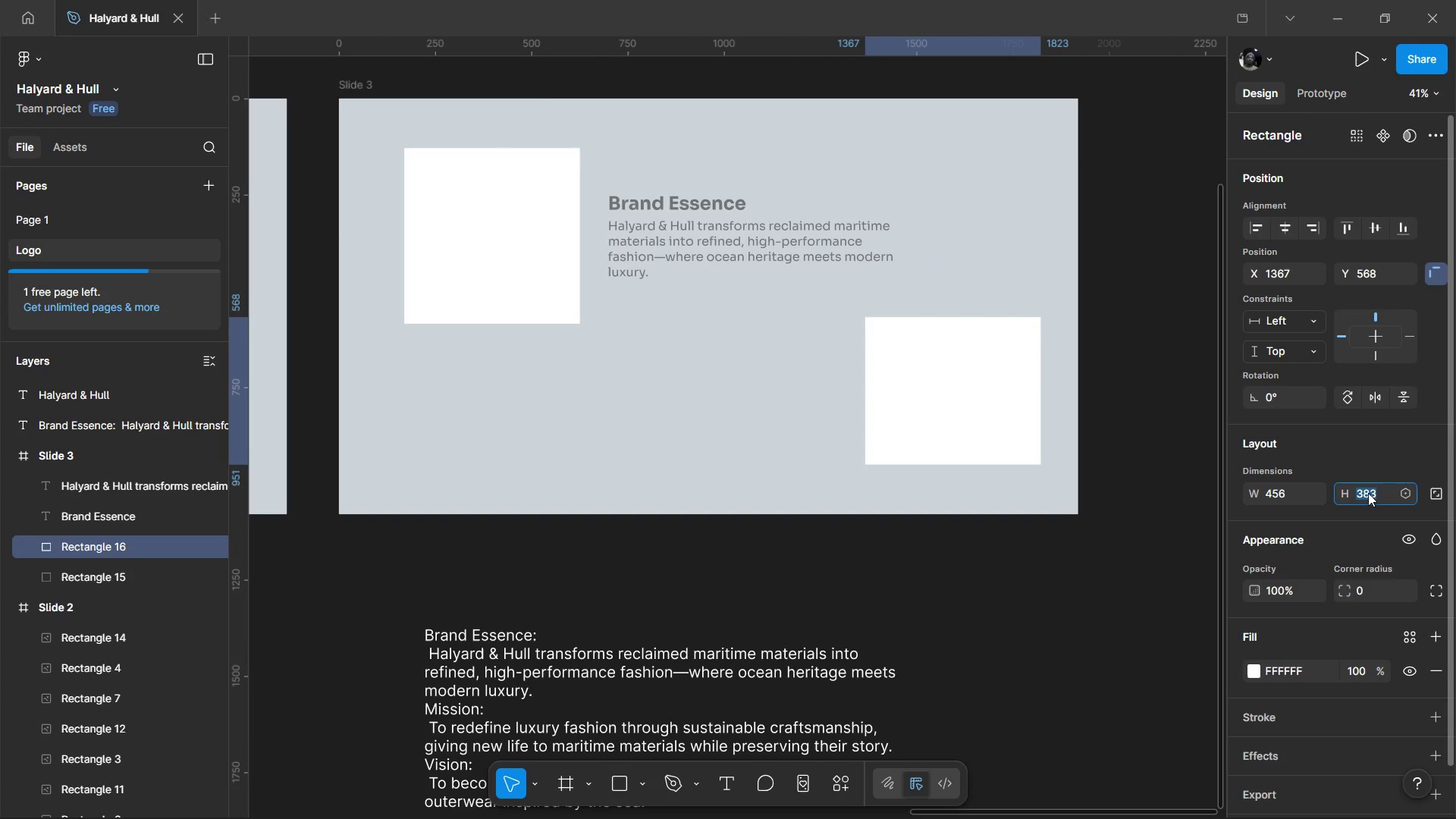 
key(Control+V)
 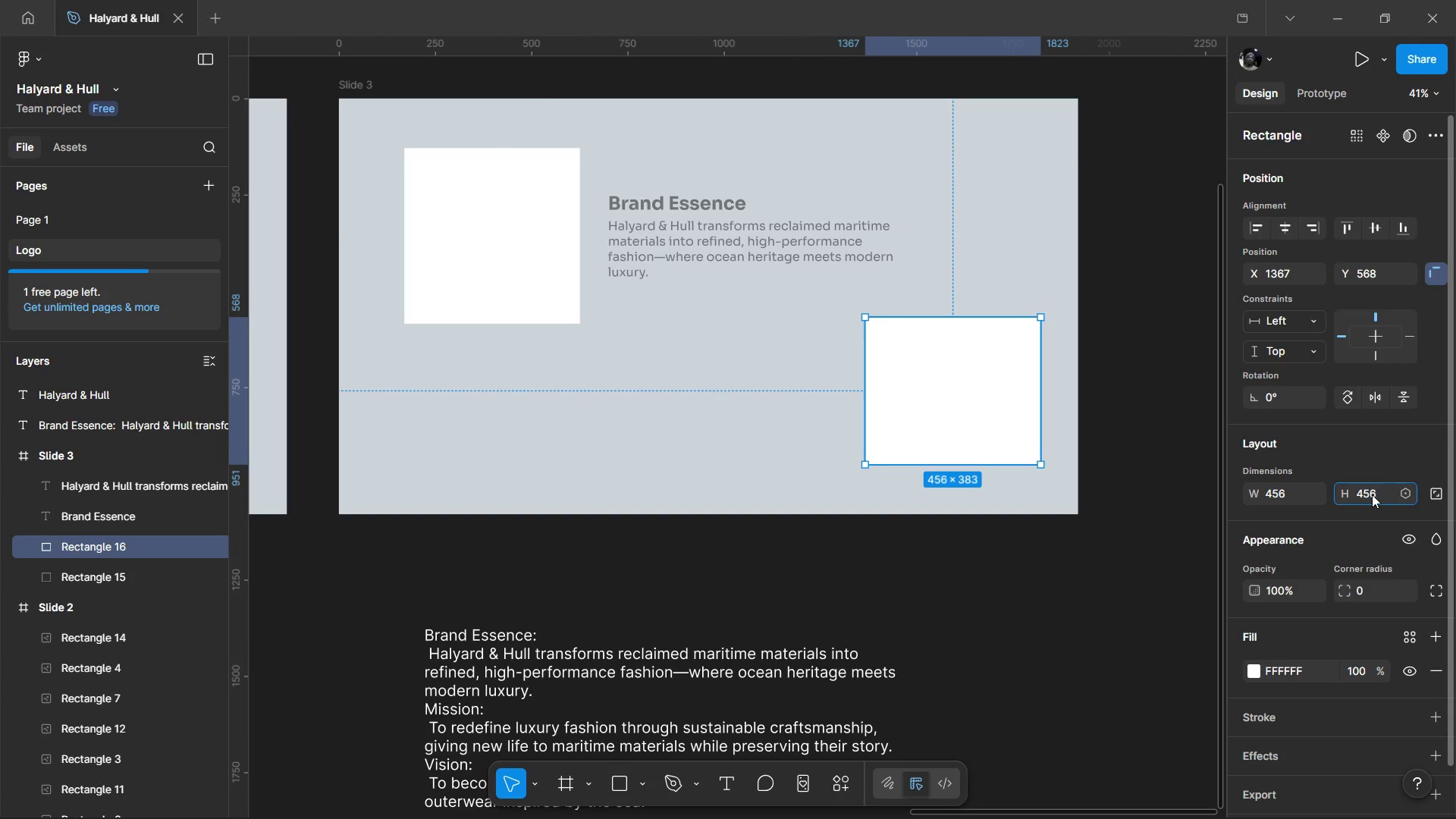 
key(Enter)
 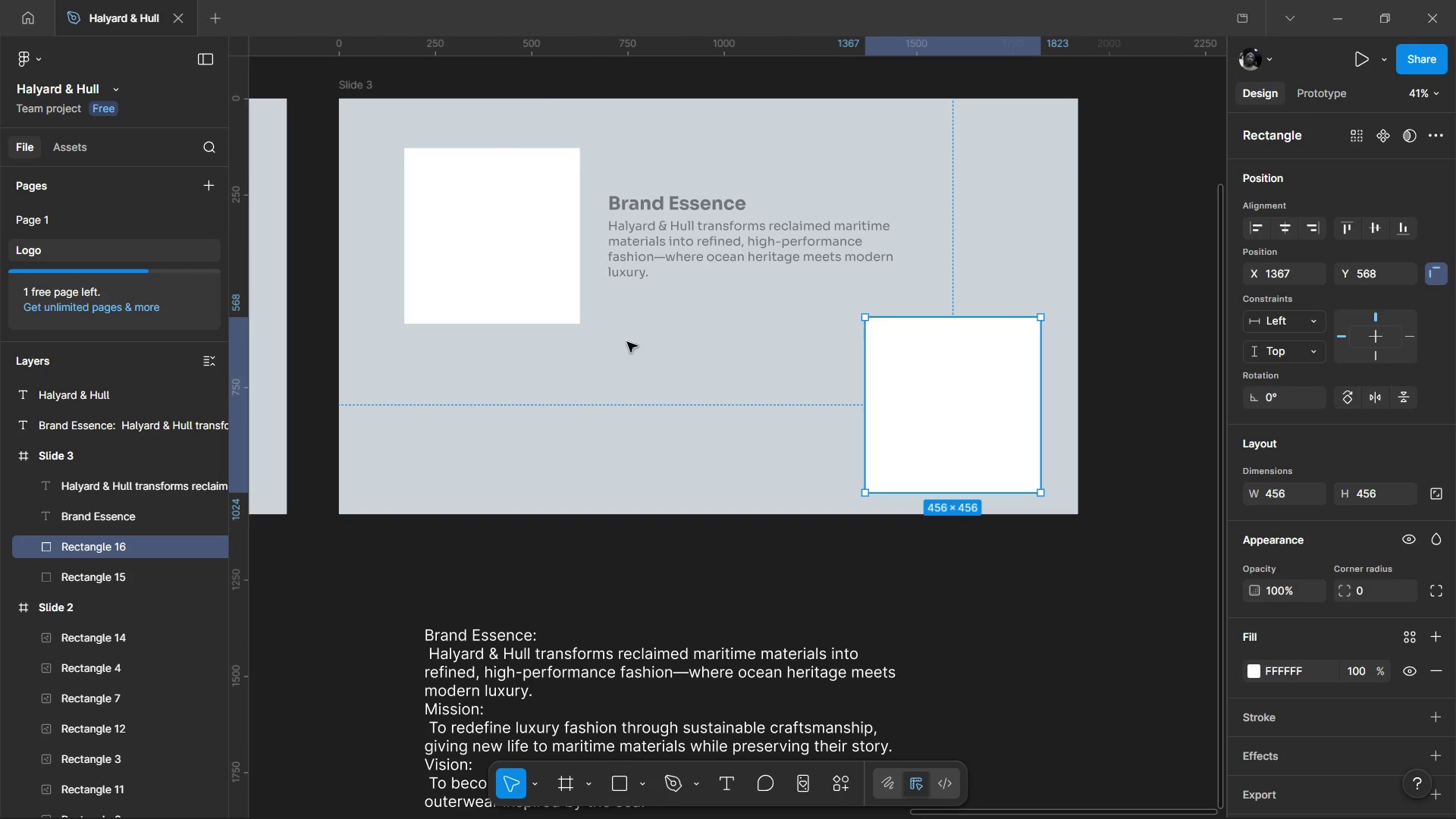 
hold_key(key=ShiftLeft, duration=0.62)
left_click([544, 261])
 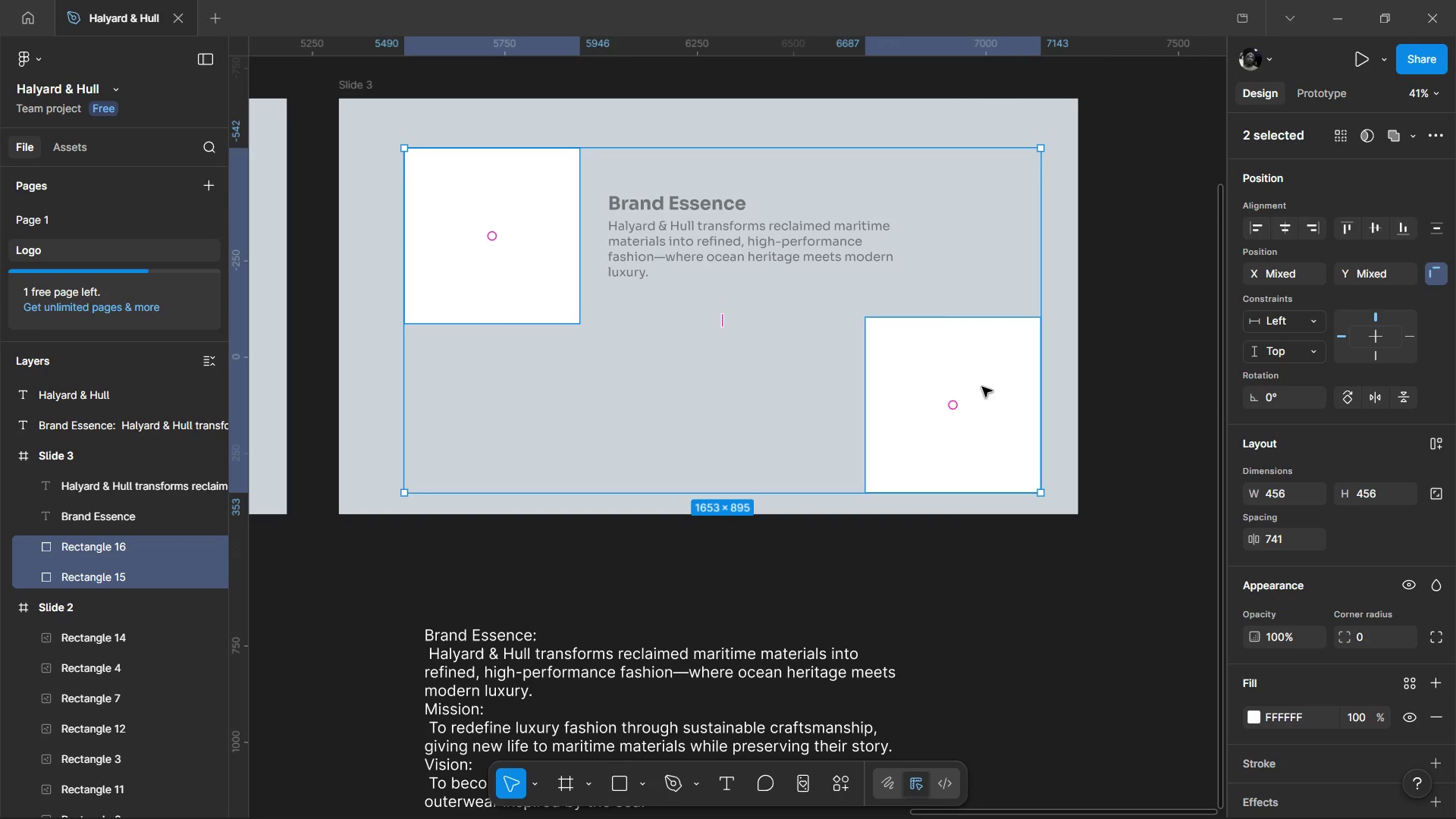 
left_click_drag(start_coordinate=[982, 387], to_coordinate=[979, 375])
 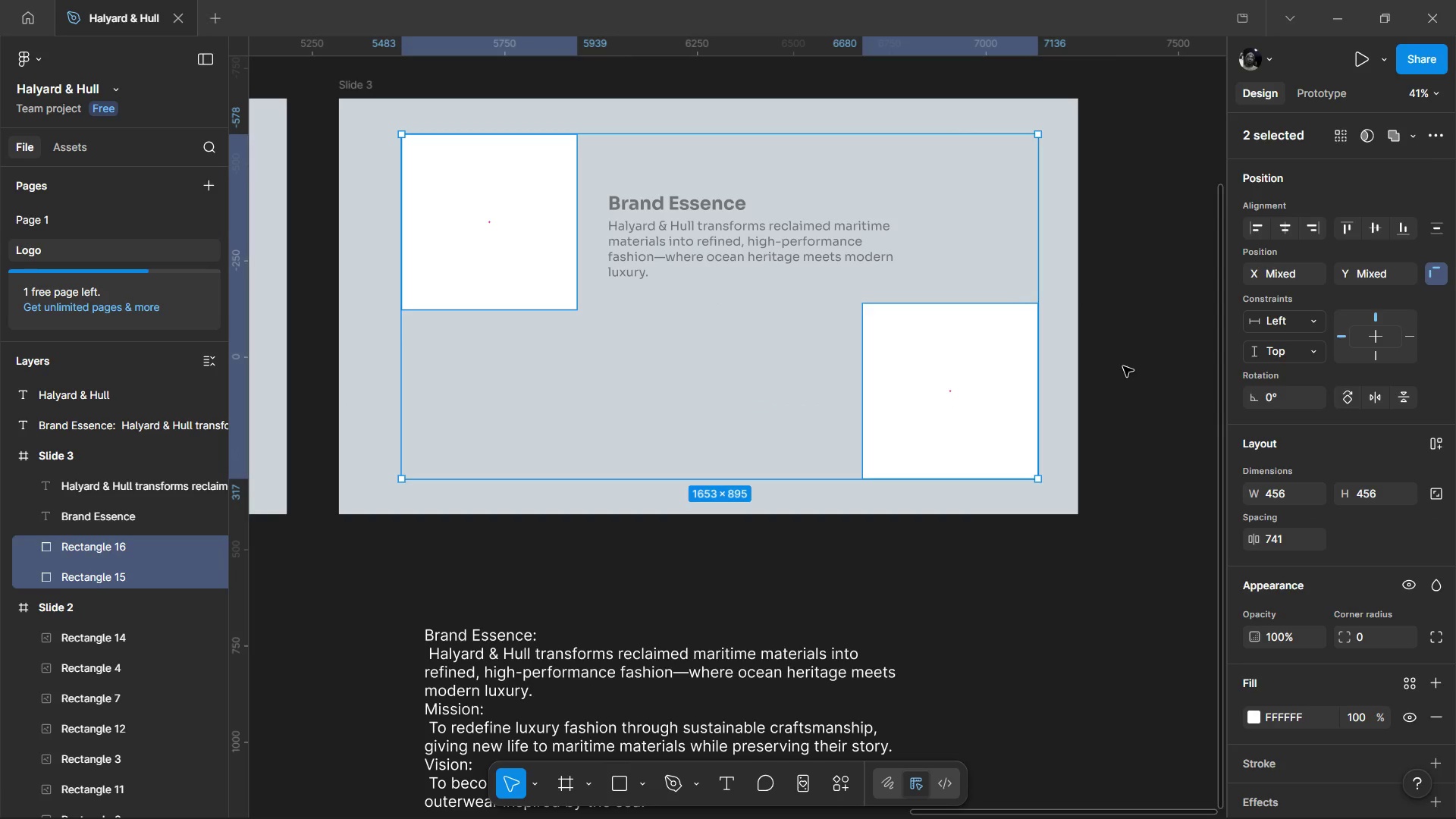 
left_click([1123, 366])
 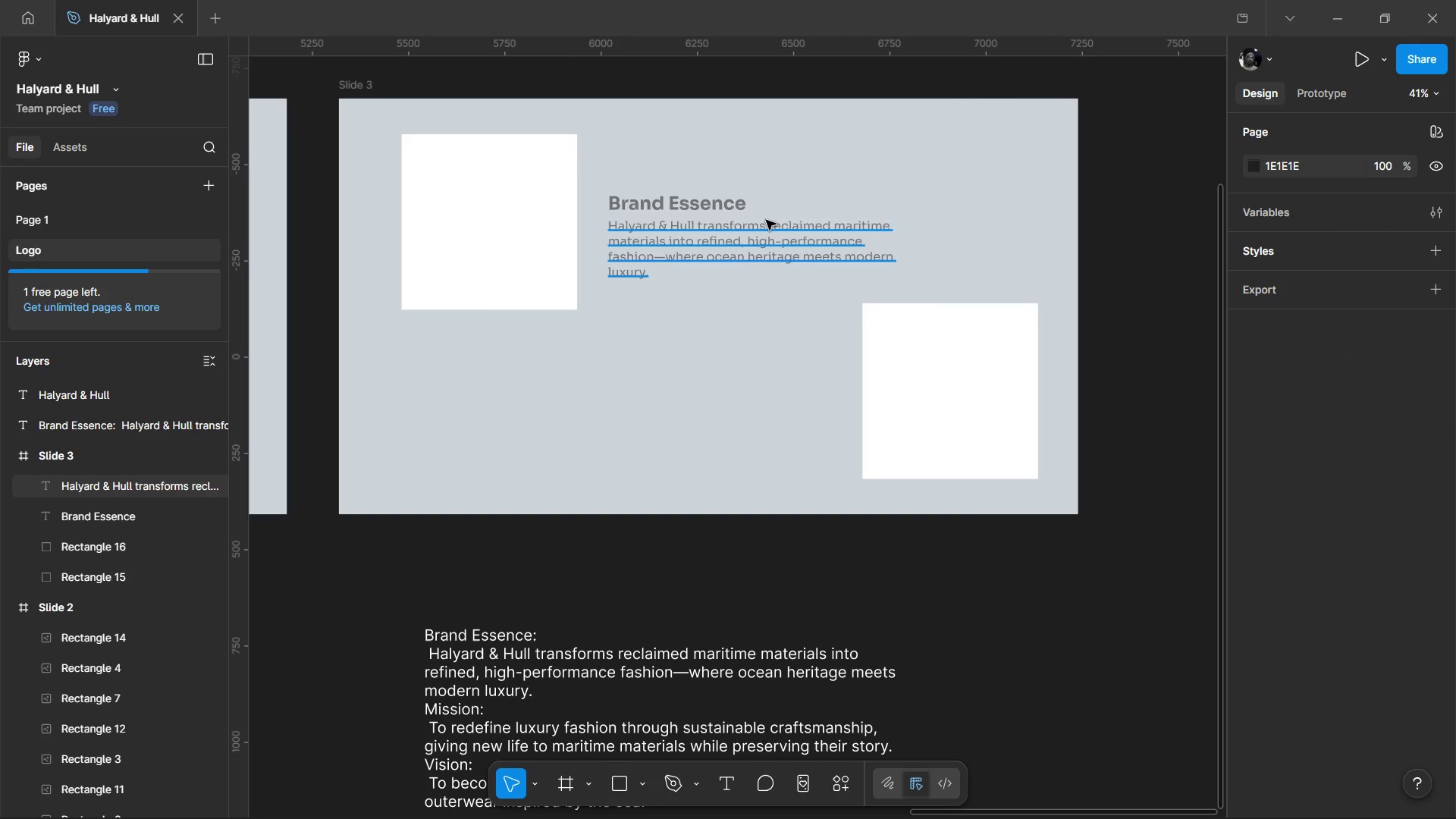 
left_click_drag(start_coordinate=[893, 137], to_coordinate=[896, 134])
 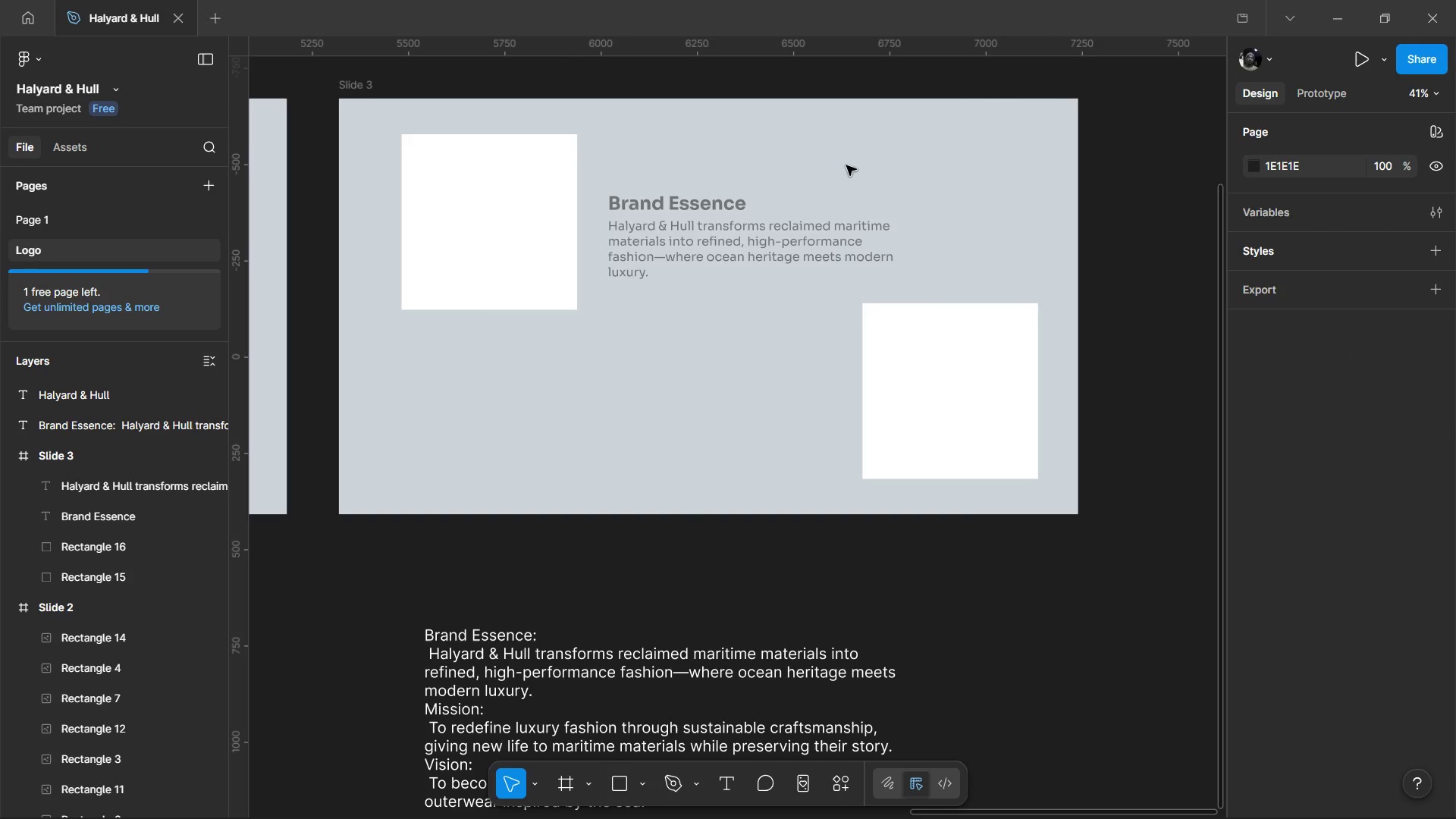 
left_click_drag(start_coordinate=[846, 165], to_coordinate=[673, 268])
 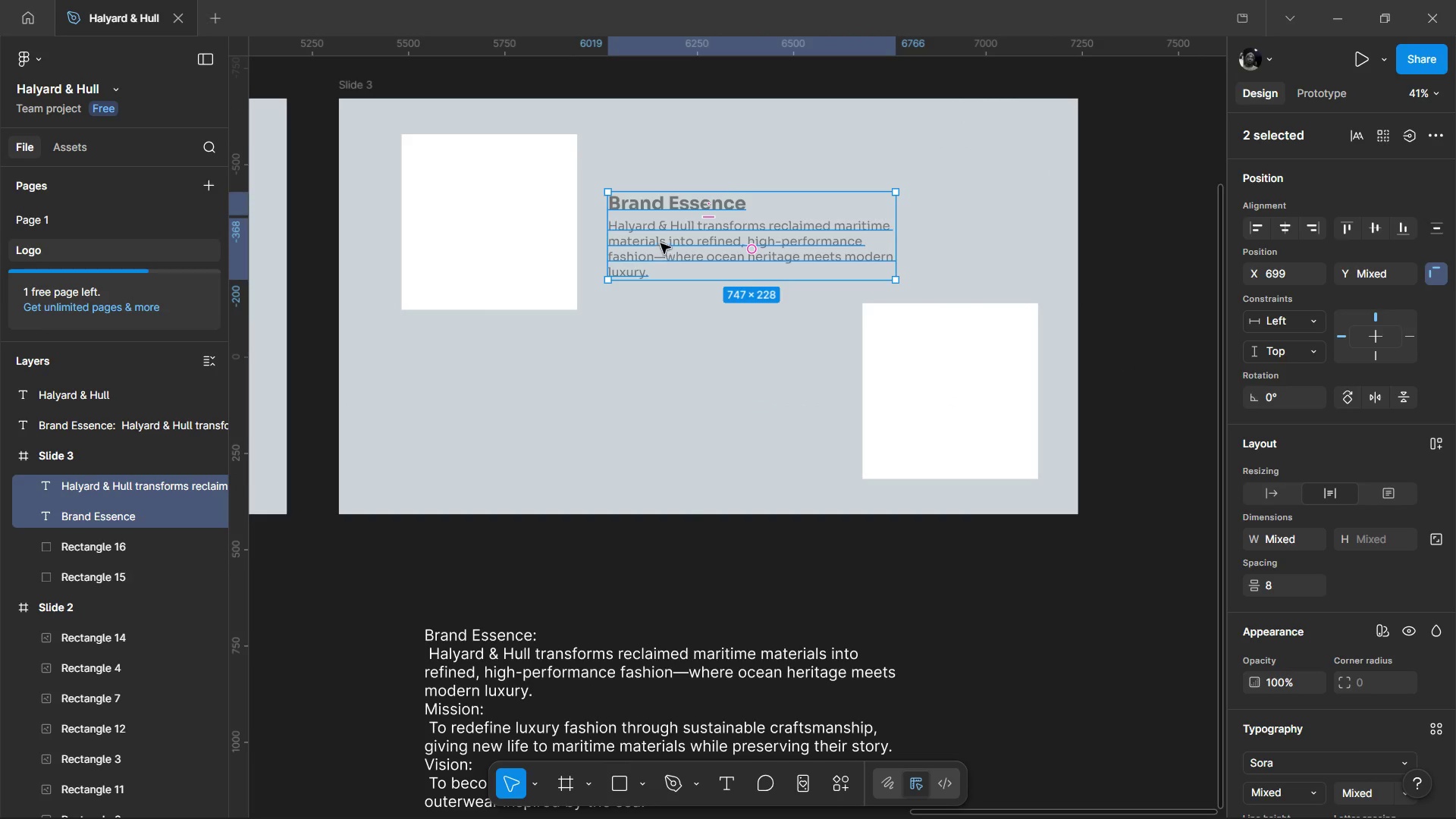 
left_click_drag(start_coordinate=[661, 243], to_coordinate=[663, 230])
 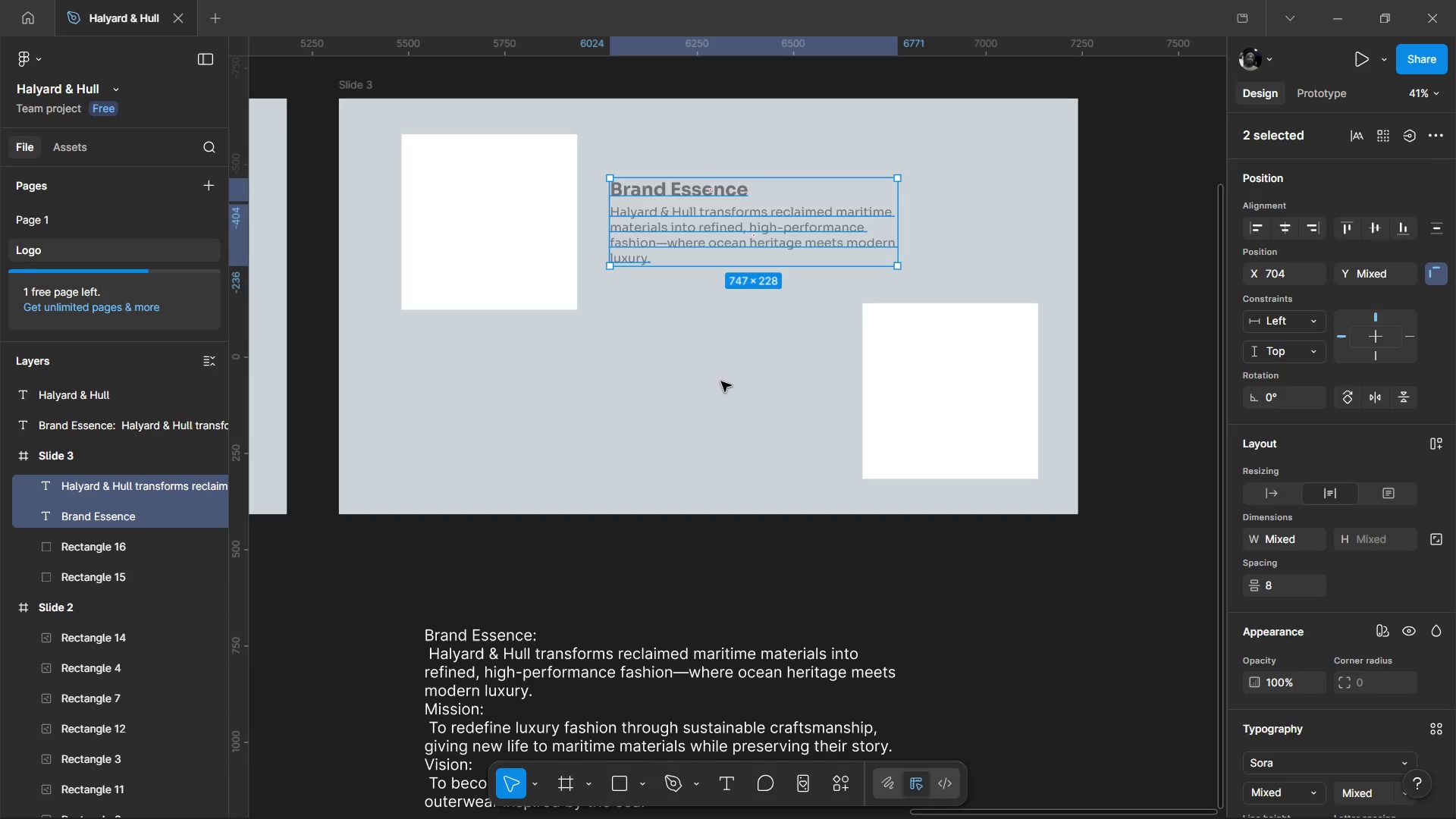 
left_click([721, 381])
 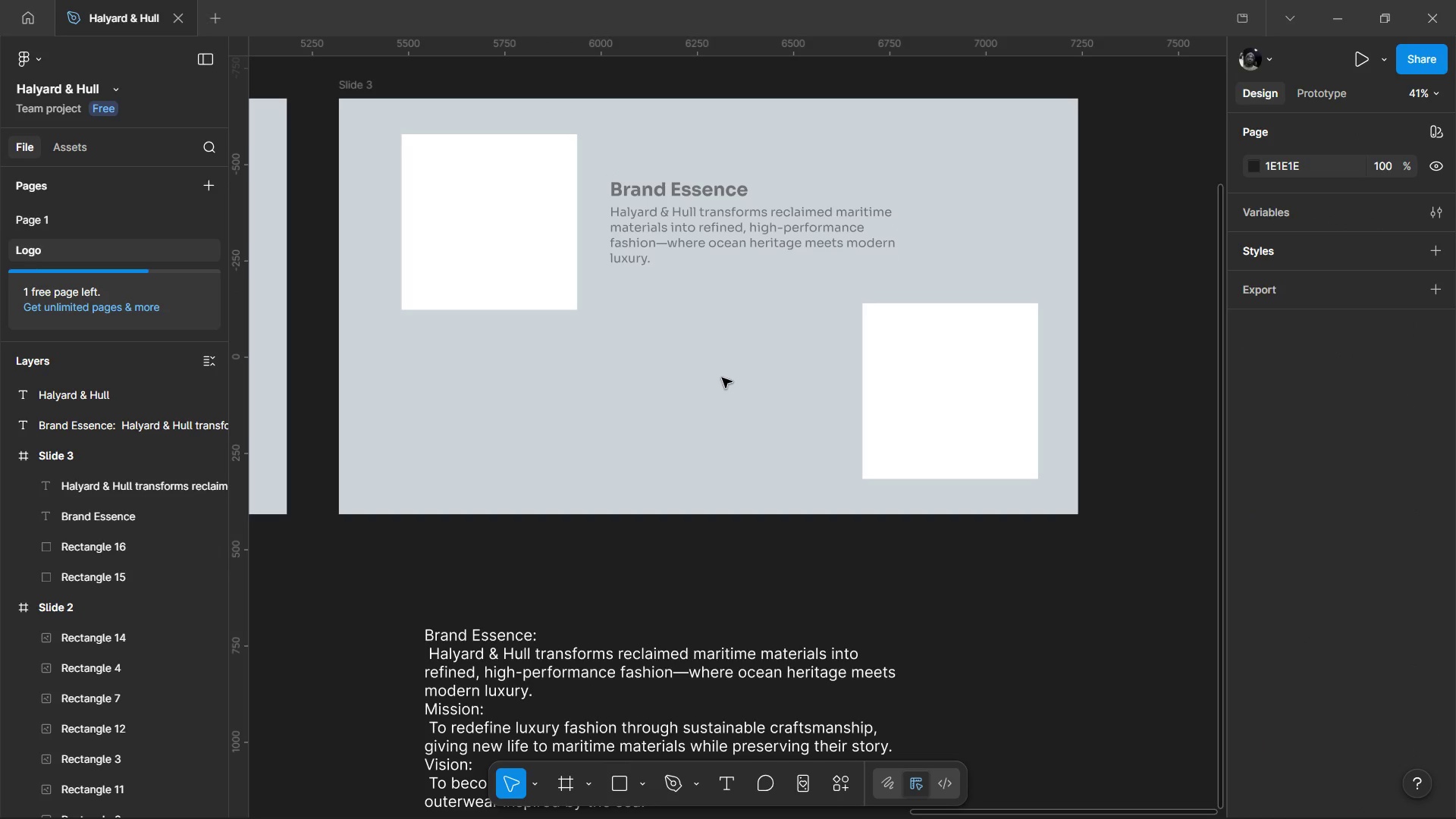 
left_click([930, 394])
 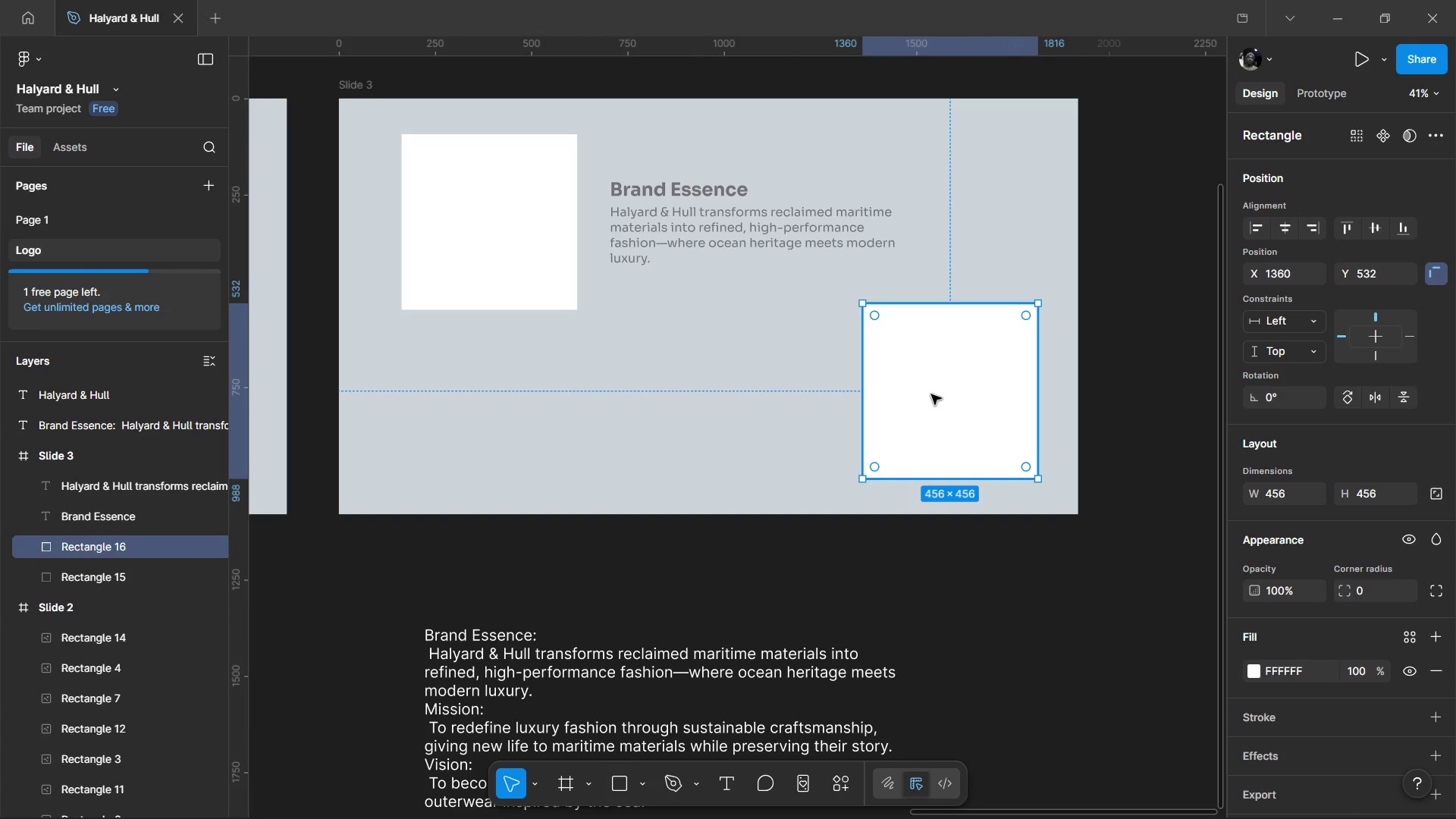 
left_click_drag(start_coordinate=[931, 394], to_coordinate=[883, 395])
 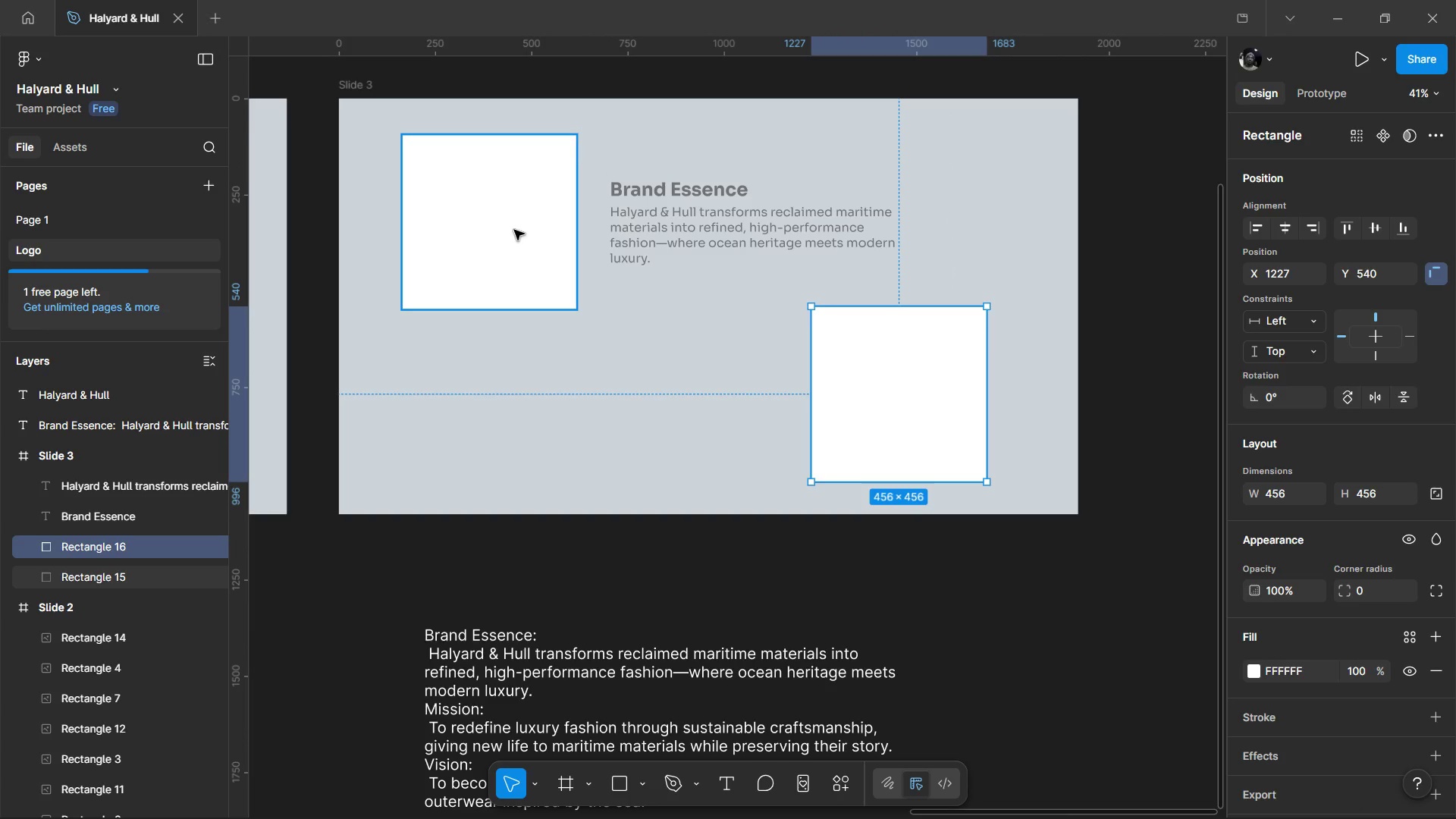 
left_click([514, 230])
 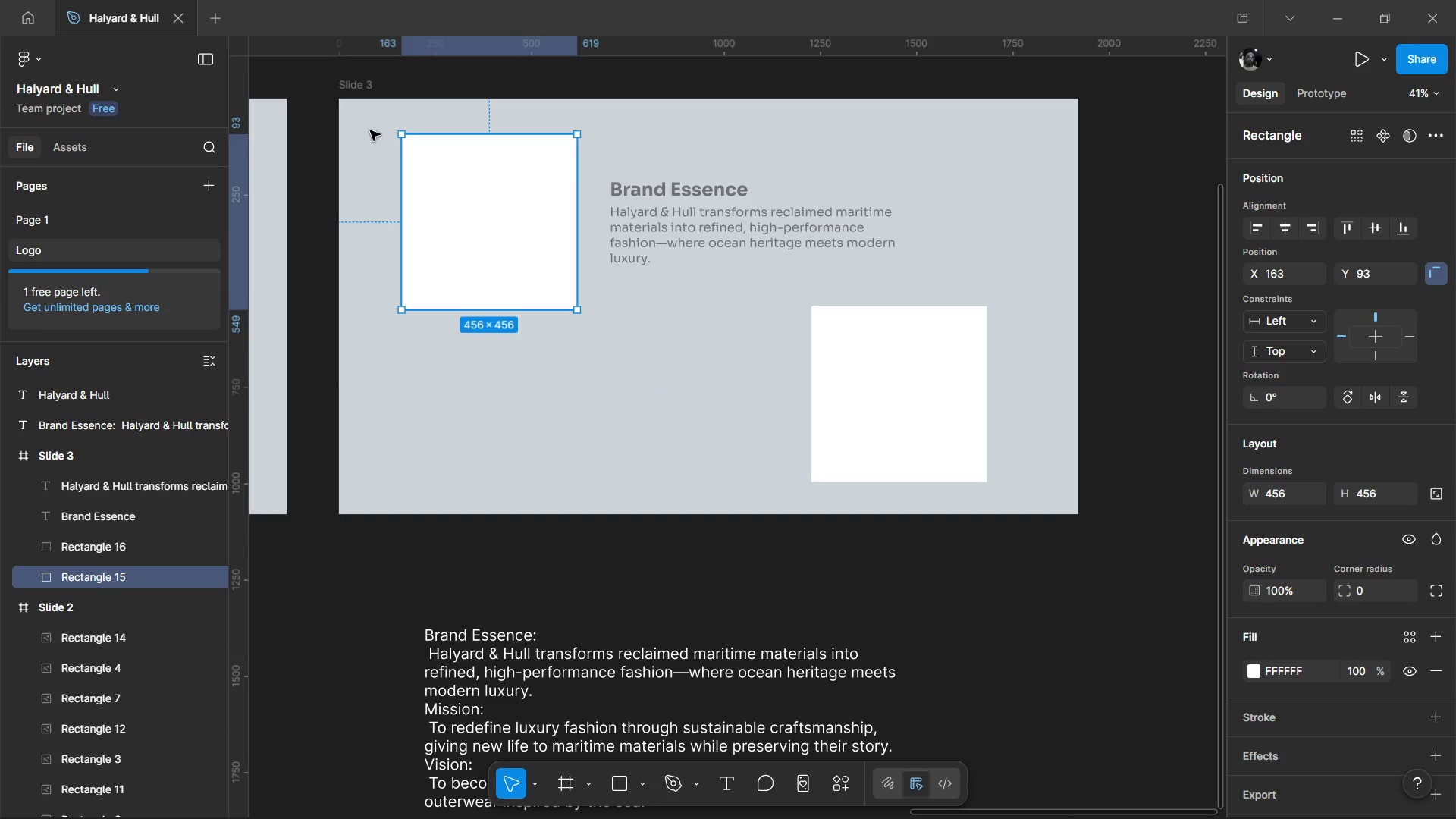 
left_click([340, 133])
 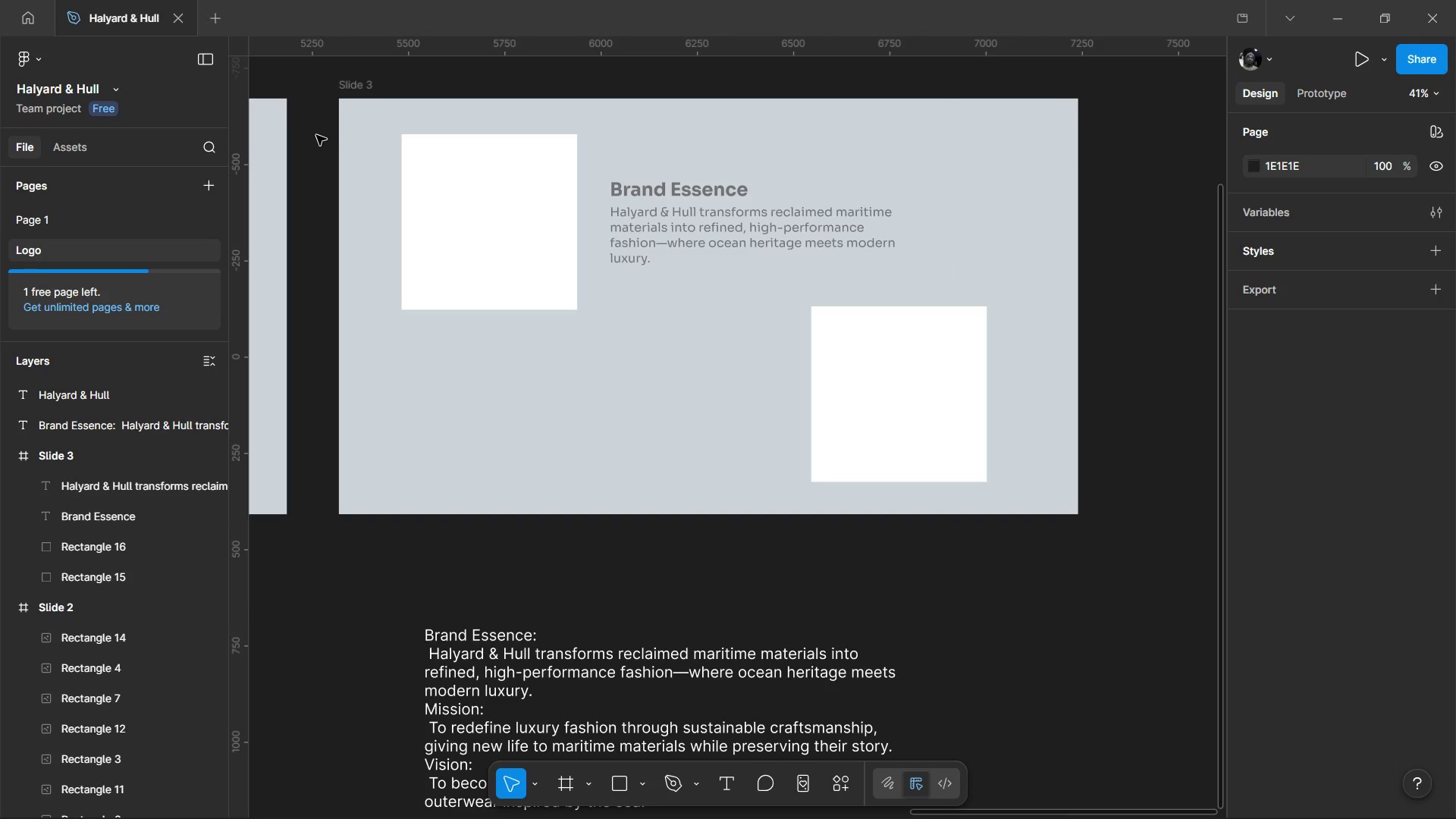 
left_click_drag(start_coordinate=[316, 135], to_coordinate=[720, 256])
 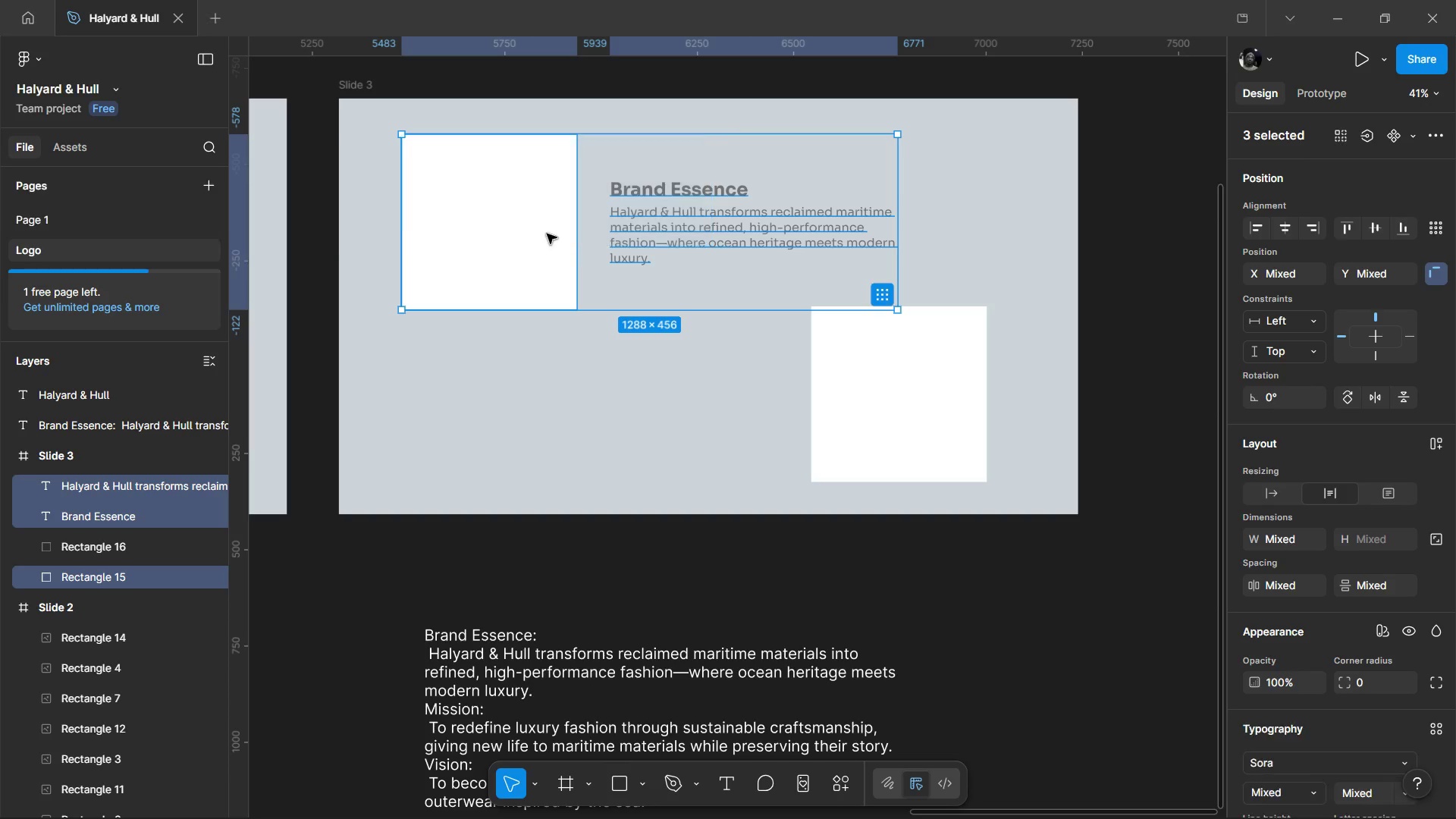 
left_click_drag(start_coordinate=[547, 234], to_coordinate=[593, 233])
 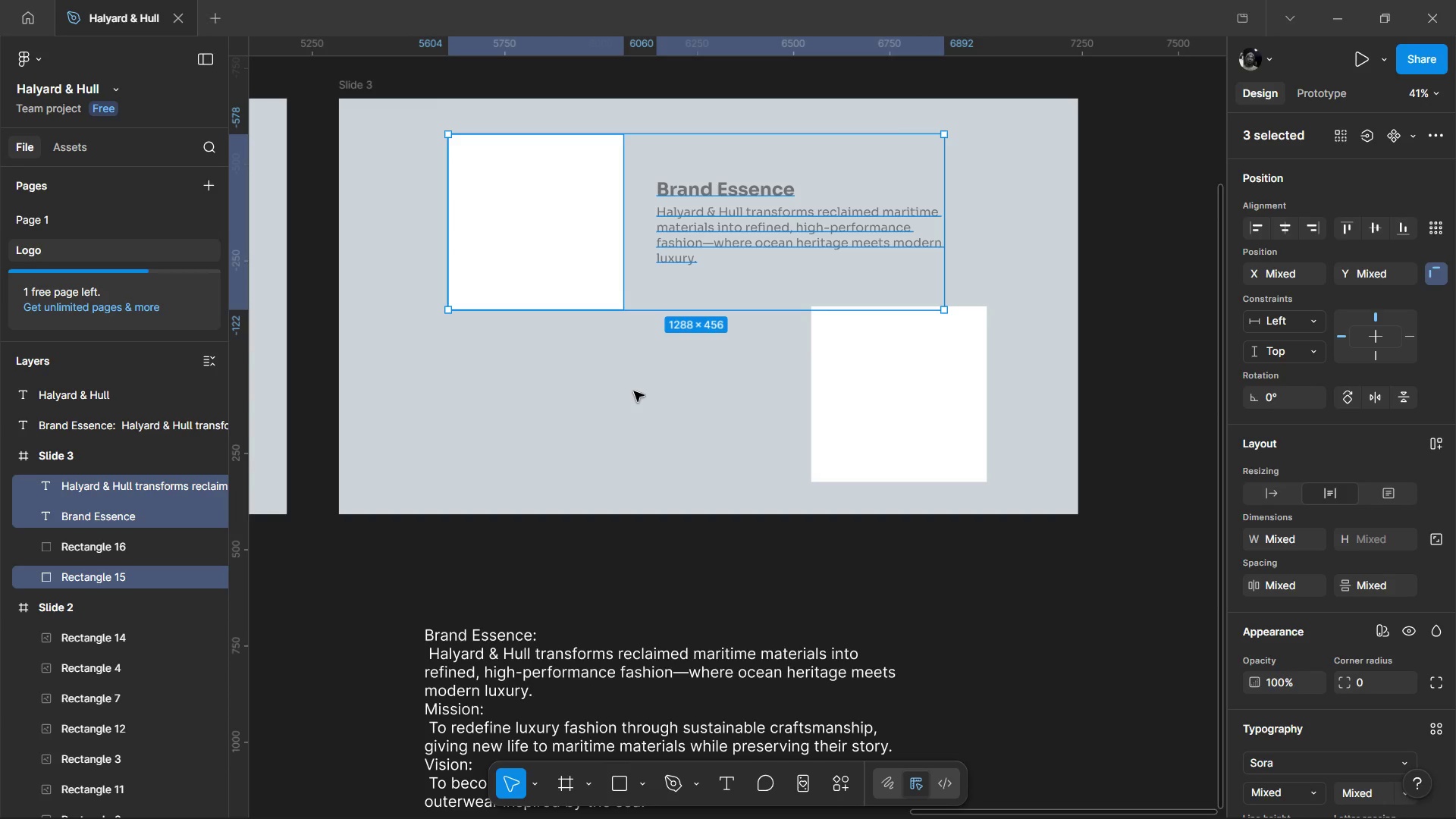 
hold_key(key=ShiftLeft, duration=1.53)
 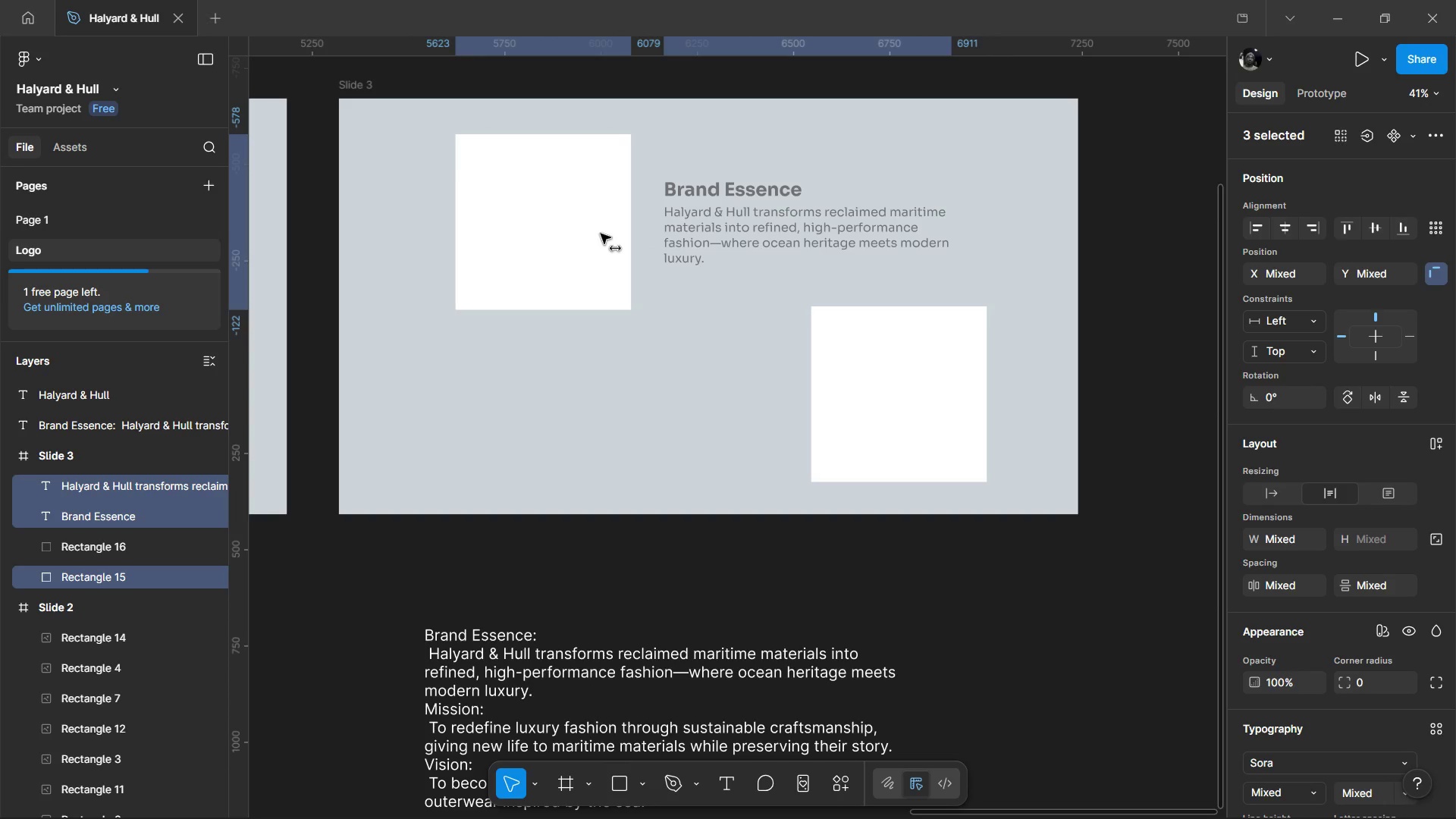 
hold_key(key=ShiftLeft, duration=1.5)
 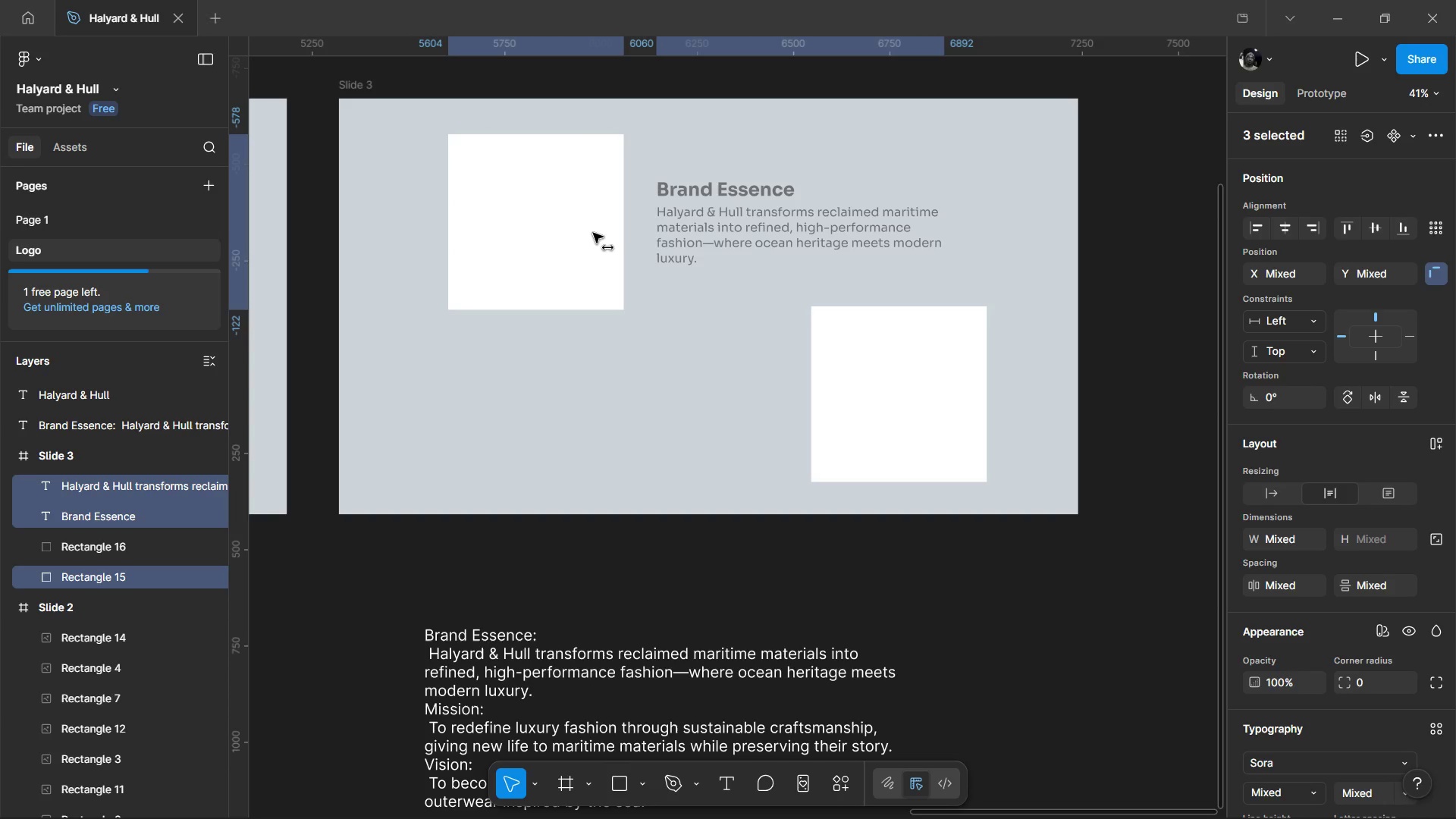 
hold_key(key=ShiftLeft, duration=1.5)
 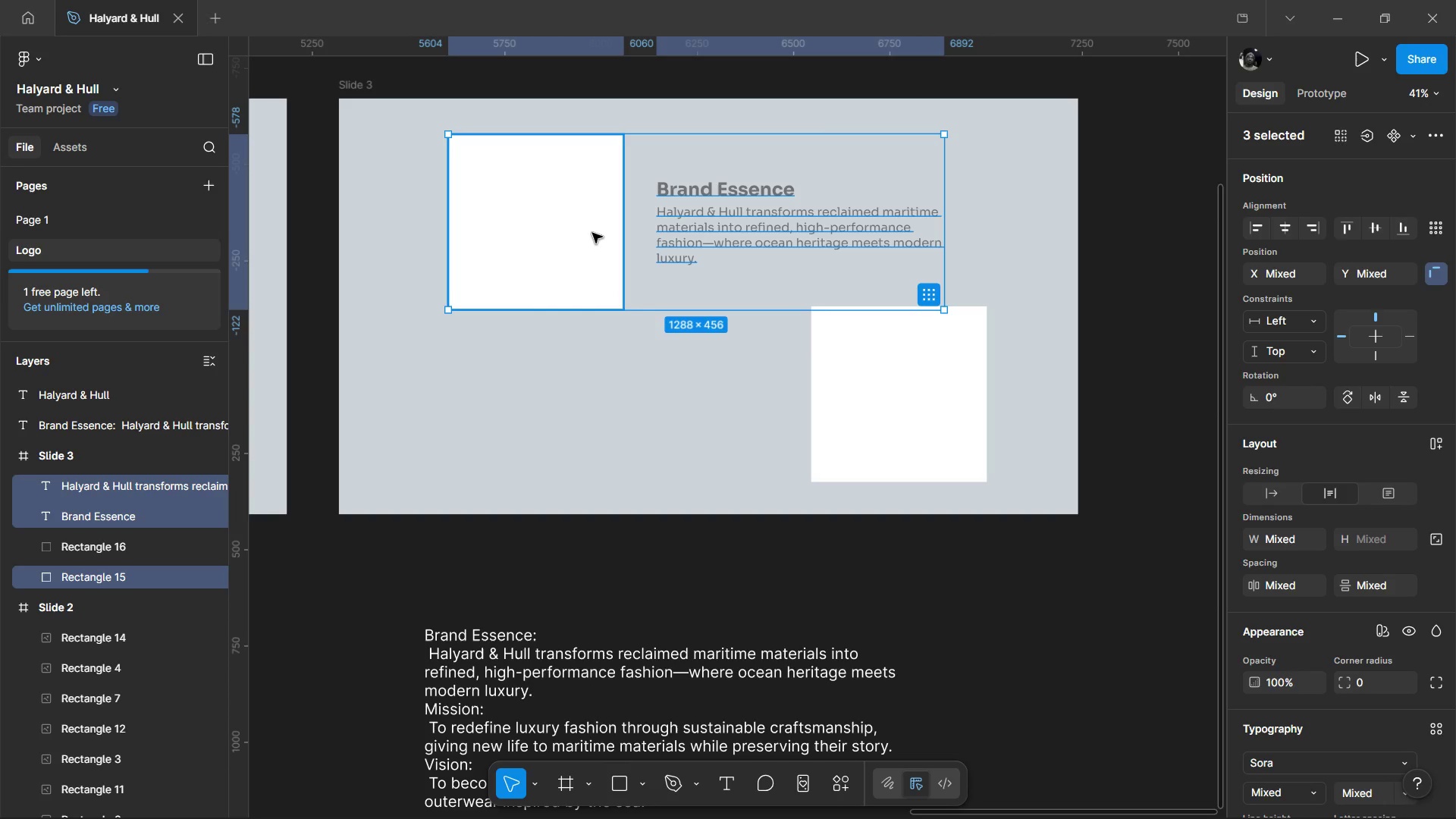 
key(Shift+ShiftLeft)
 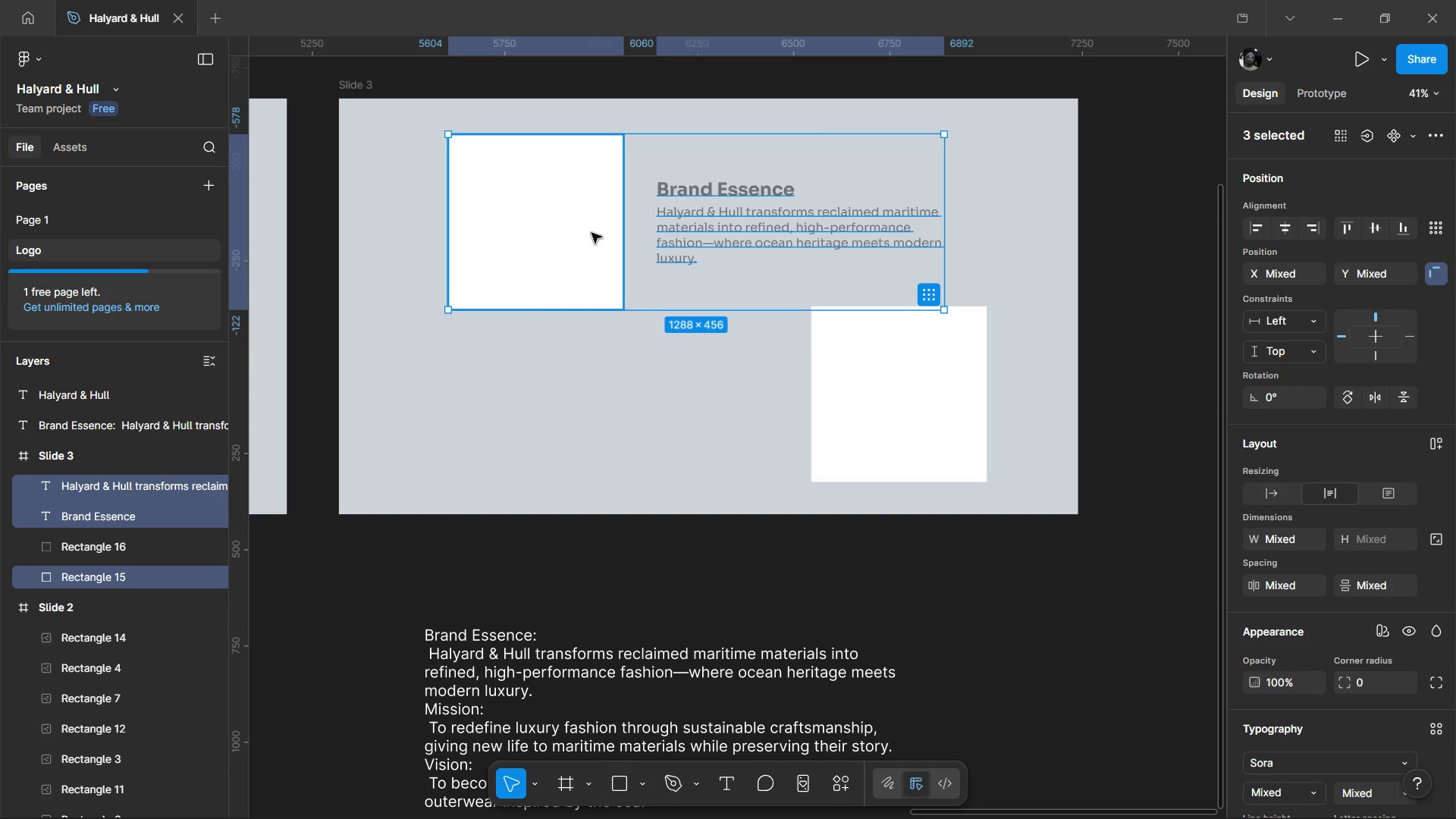 
key(Shift+ShiftLeft)
 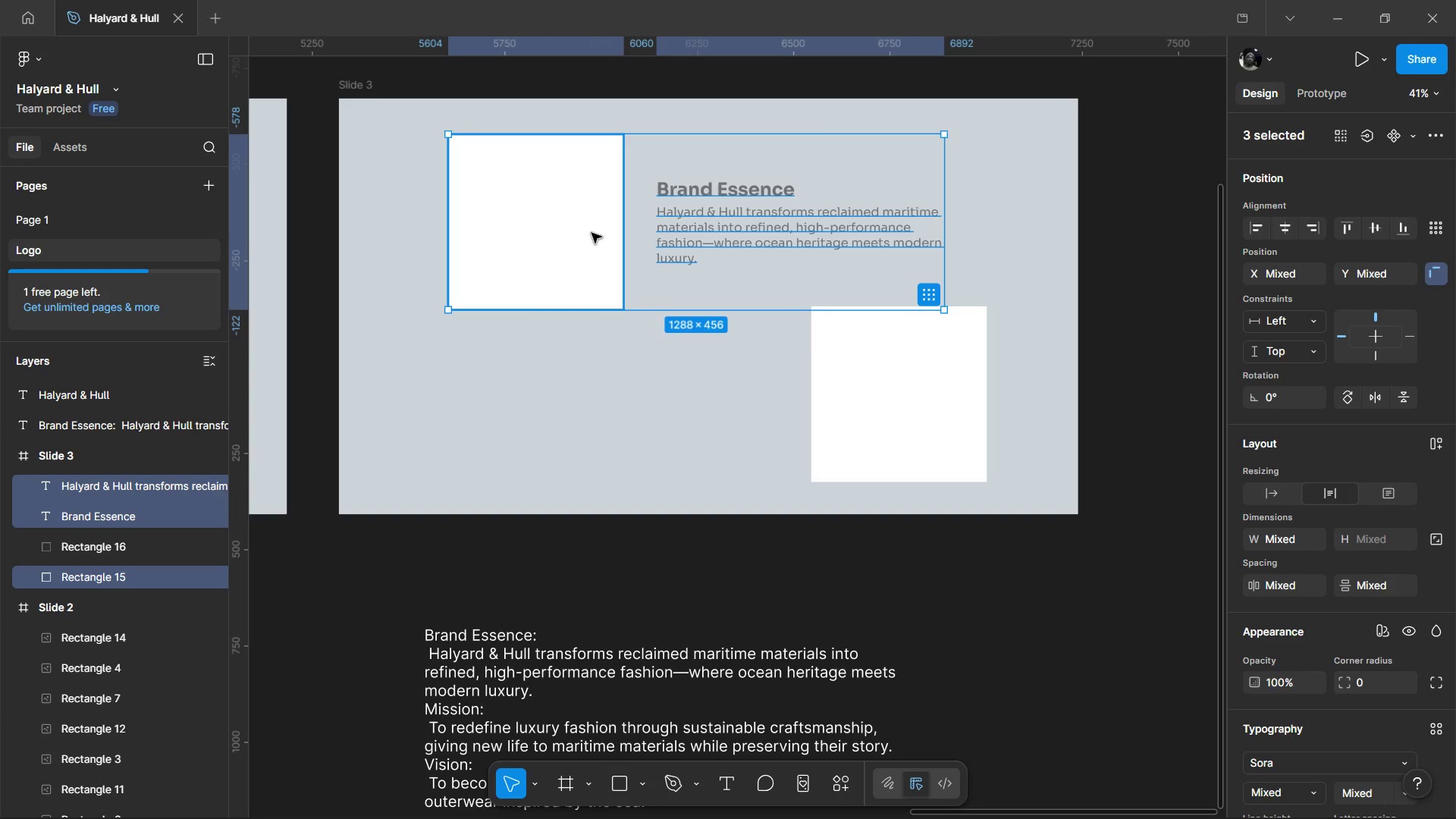 
key(Shift+ShiftLeft)
 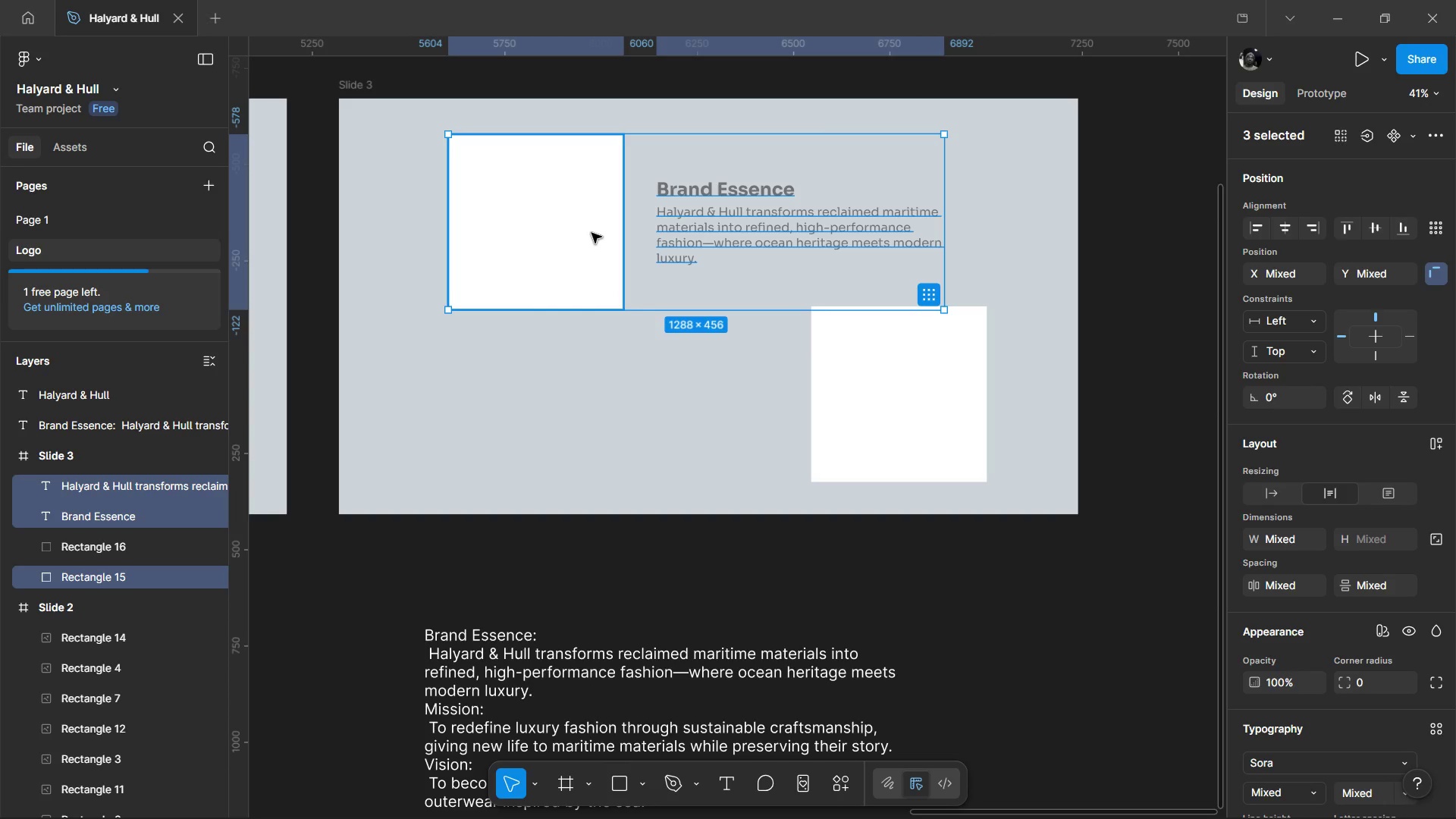 
key(Shift+ShiftLeft)
 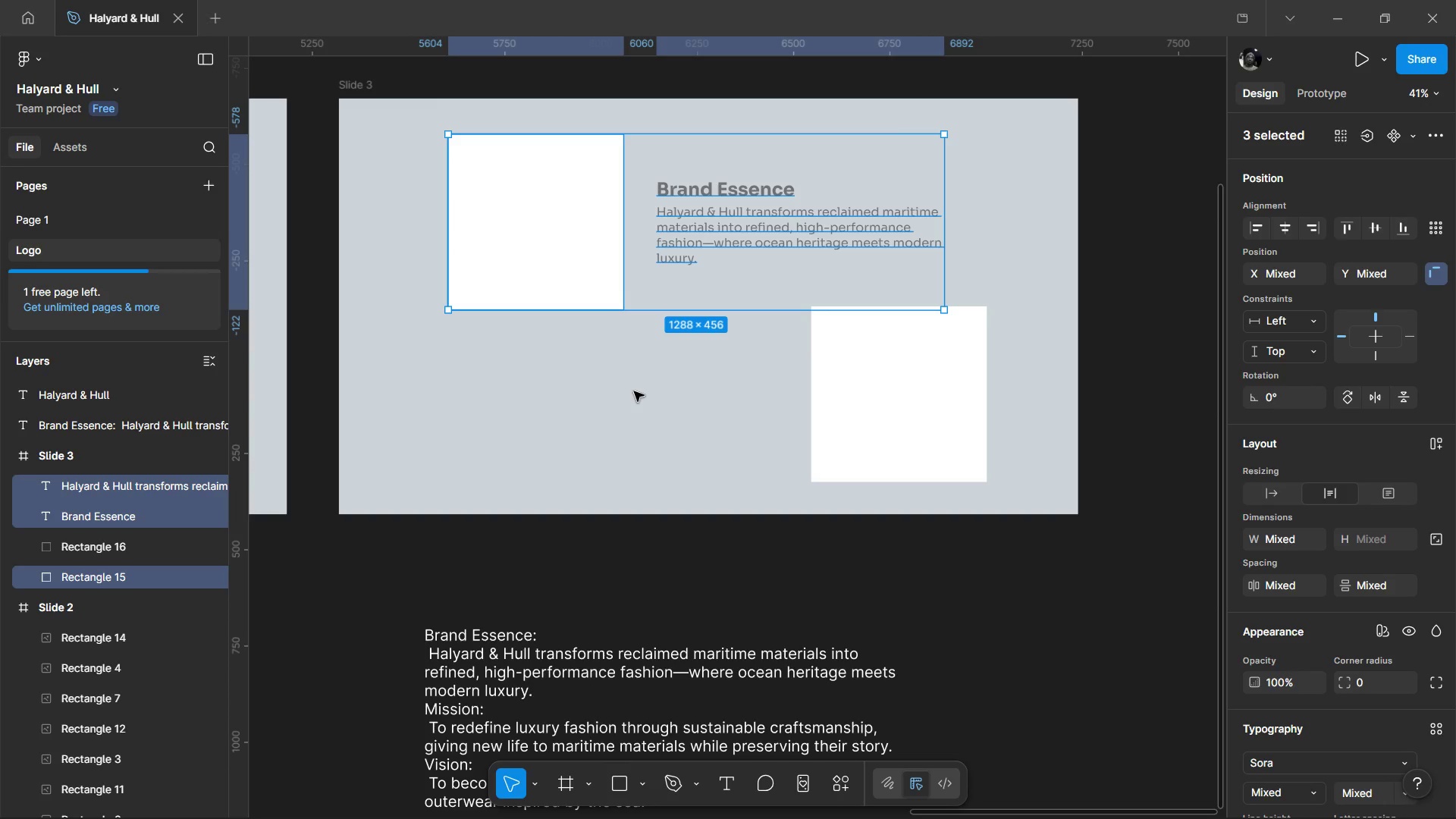 
left_click([634, 391])
 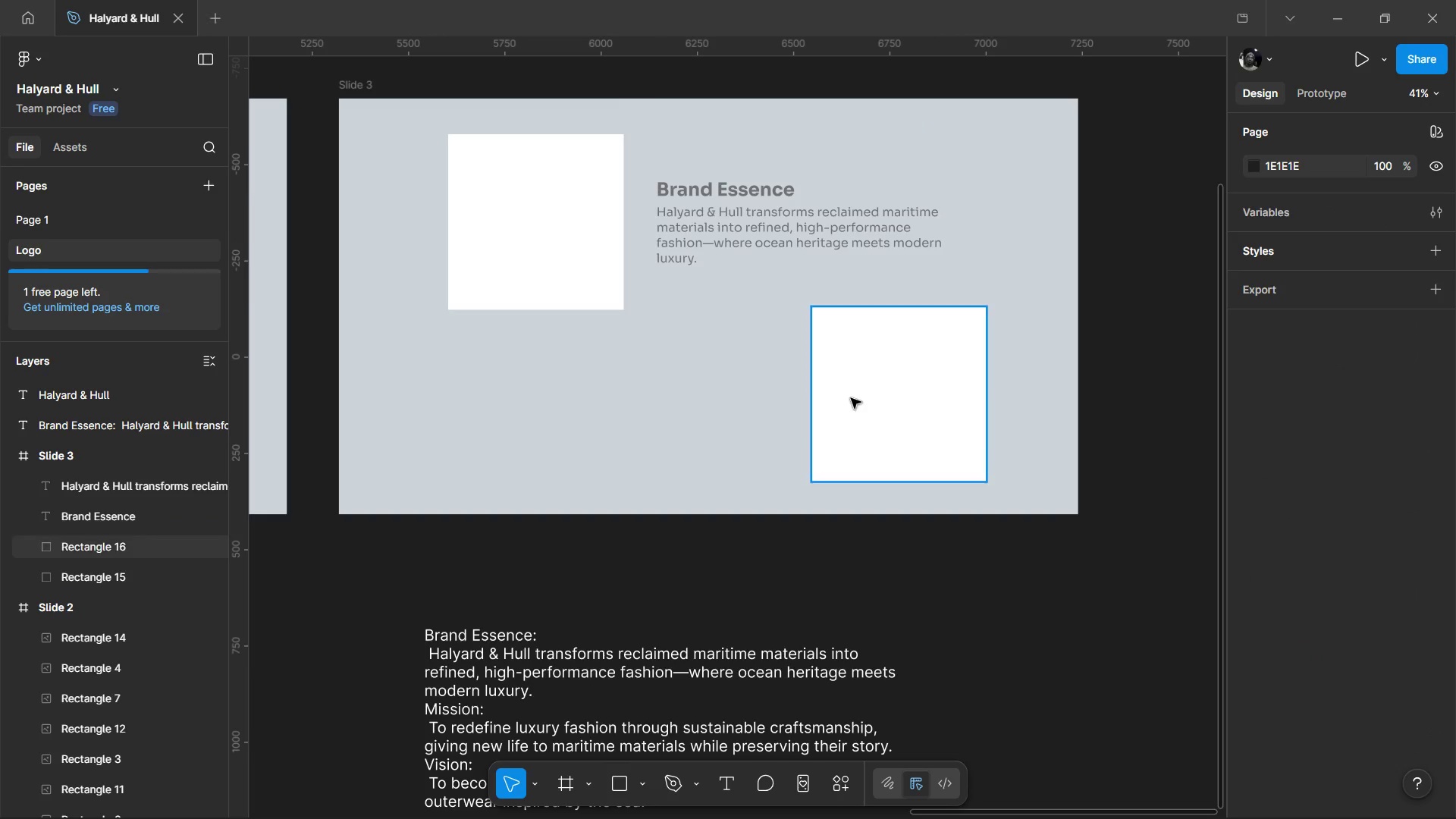 
left_click_drag(start_coordinate=[851, 398], to_coordinate=[833, 399])
 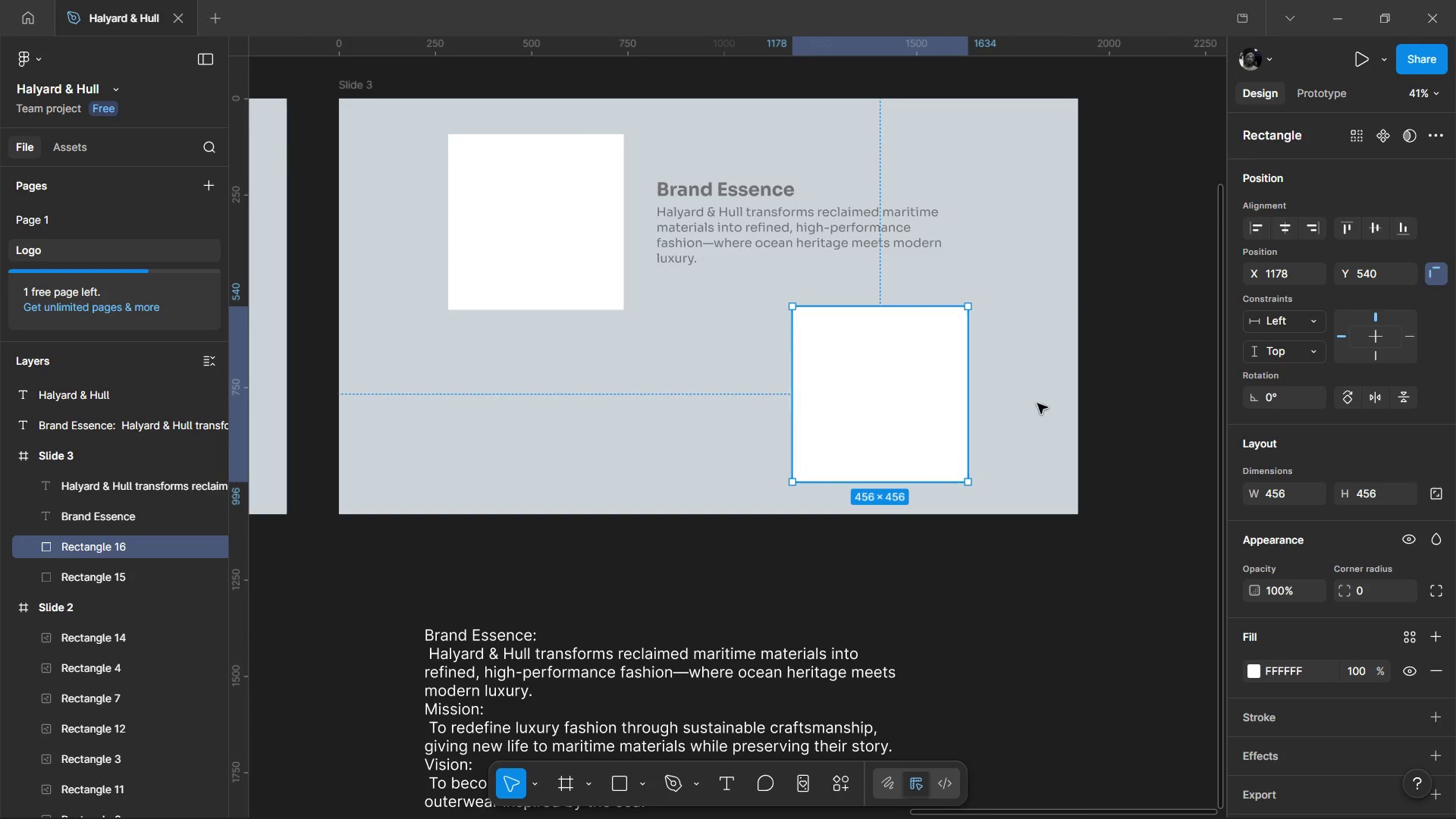 
left_click([1037, 403])
 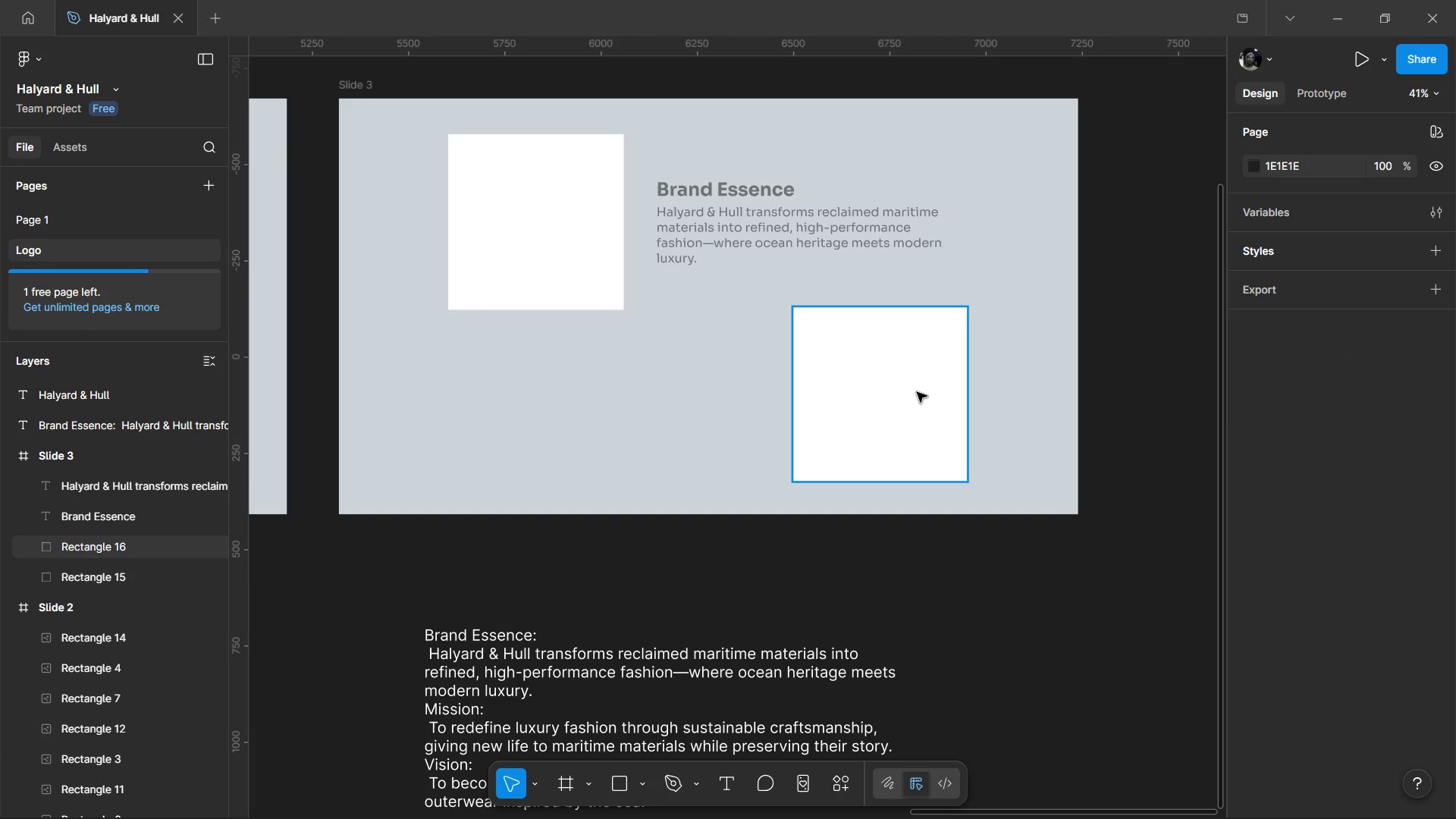 
left_click_drag(start_coordinate=[917, 392], to_coordinate=[915, 400])
 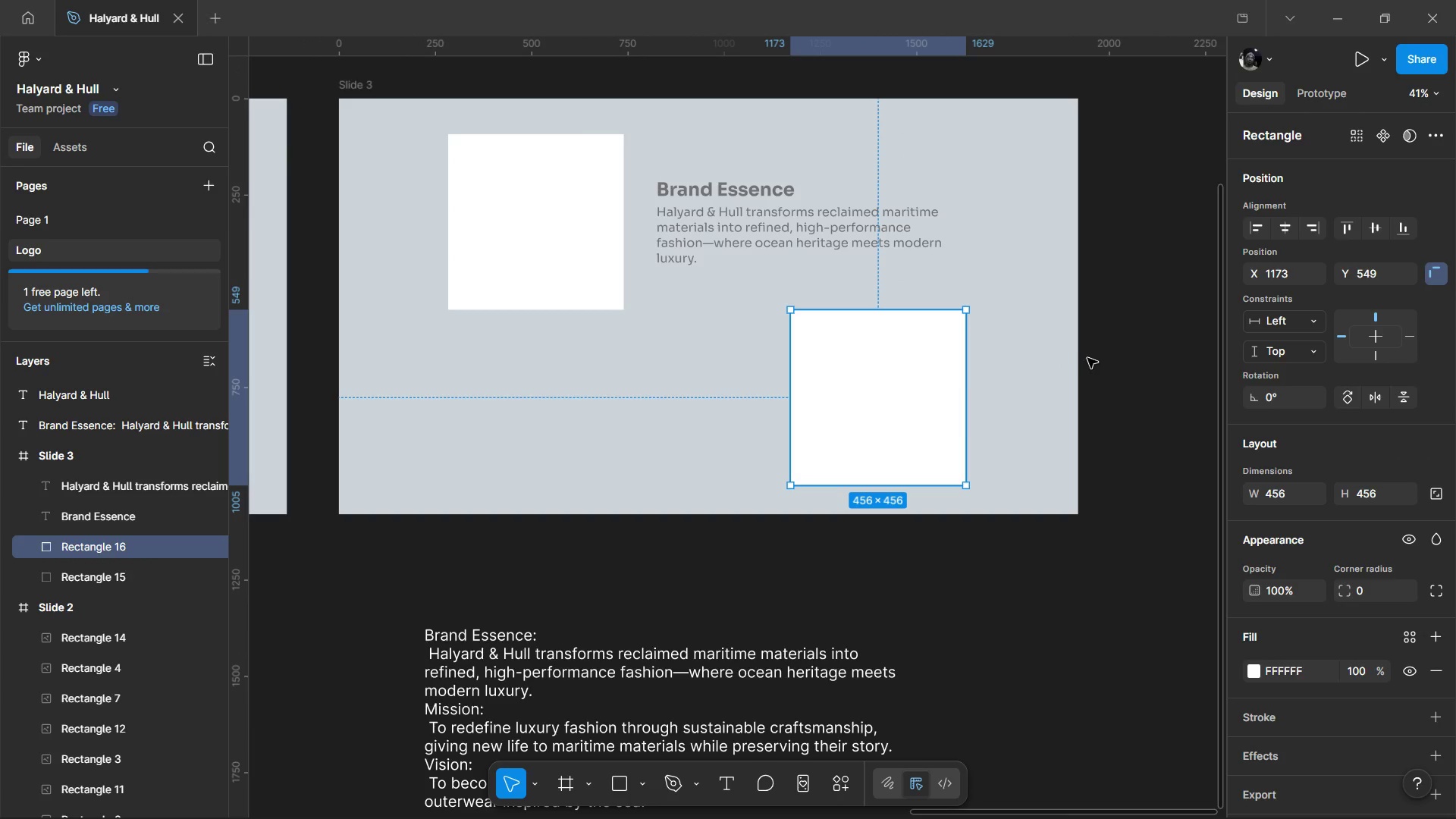 
left_click([1087, 358])
 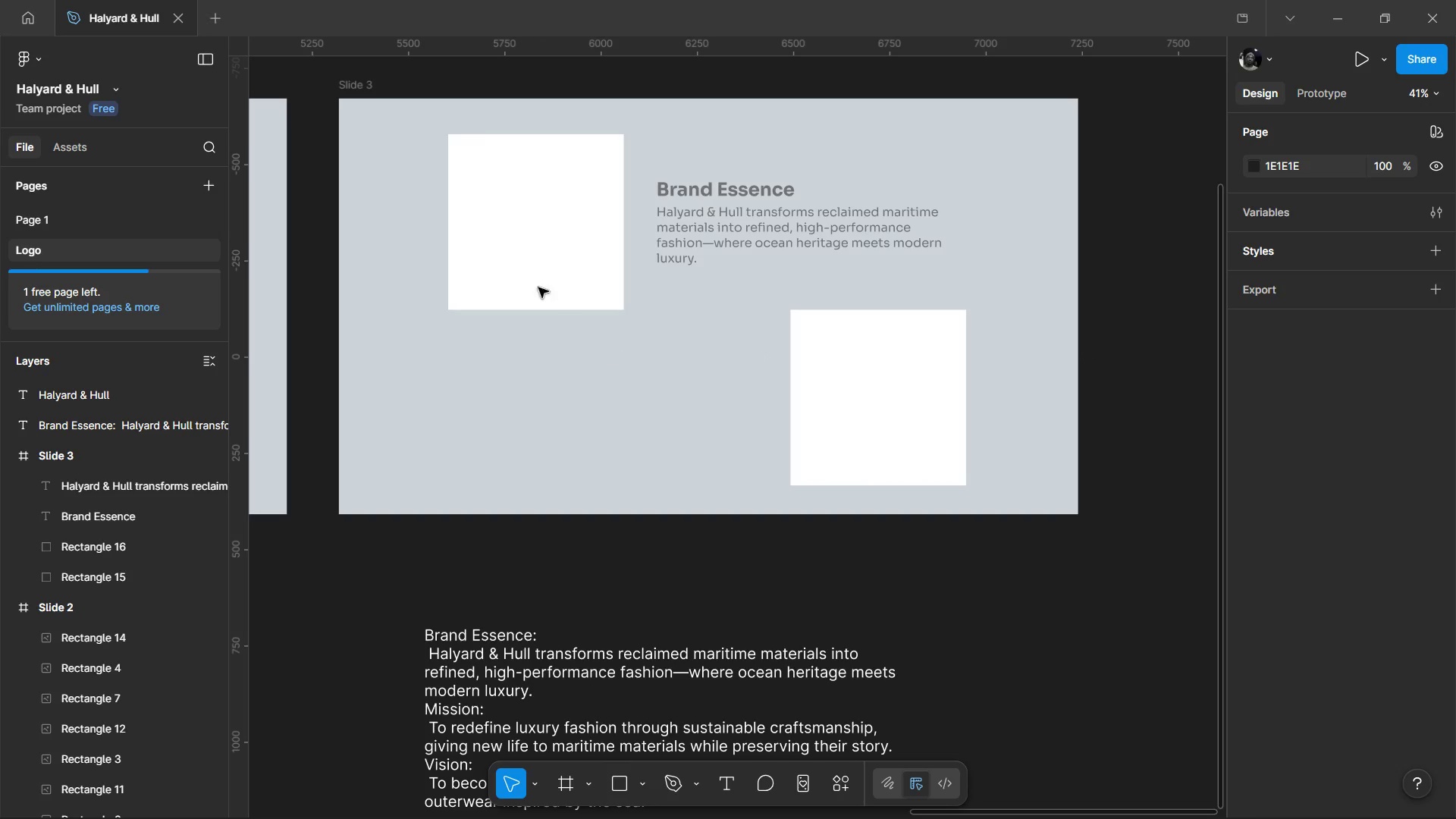 
left_click([531, 278])
 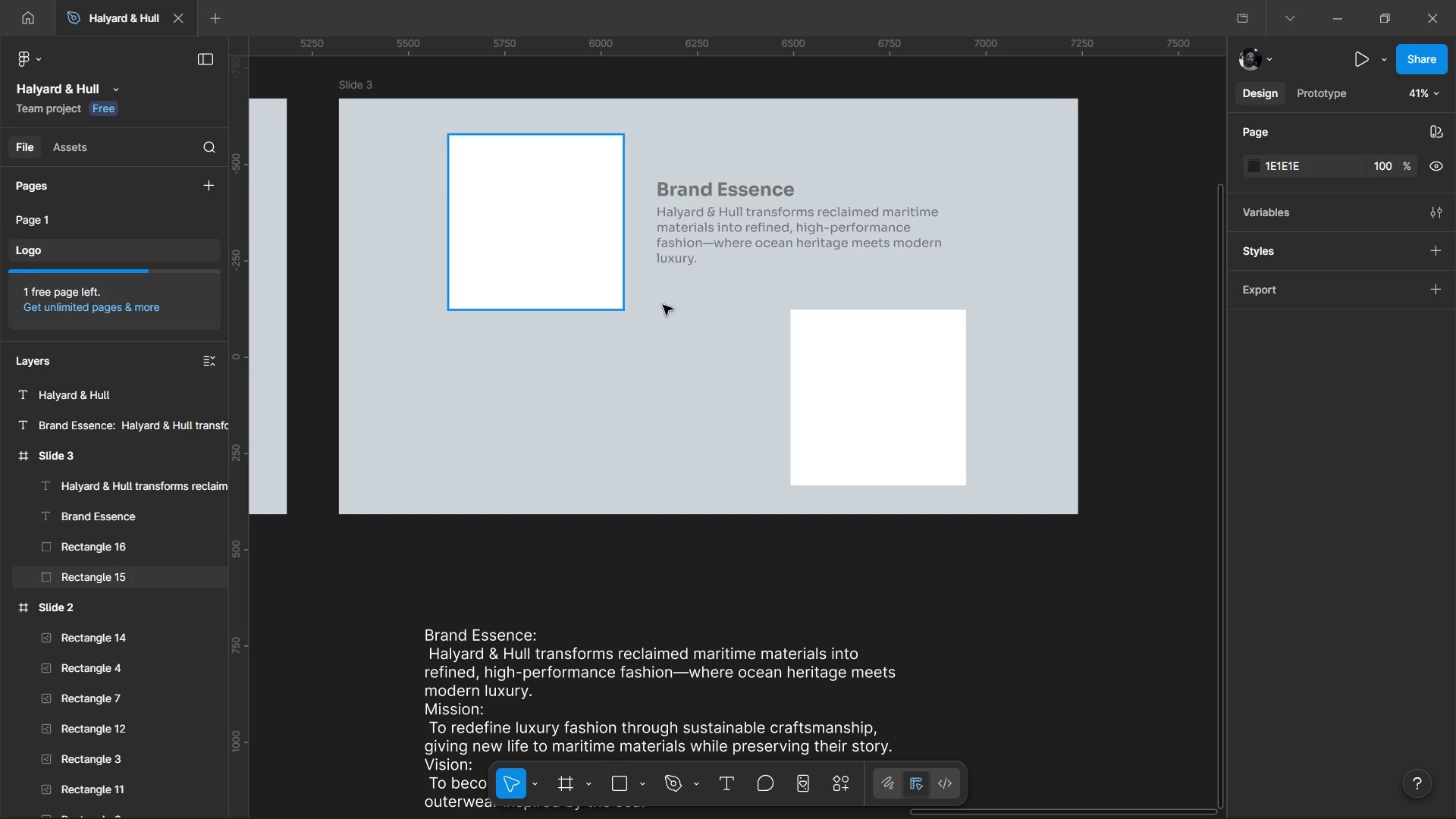 
hold_key(key=ShiftLeft, duration=0.75)
double_click([858, 374])
 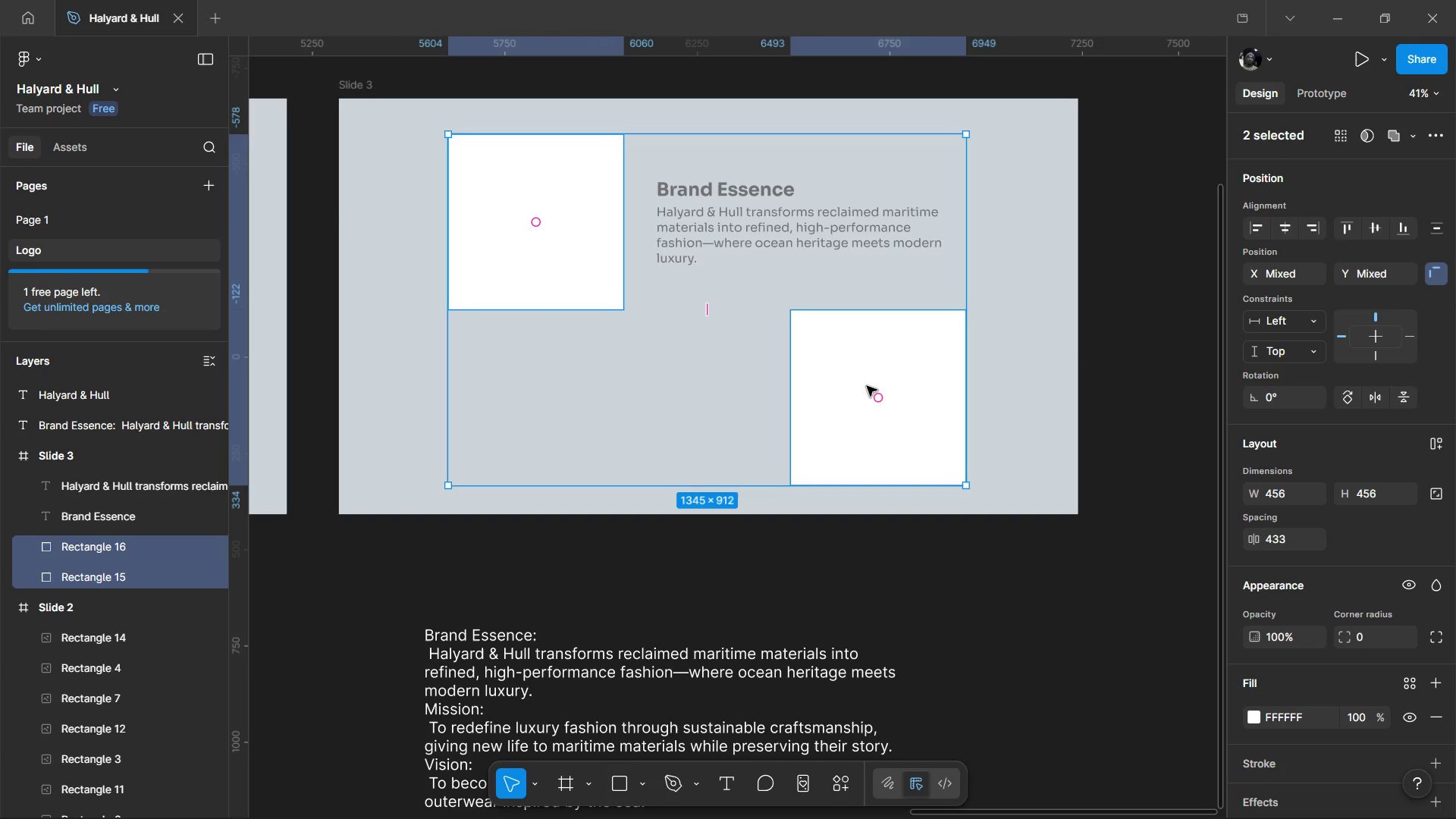 
left_click_drag(start_coordinate=[867, 386], to_coordinate=[868, 381])
 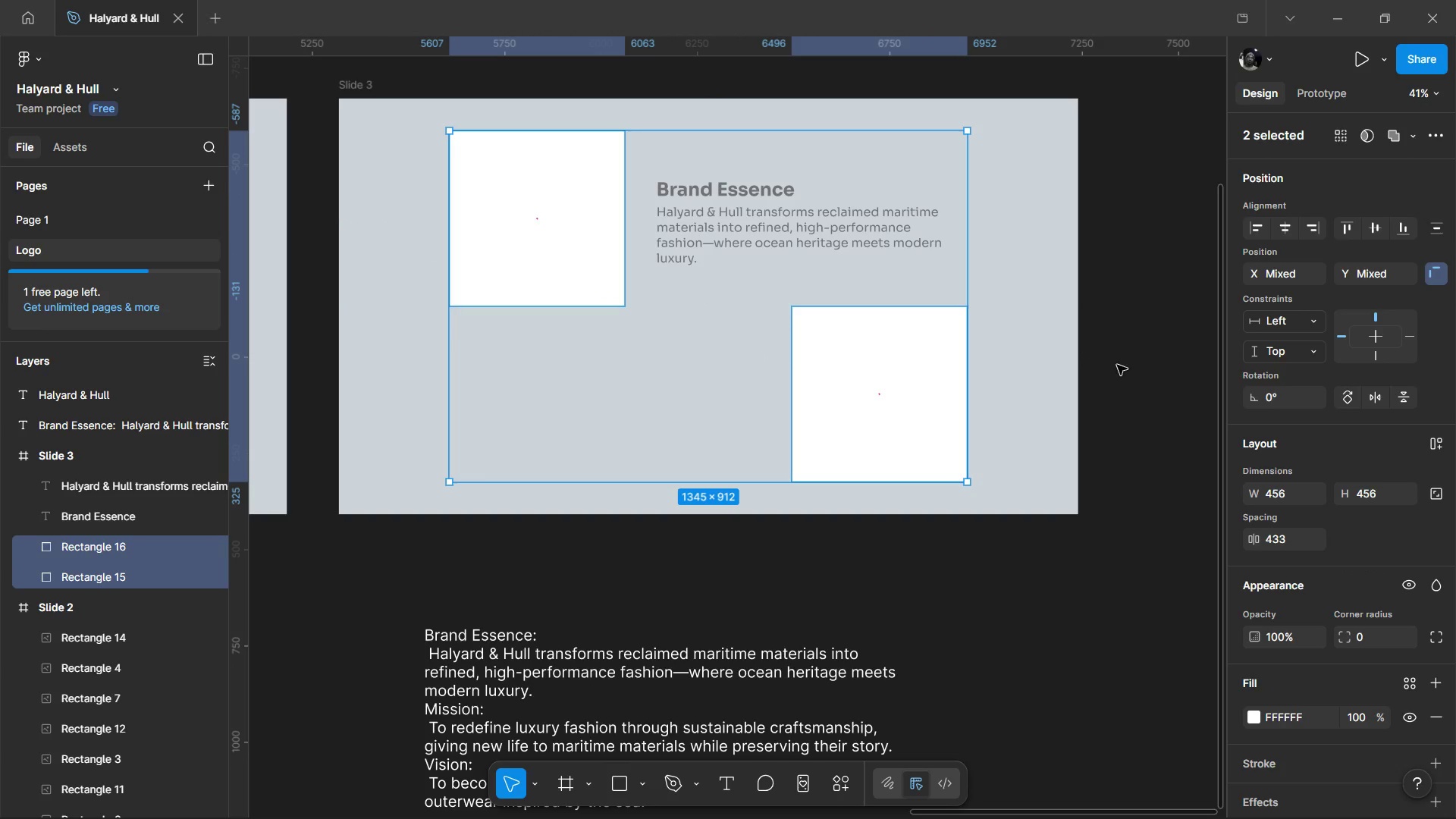 
left_click([1117, 365])
 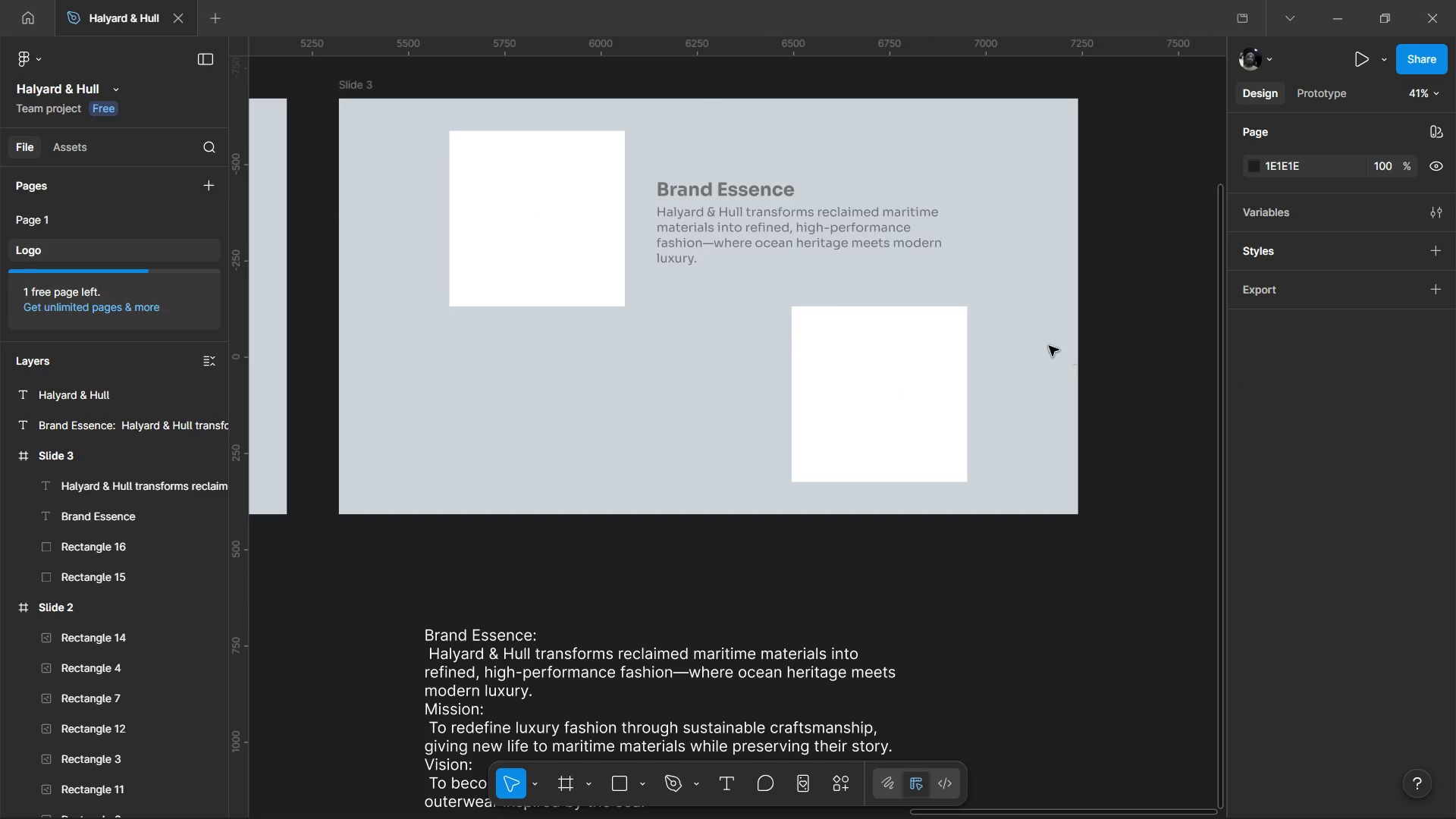 
hold_key(key=ControlLeft, duration=0.67)
scroll: coordinate [1000, 327], scroll_direction: down, amount: 1.0
 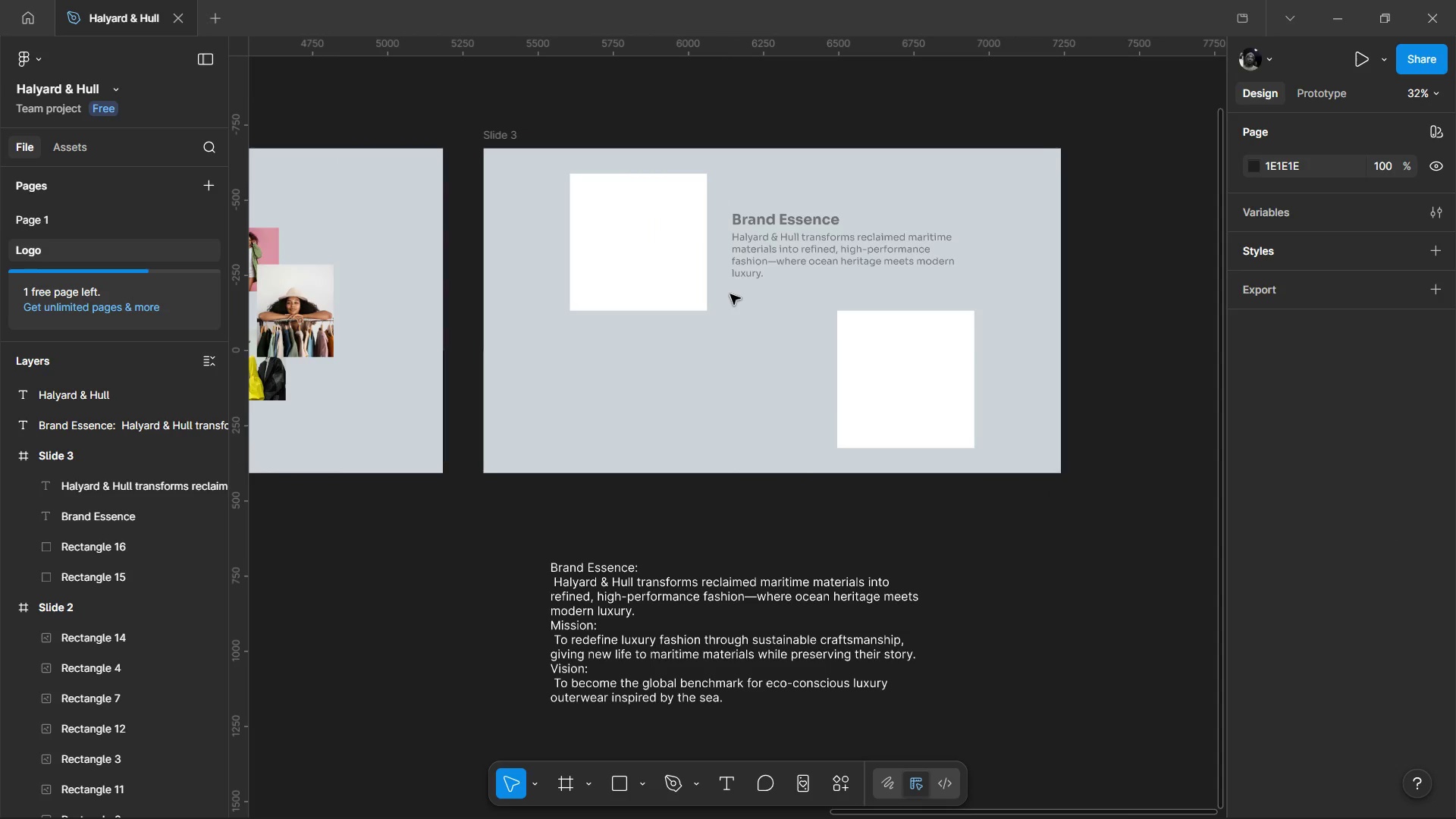 
hold_key(key=ControlLeft, duration=1.19)
scroll: coordinate [833, 250], scroll_direction: up, amount: 3.0
 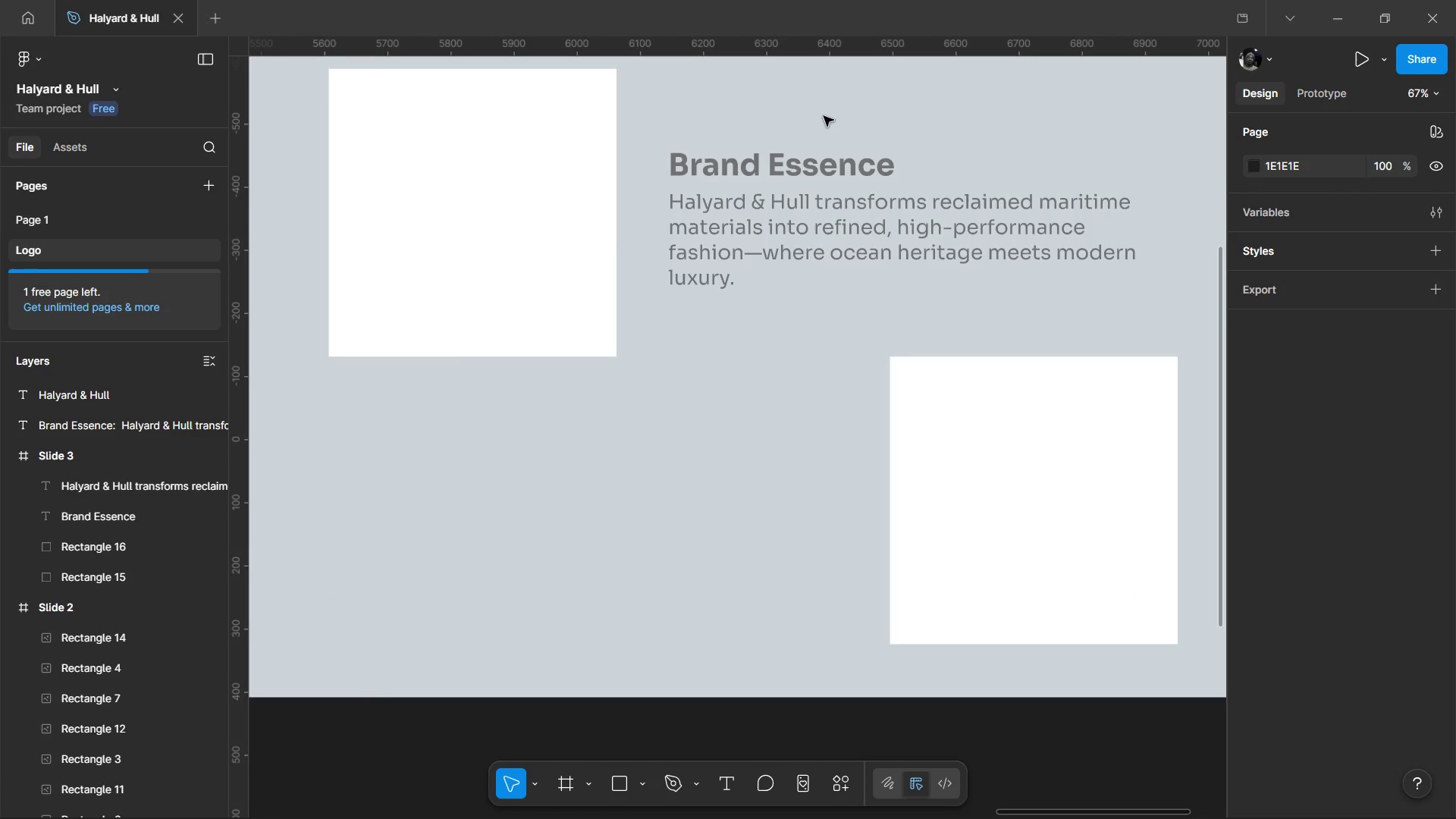 
left_click_drag(start_coordinate=[824, 116], to_coordinate=[763, 256])
 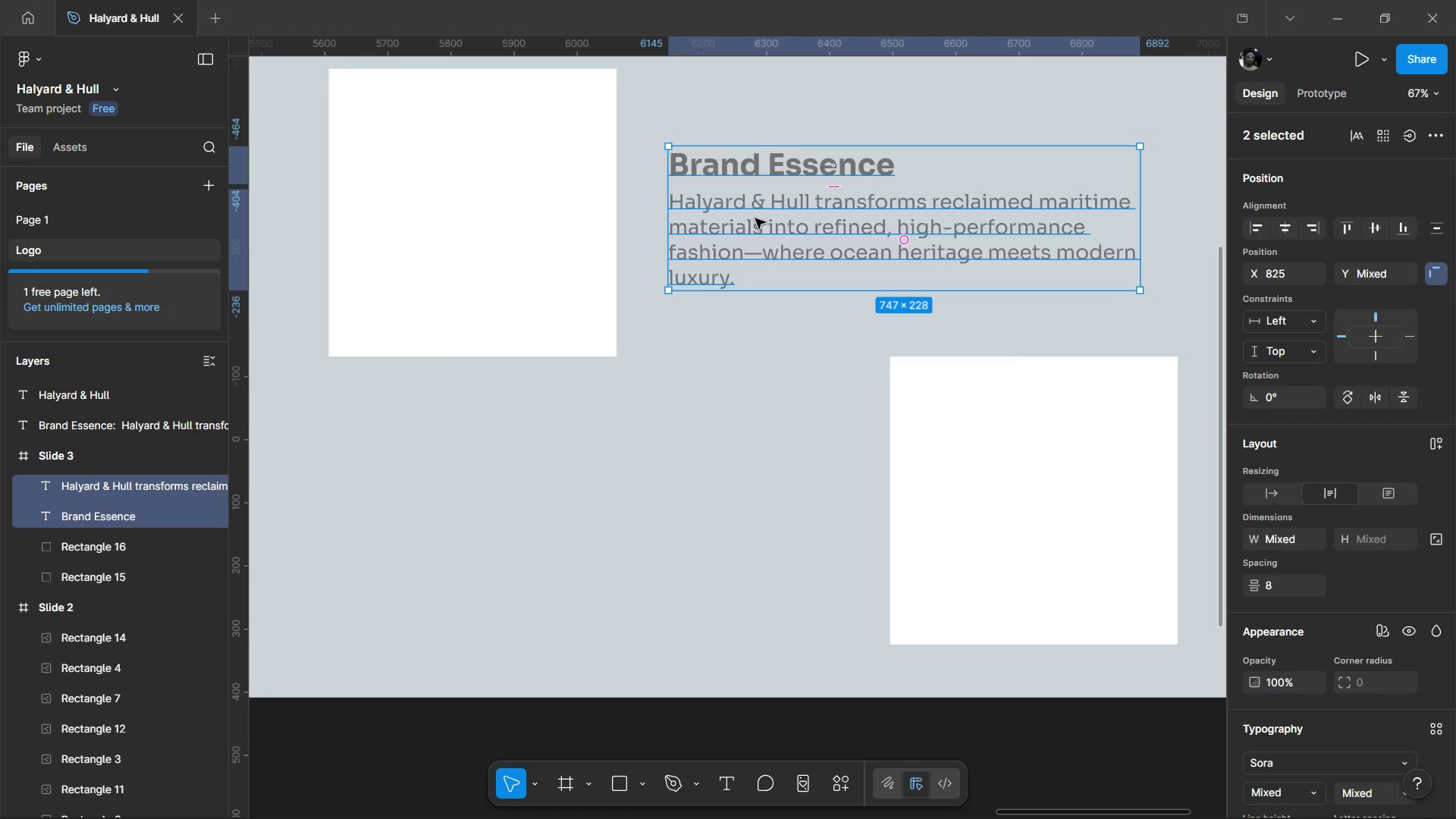 
hold_key(key=AltLeft, duration=1.53)
left_click_drag(start_coordinate=[755, 218], to_coordinate=[445, 509])
 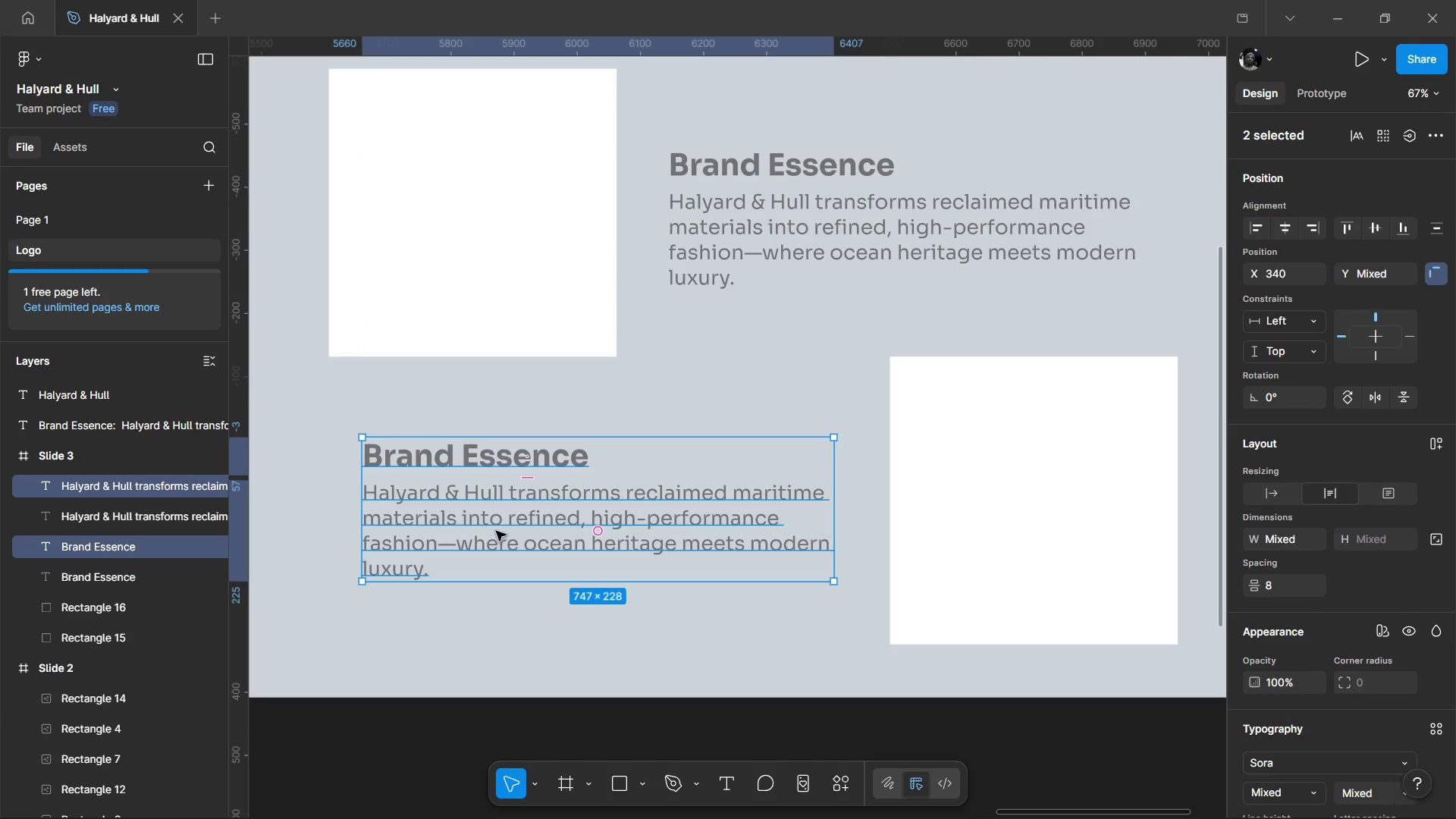 
hold_key(key=AltLeft, duration=1.5)
 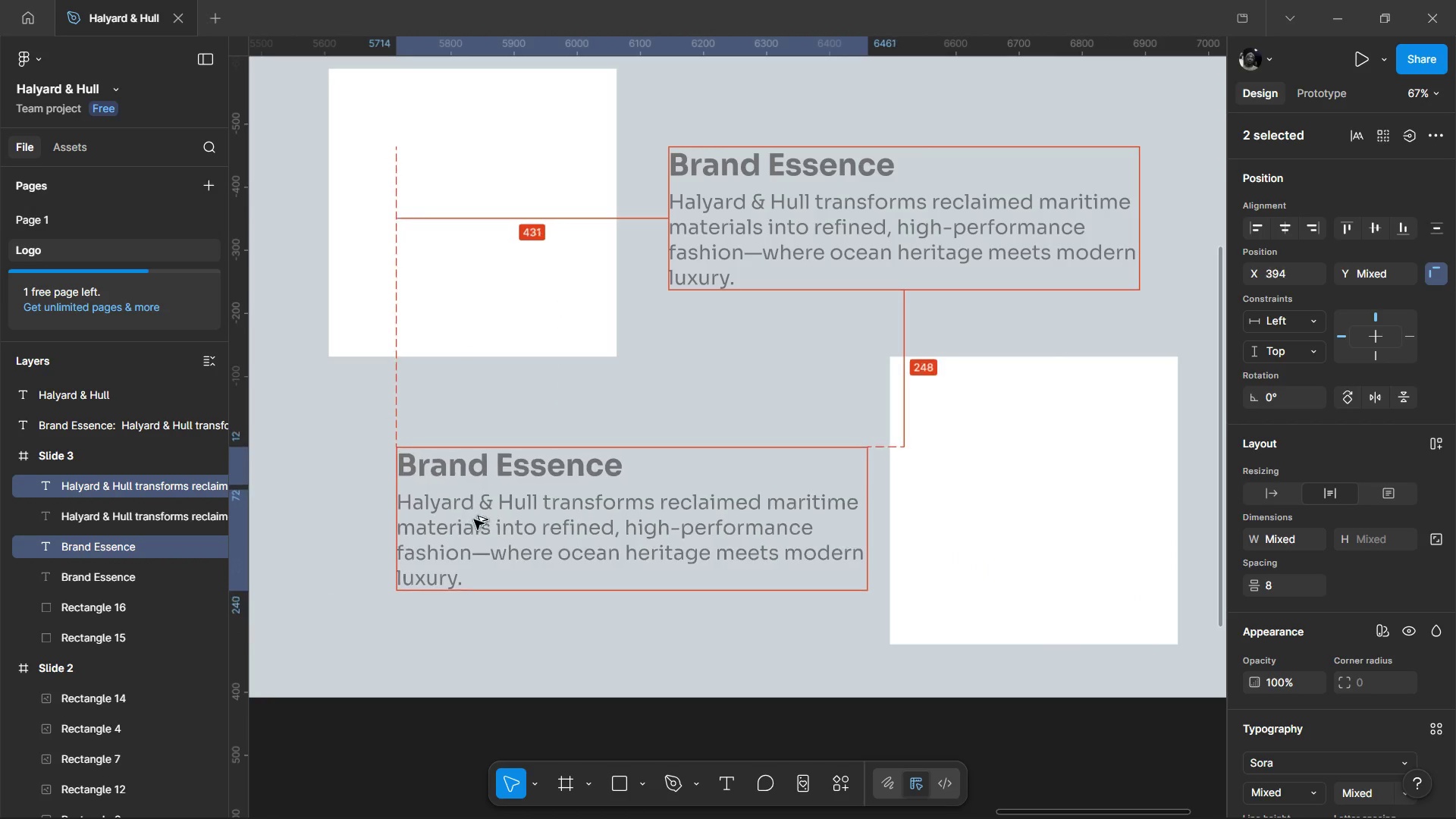 
hold_key(key=AltLeft, duration=1.5)
 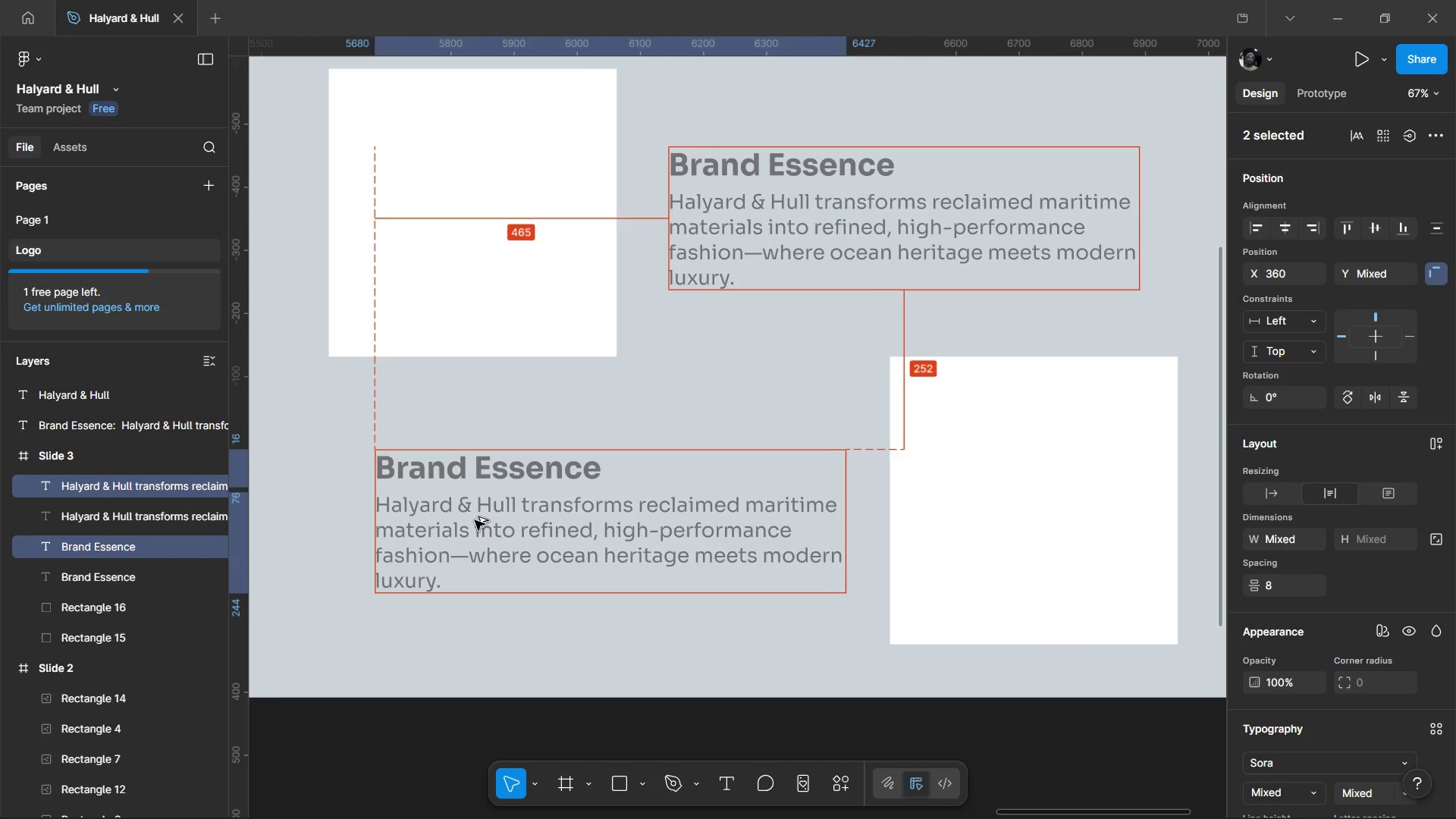 
hold_key(key=AltLeft, duration=1.5)
 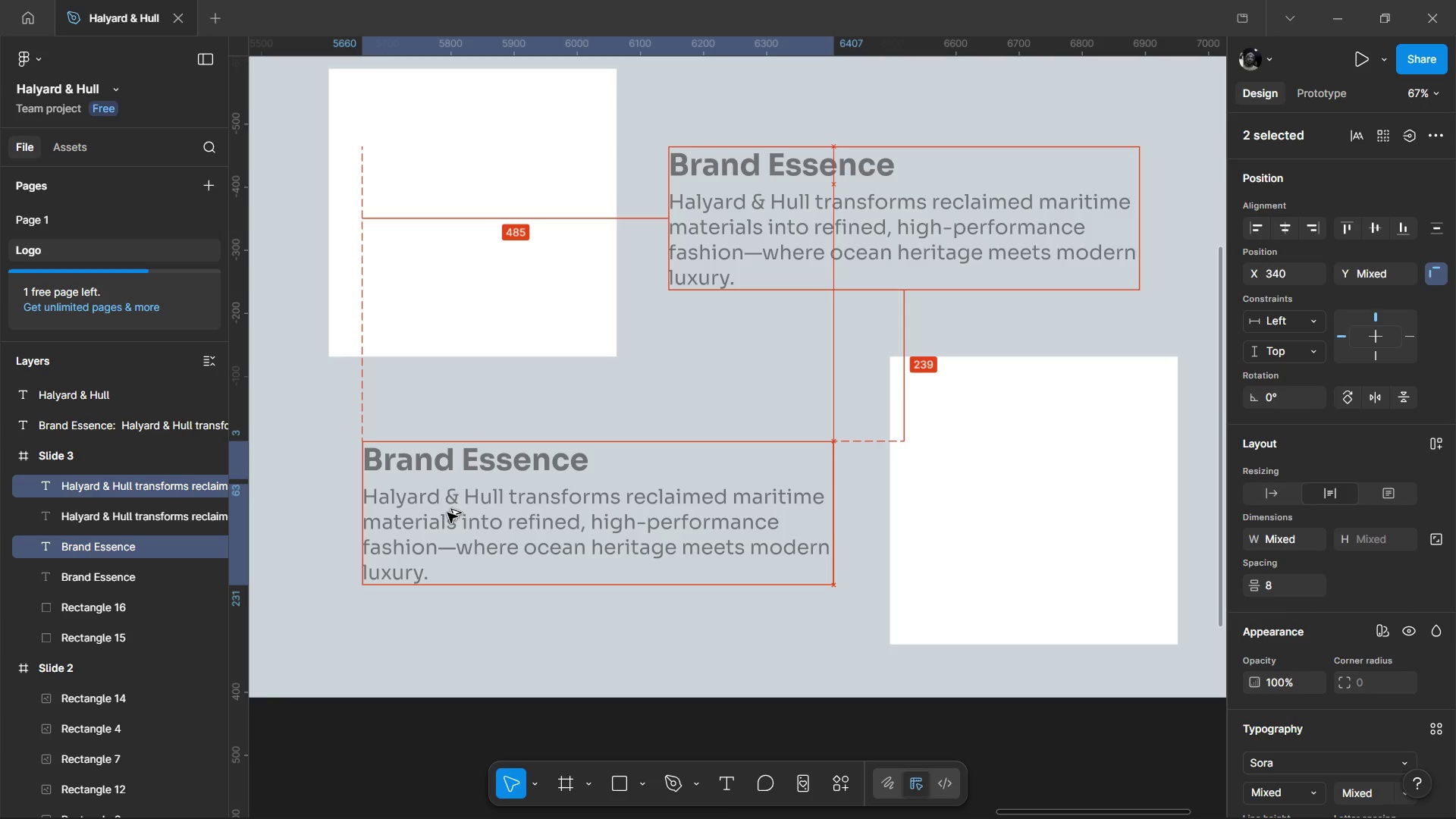 
hold_key(key=AltLeft, duration=1.5)
 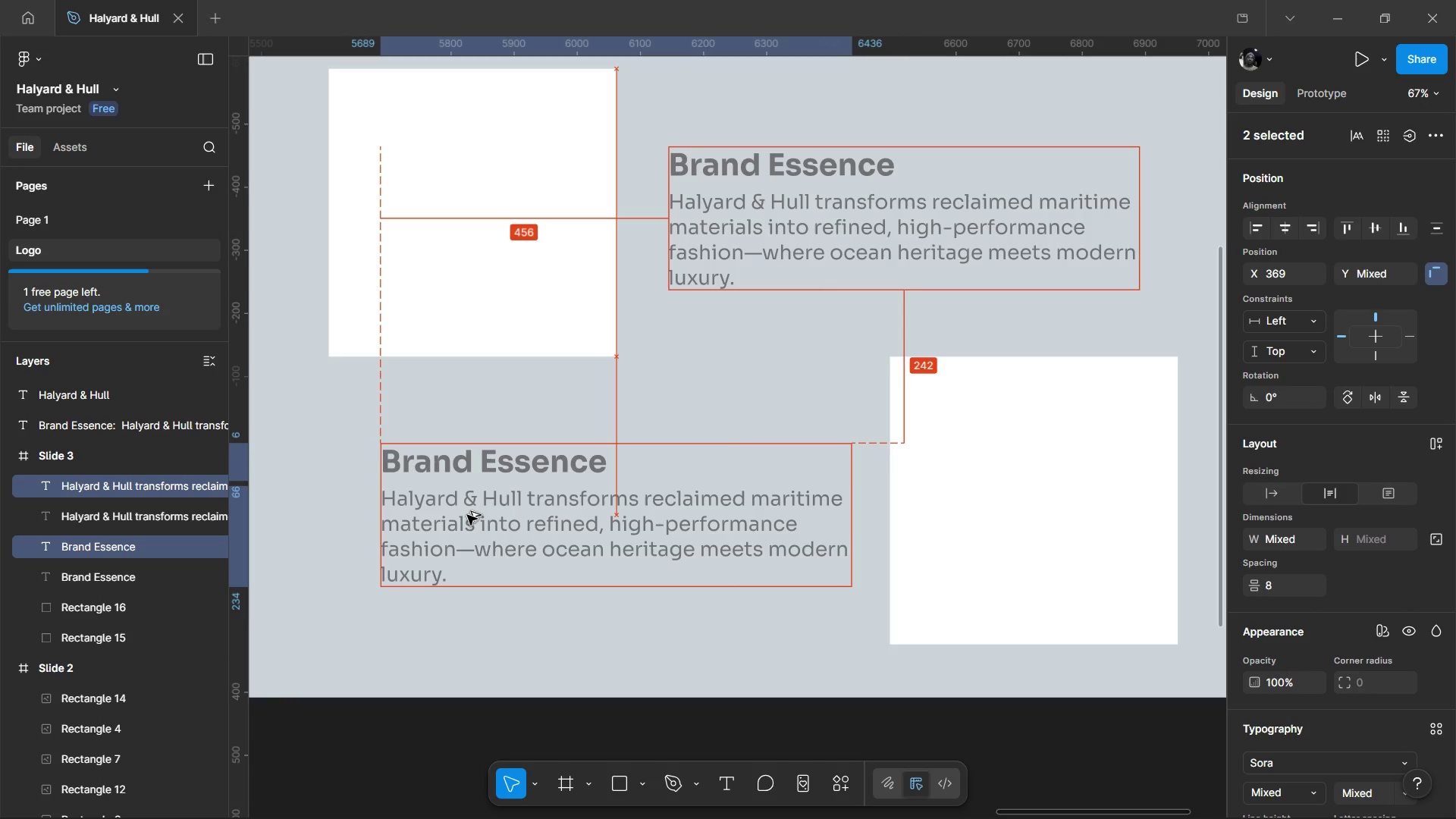 
hold_key(key=AltLeft, duration=1.5)
 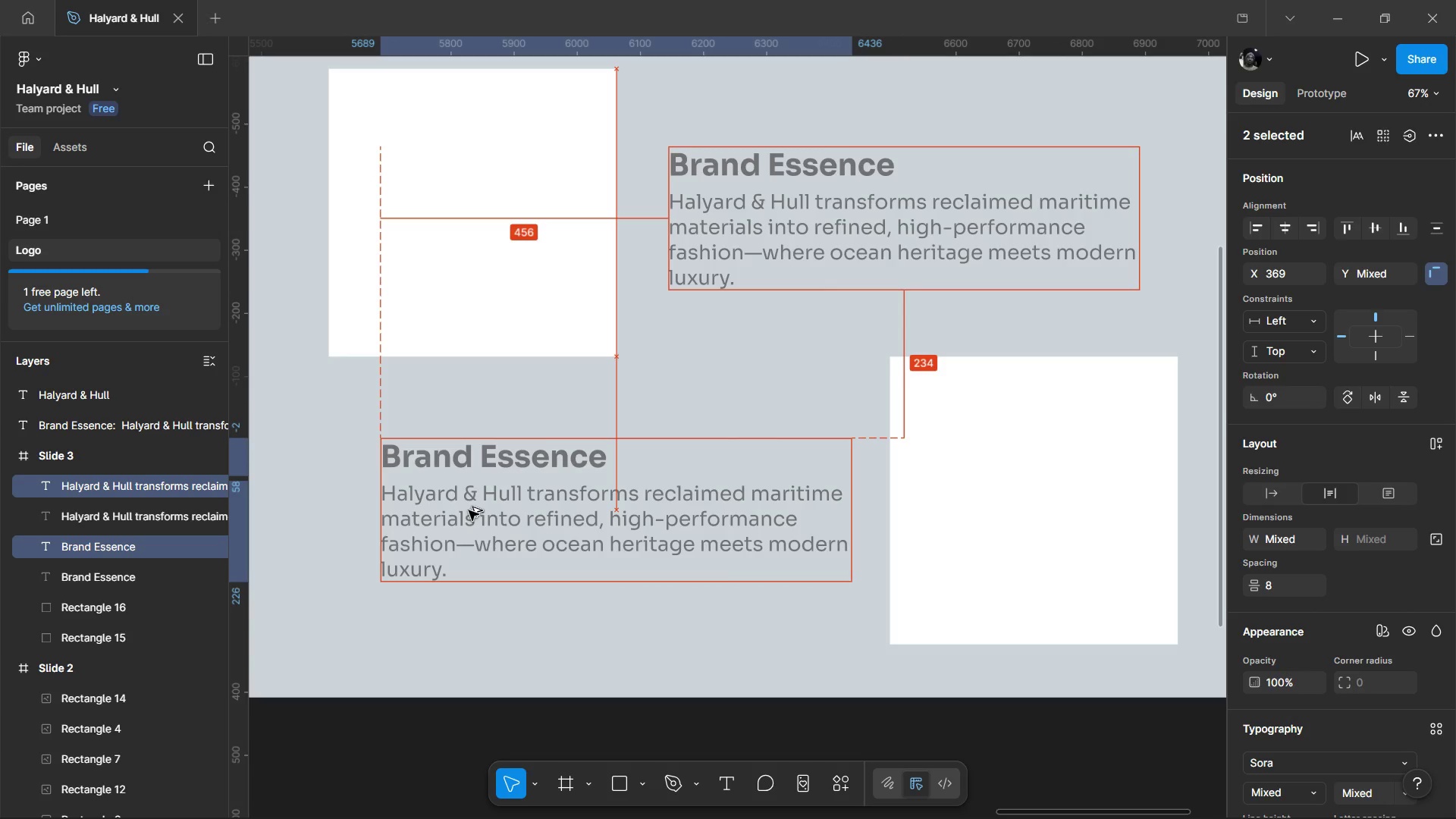 
hold_key(key=AltLeft, duration=1.5)
 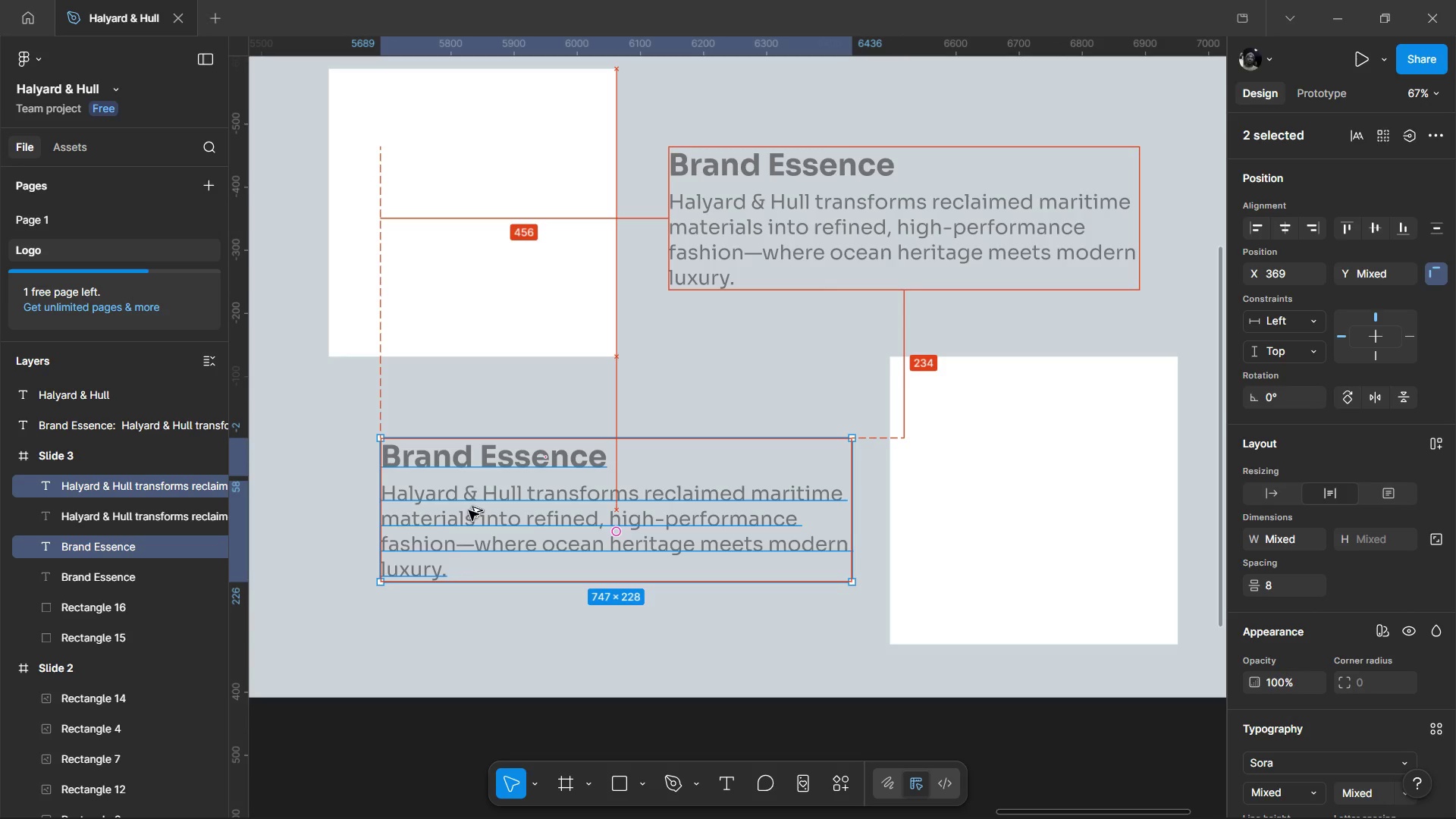 
hold_key(key=AltLeft, duration=1.5)
 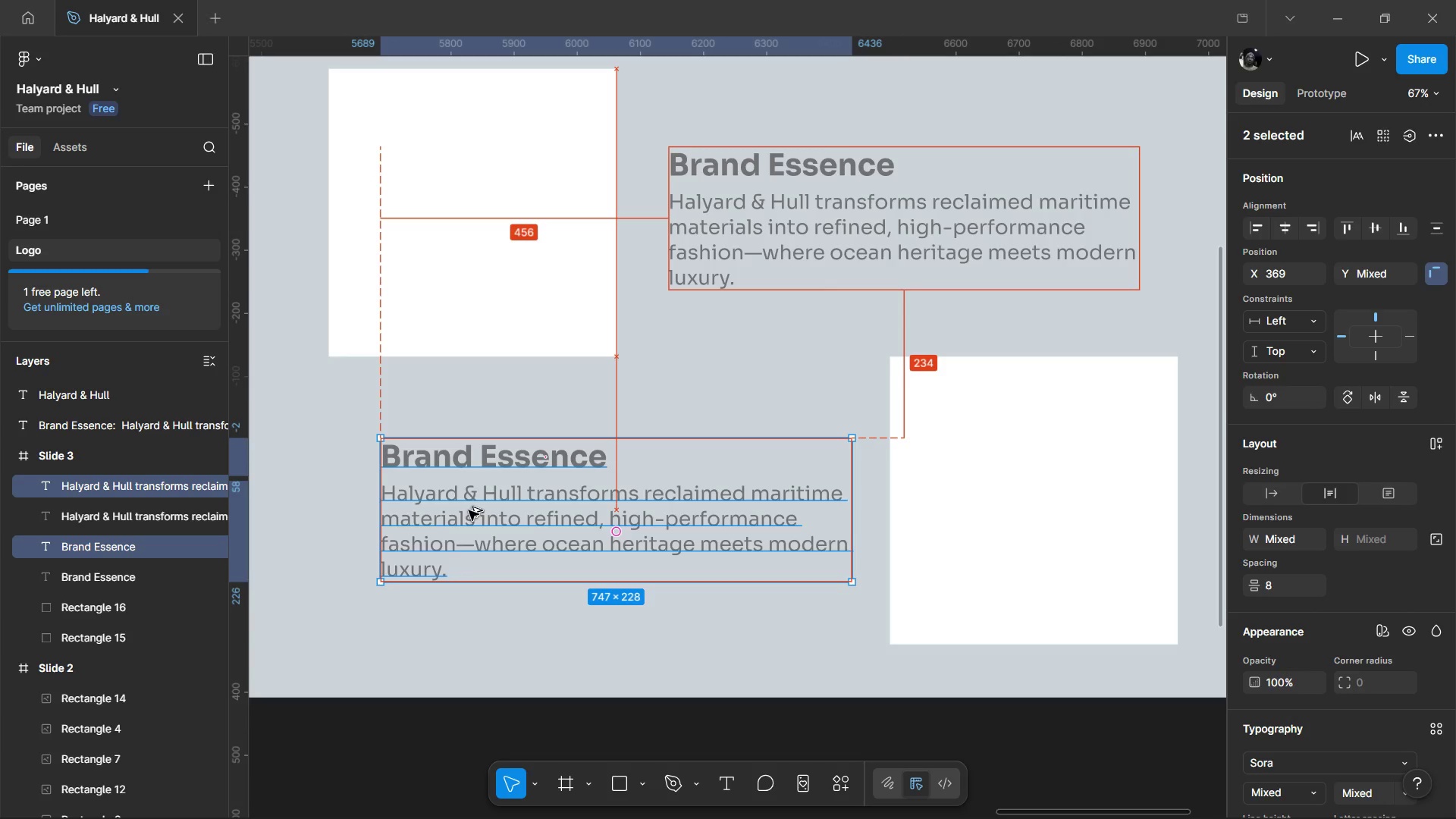 
hold_key(key=AltLeft, duration=1.5)
 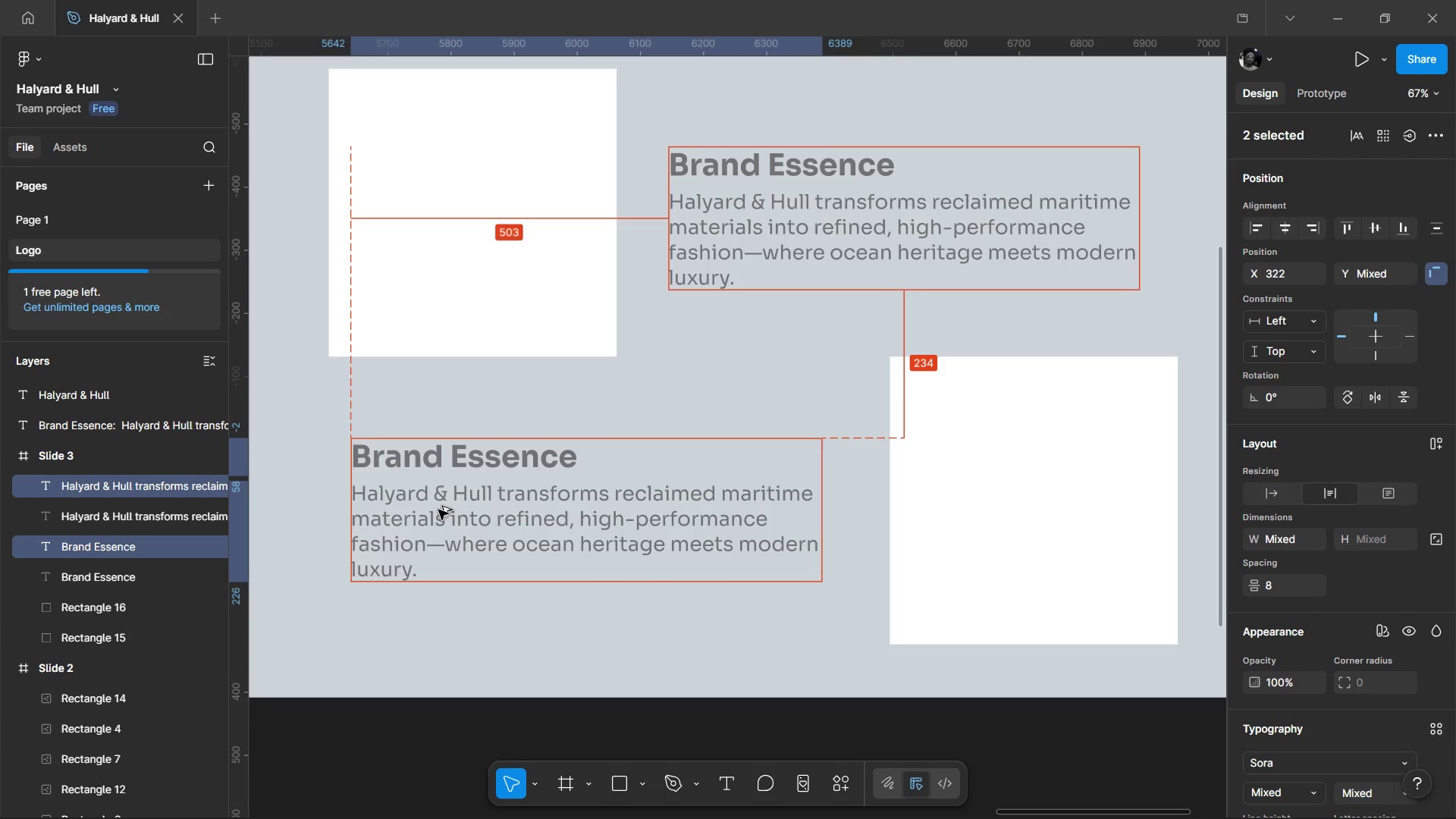 
hold_key(key=AltLeft, duration=1.55)
 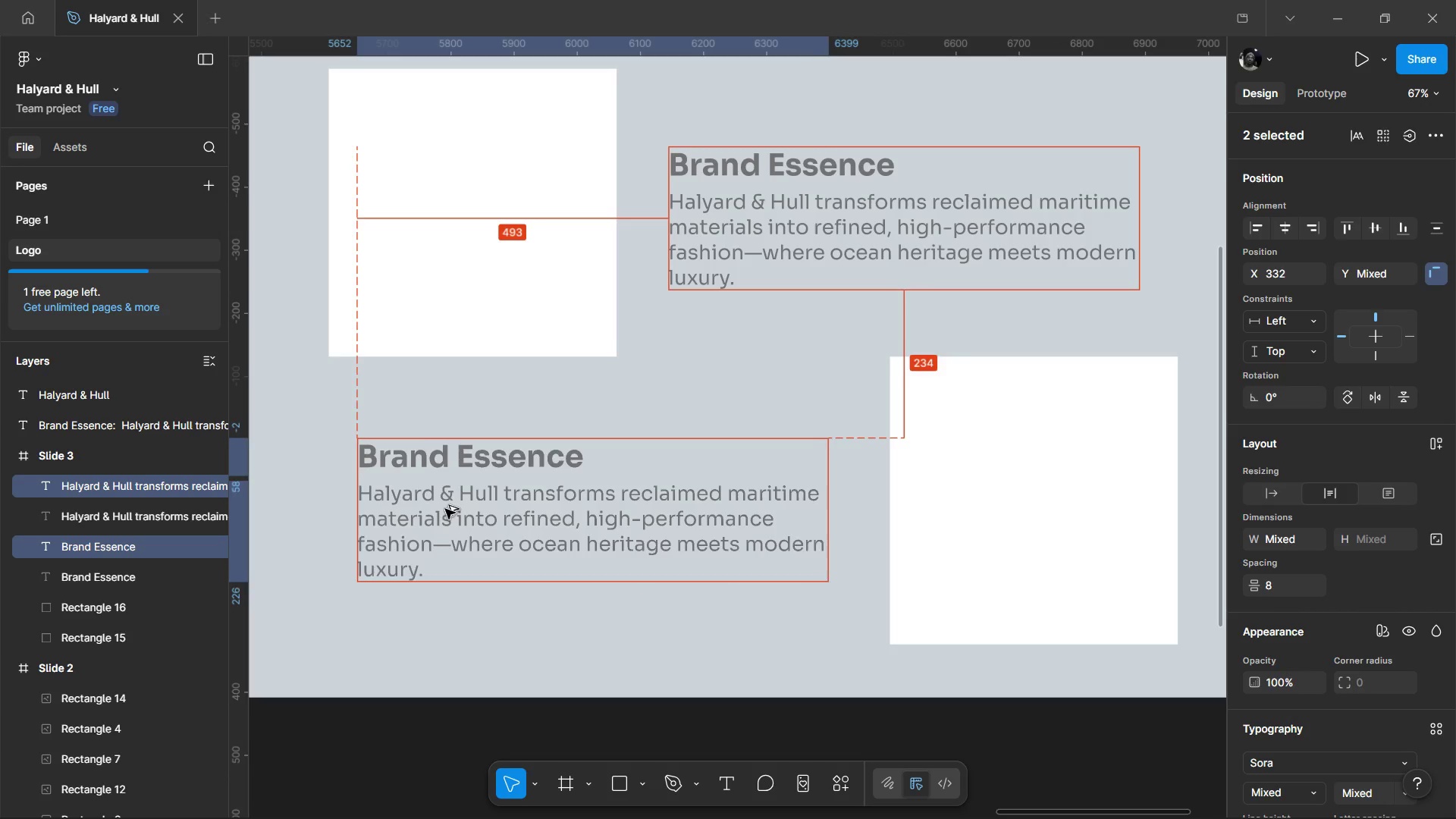 
hold_key(key=AltLeft, duration=1.5)
 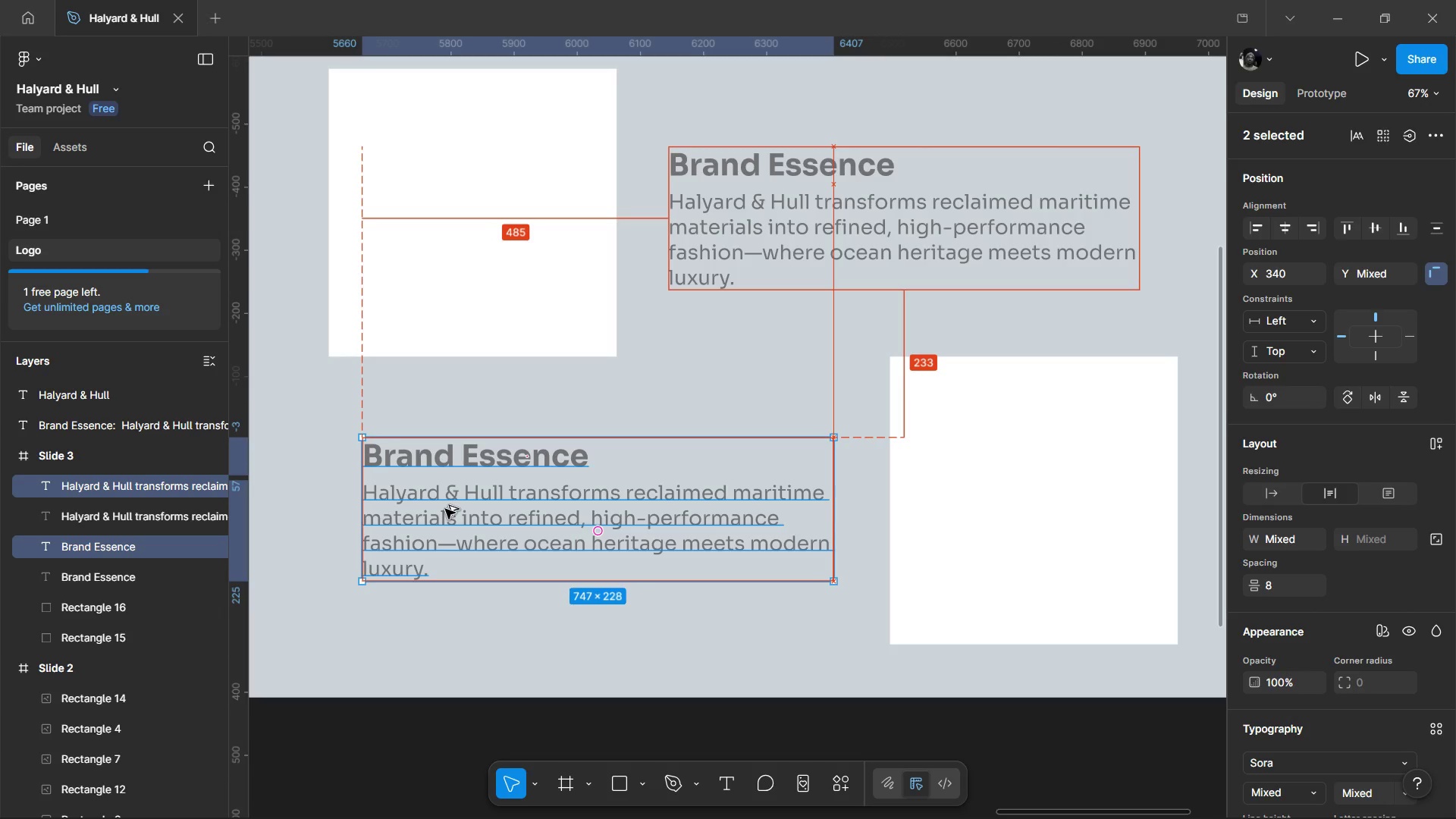 
hold_key(key=AltLeft, duration=1.55)
 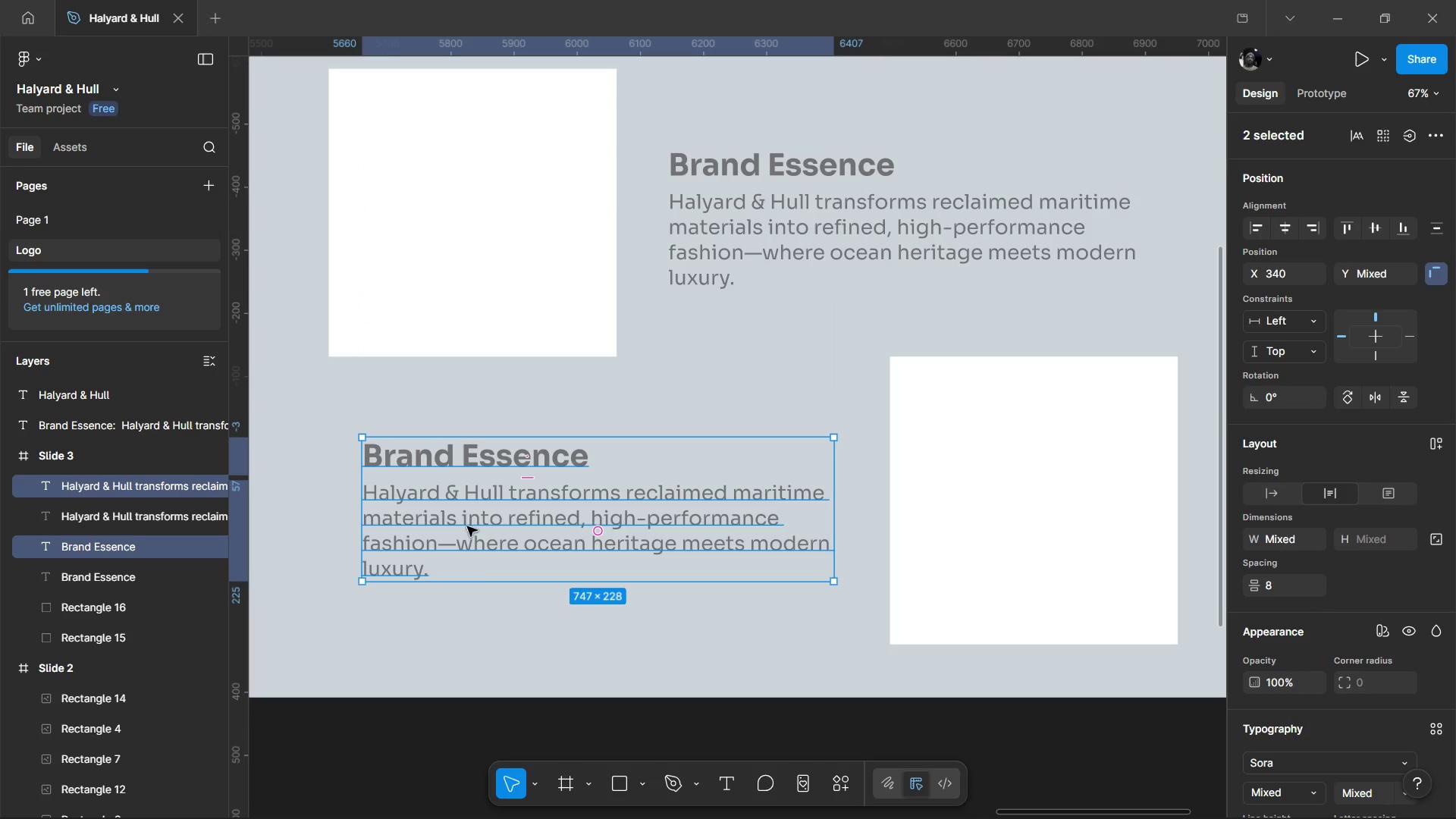 
hold_key(key=AltLeft, duration=0.45)
 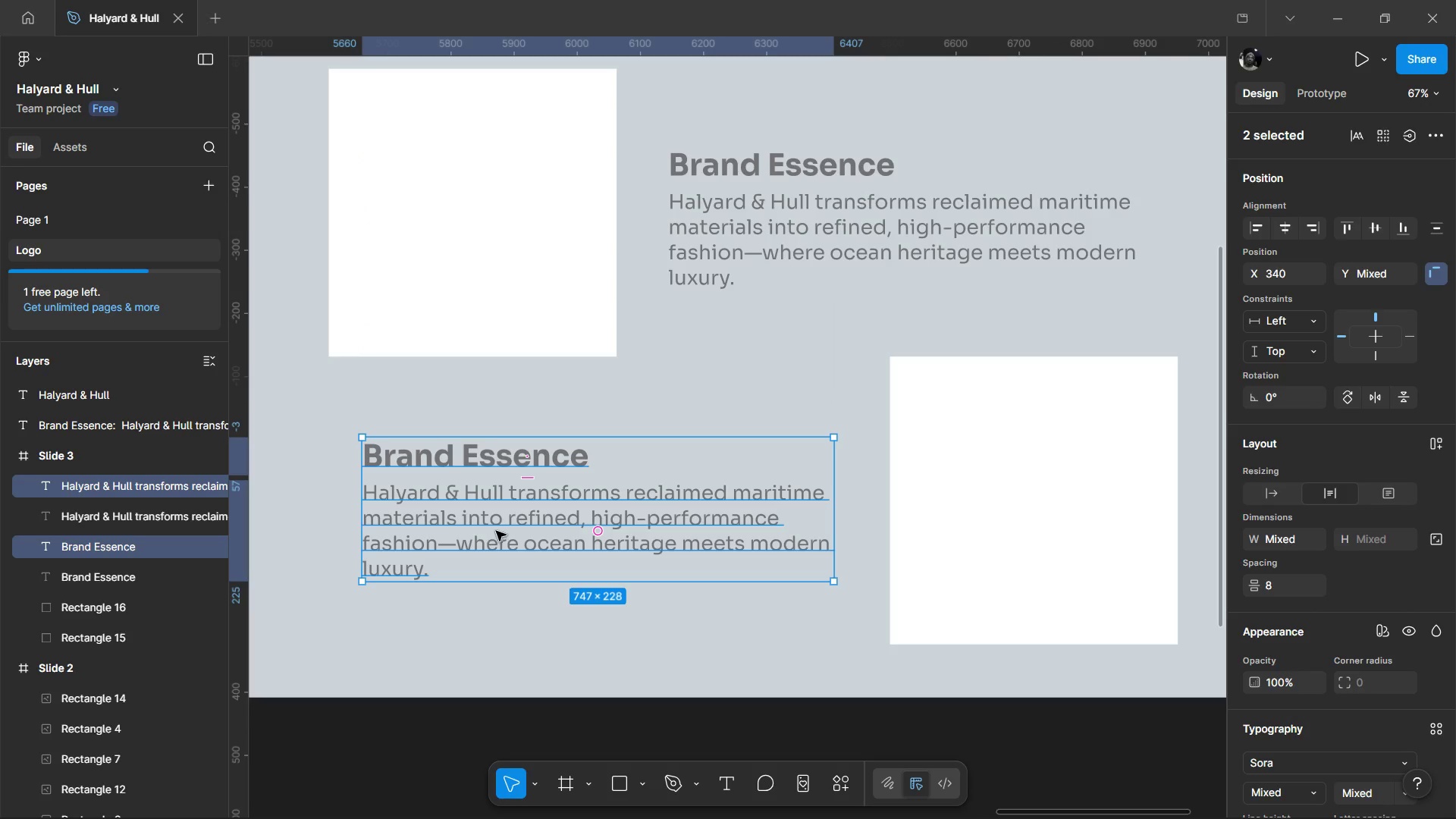 
left_click_drag(start_coordinate=[496, 531], to_coordinate=[496, 522])
 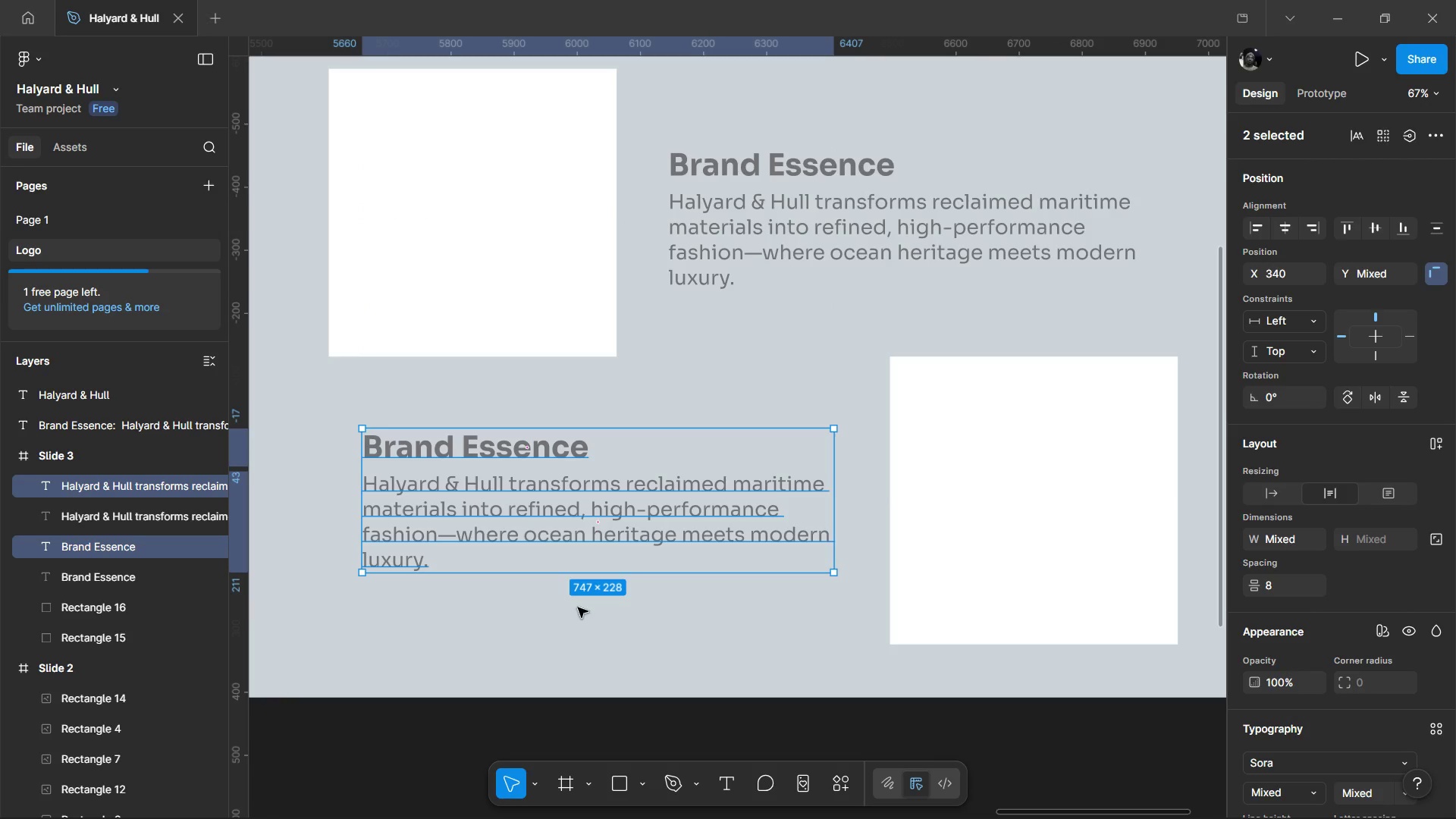 
hold_key(key=ControlLeft, duration=0.78)
scroll: coordinate [744, 529], scroll_direction: down, amount: 4.0
 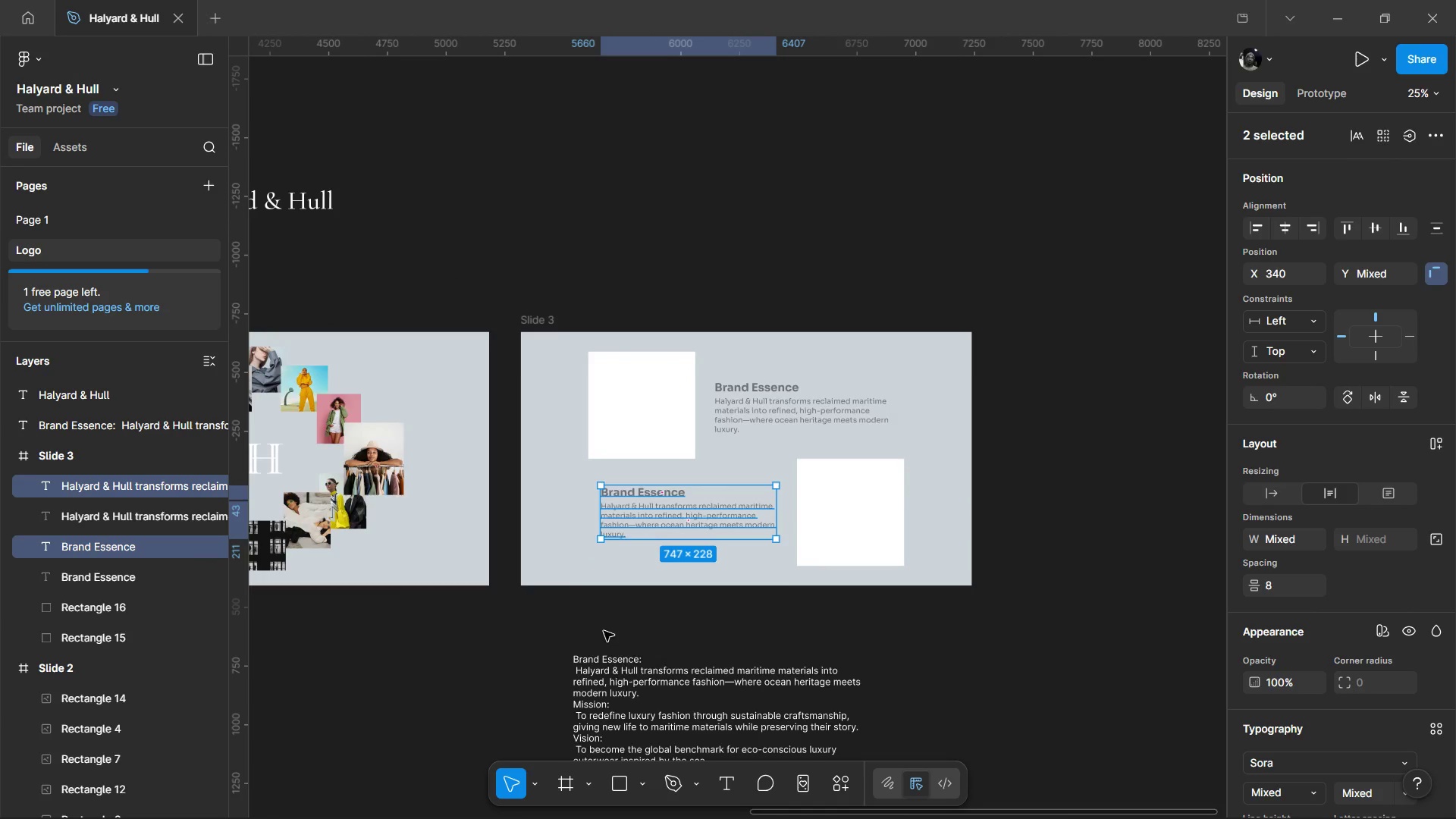 
hold_key(key=ControlLeft, duration=0.62)
scroll: coordinate [584, 599], scroll_direction: up, amount: 4.0
 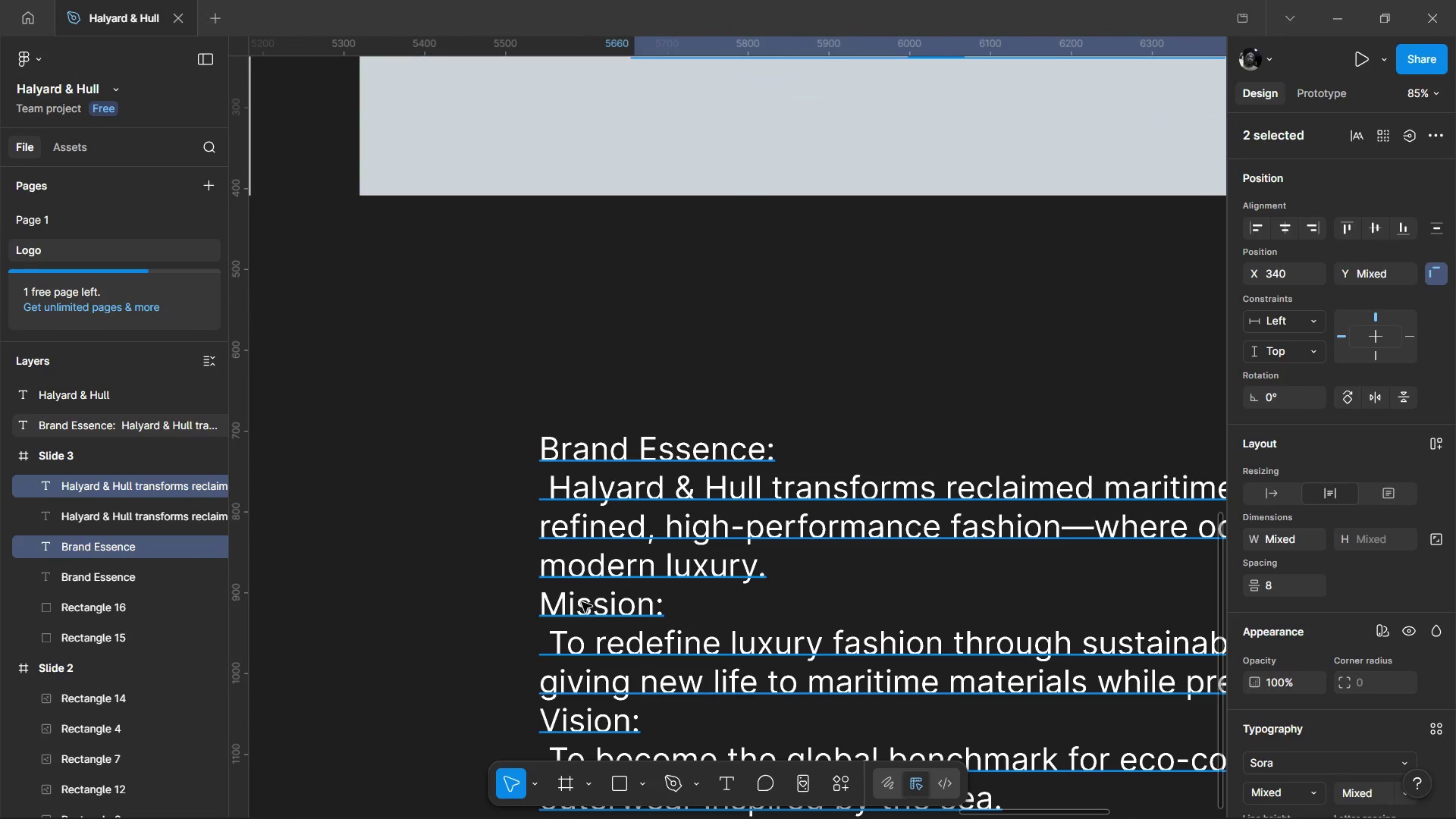 
double_click([582, 602])
 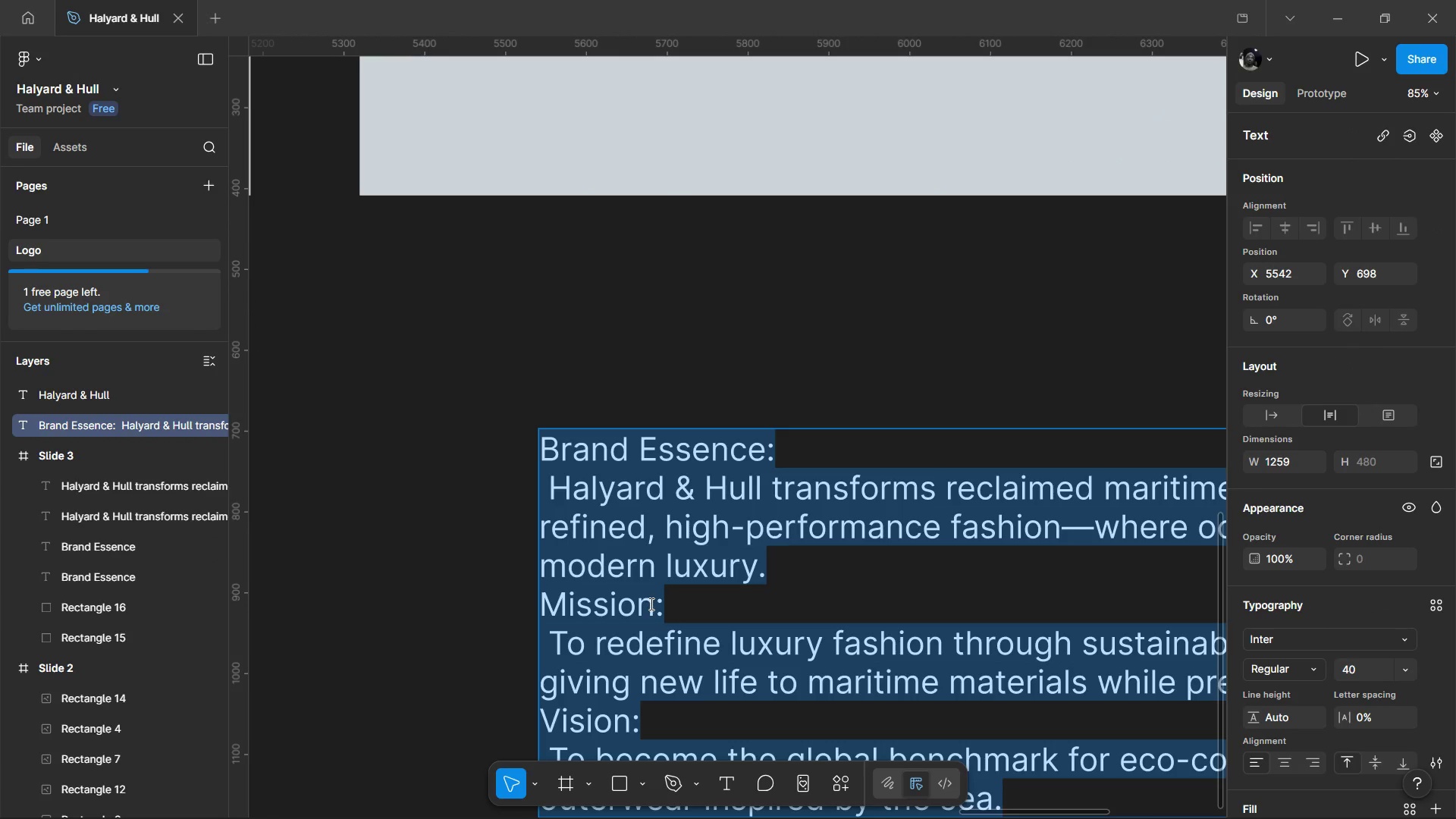 
left_click_drag(start_coordinate=[654, 604], to_coordinate=[500, 595])
 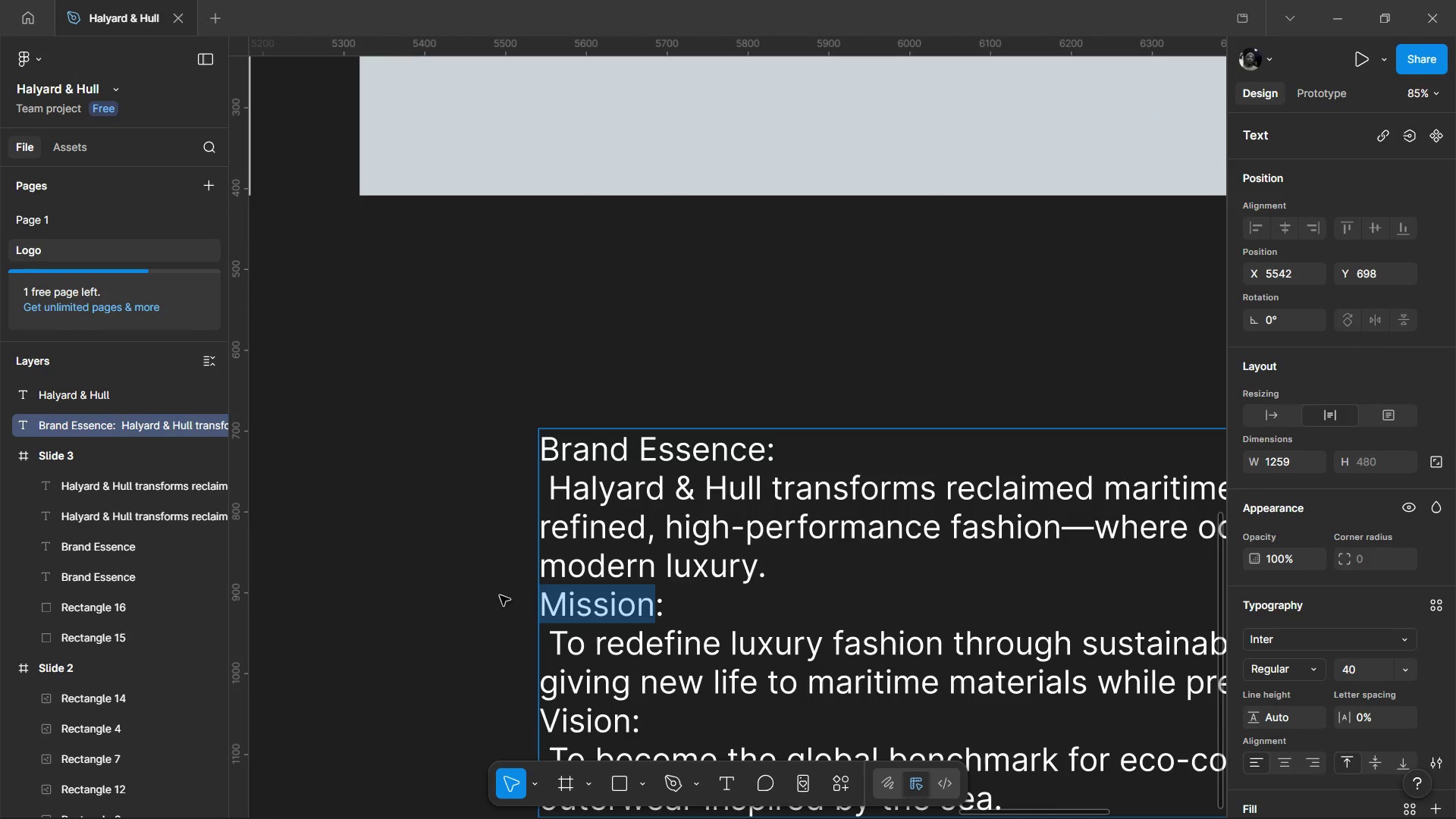 
key(Control+C)
 